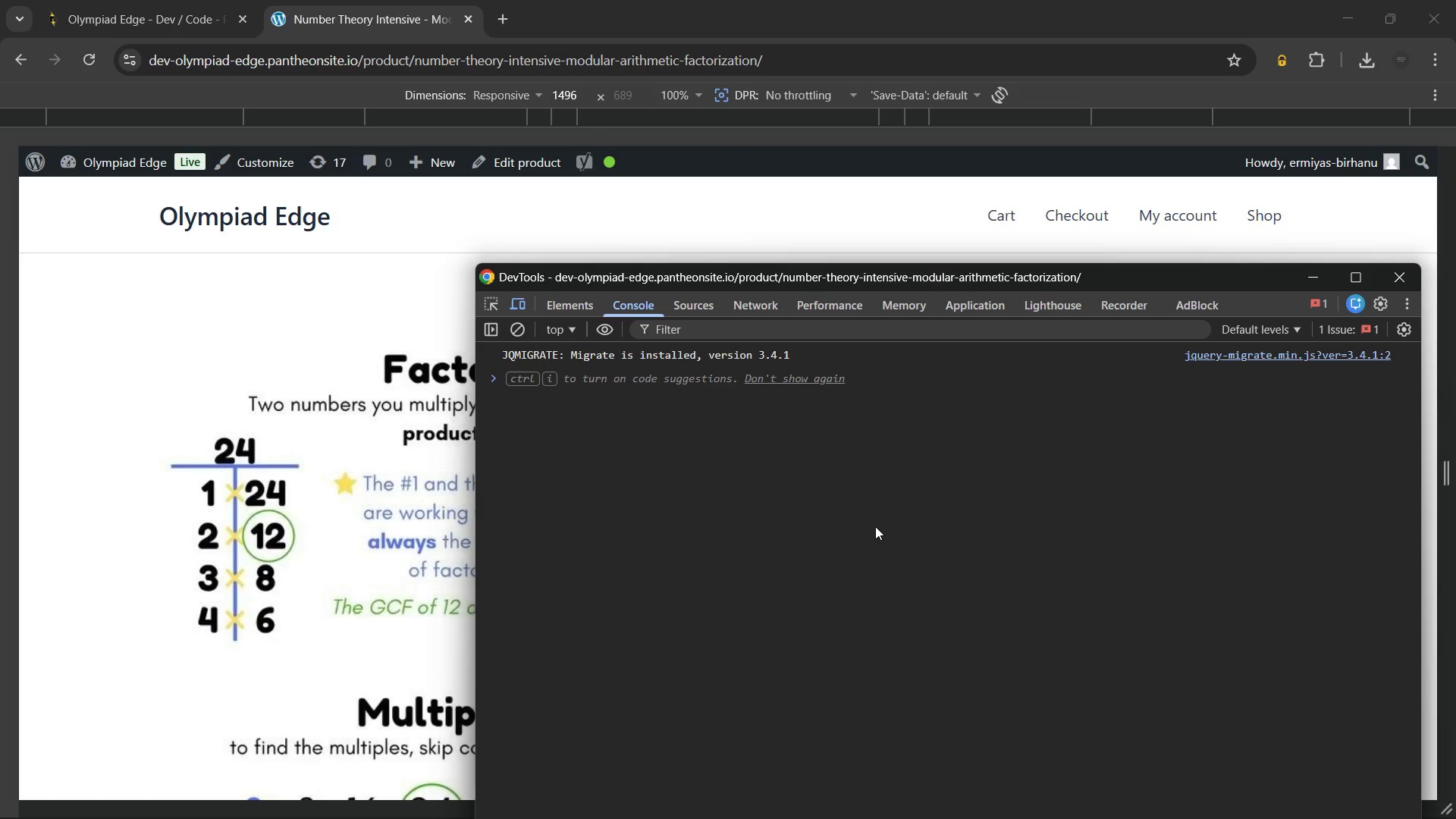 
scroll: coordinate [875, 526], scroll_direction: up, amount: 2.0
 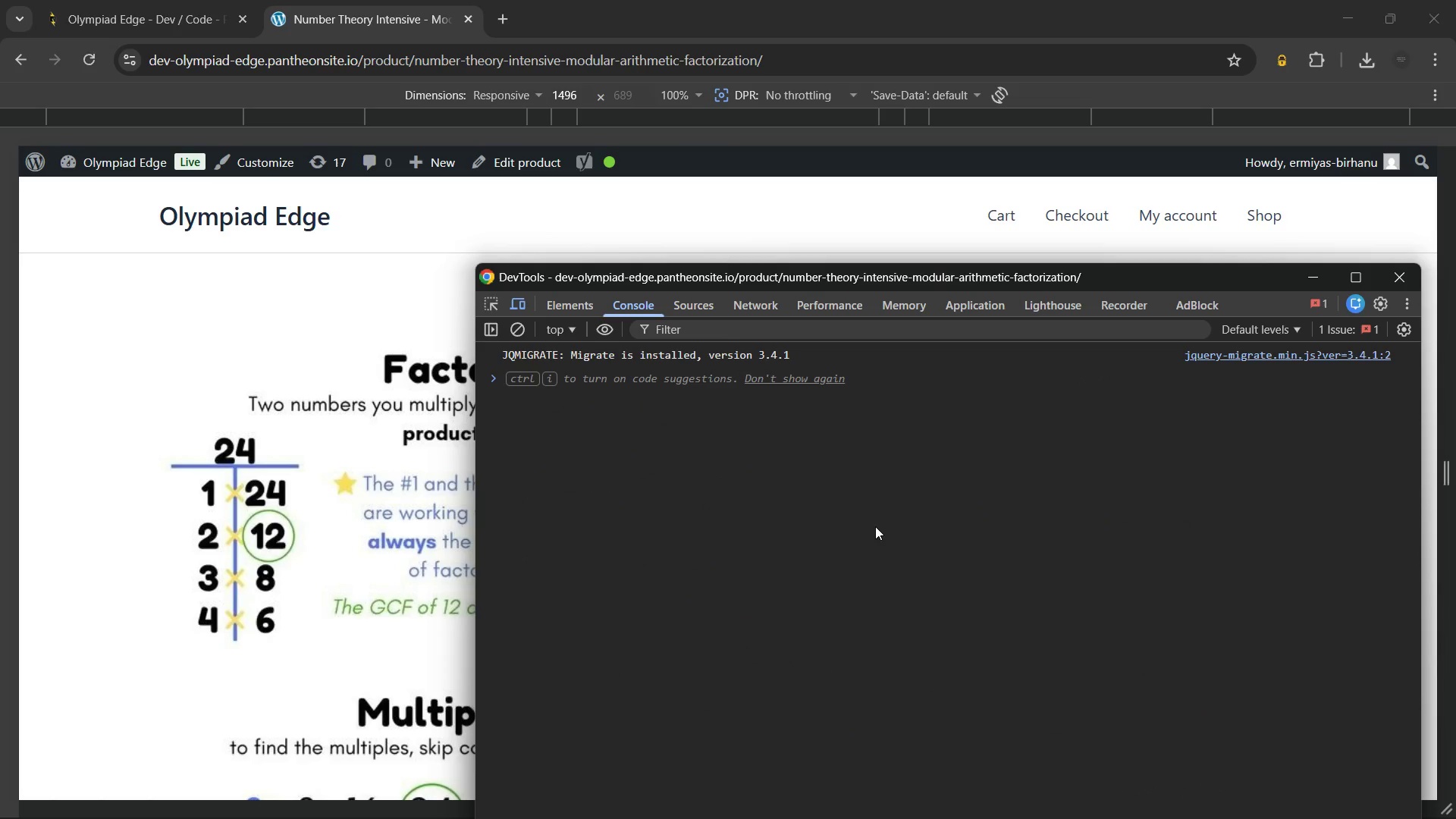 
key(Control+Shift+P)
 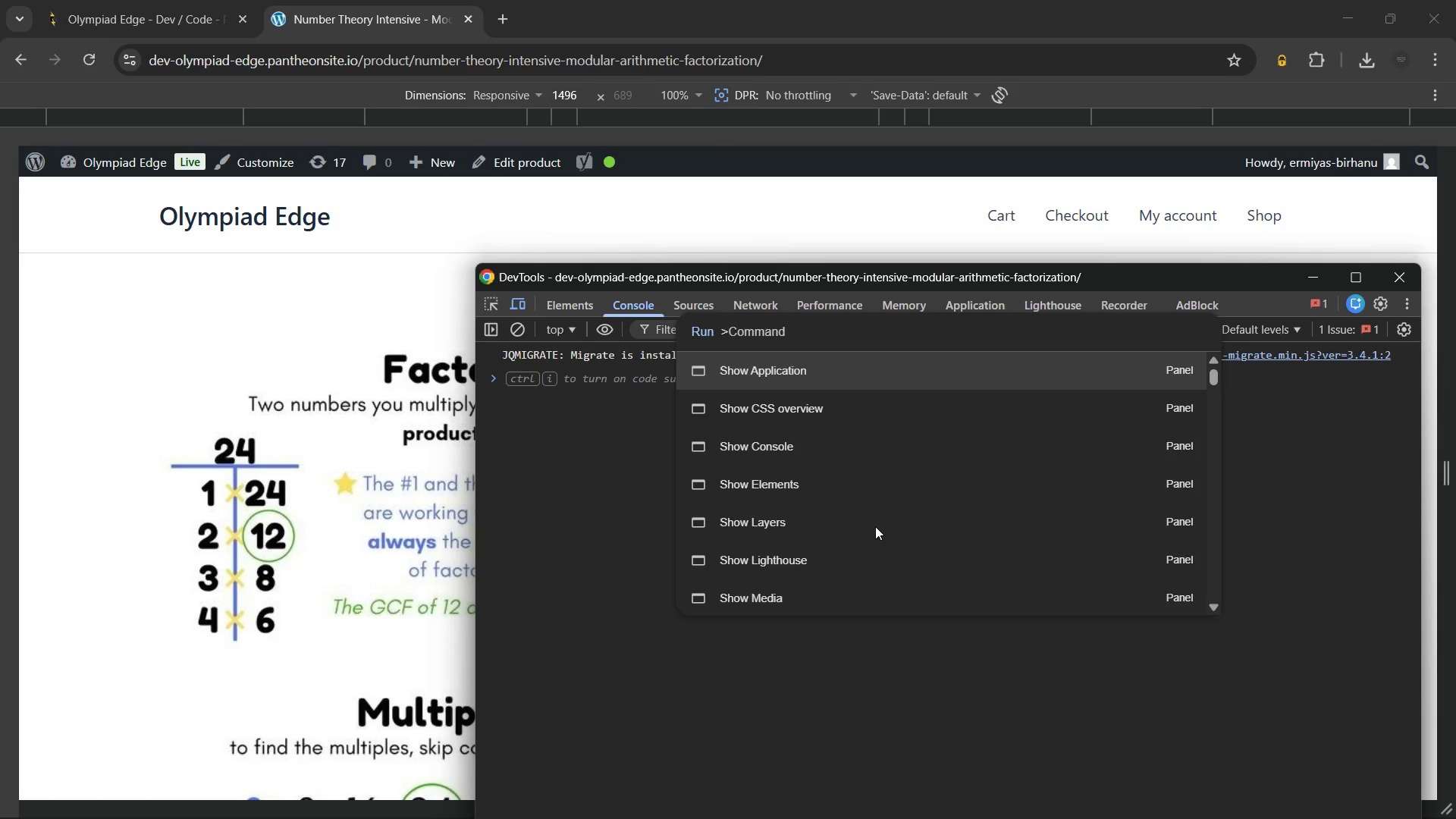 
type(ful)
 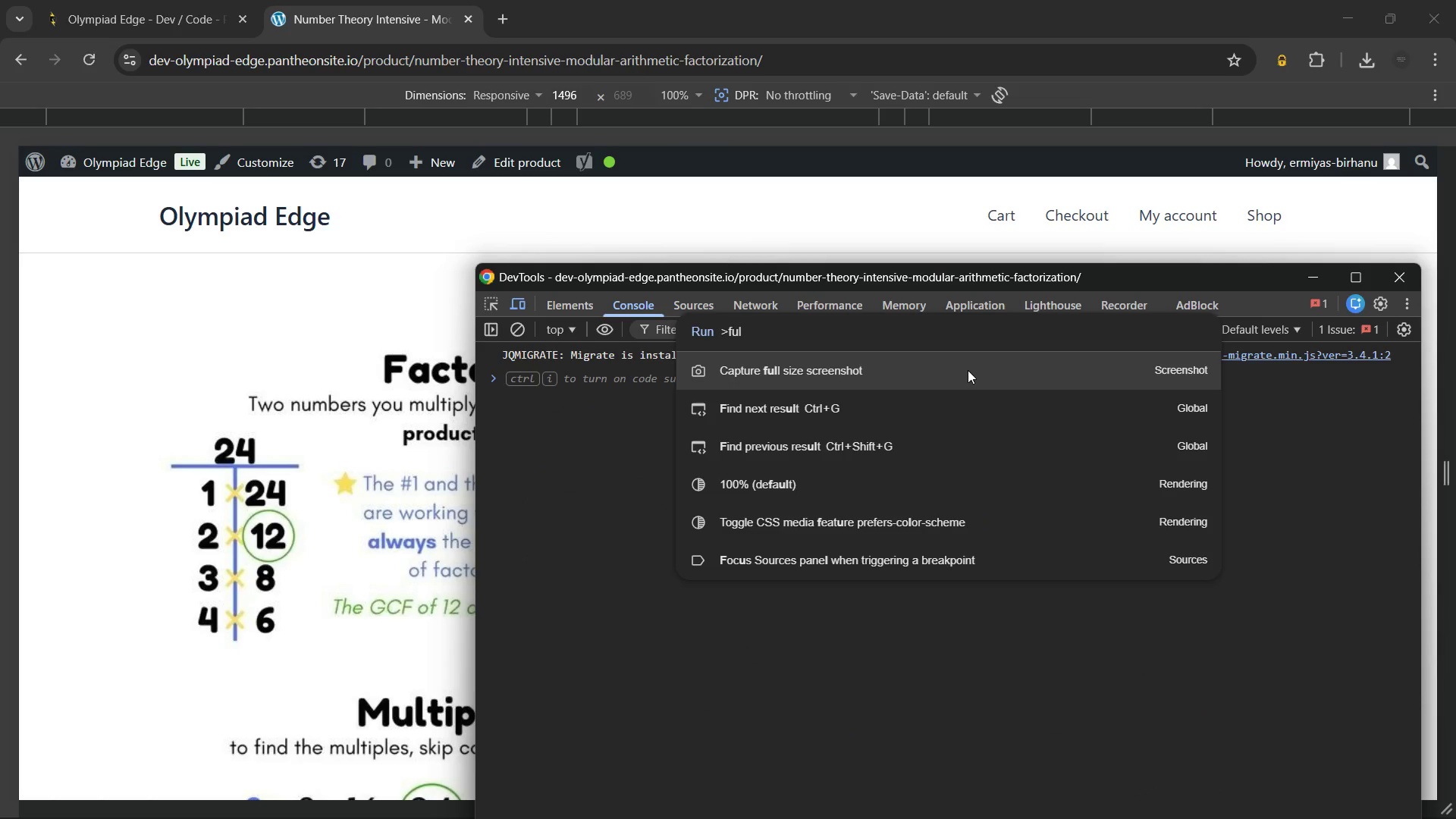 
left_click([968, 370])
 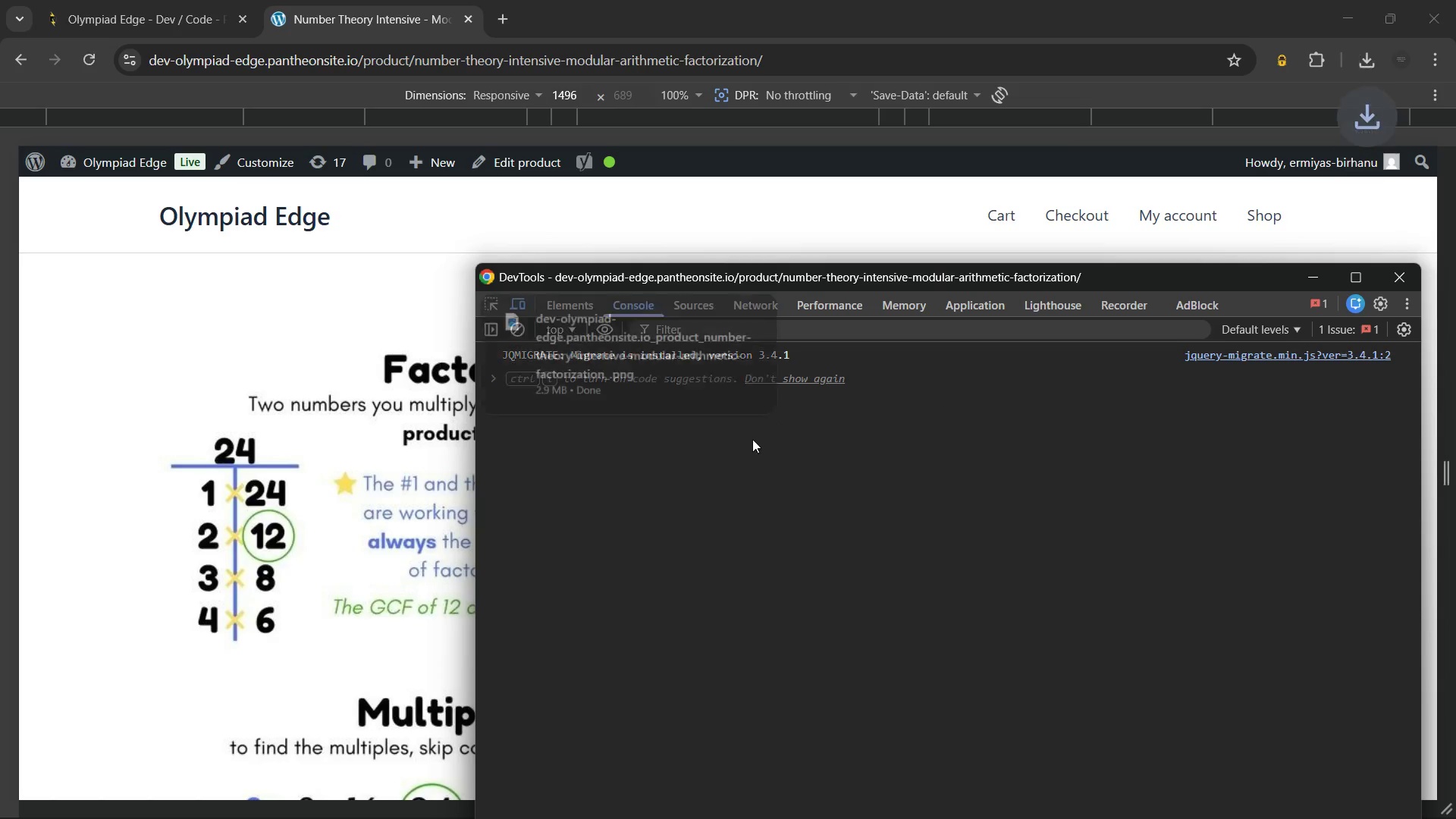 
wait(6.02)
 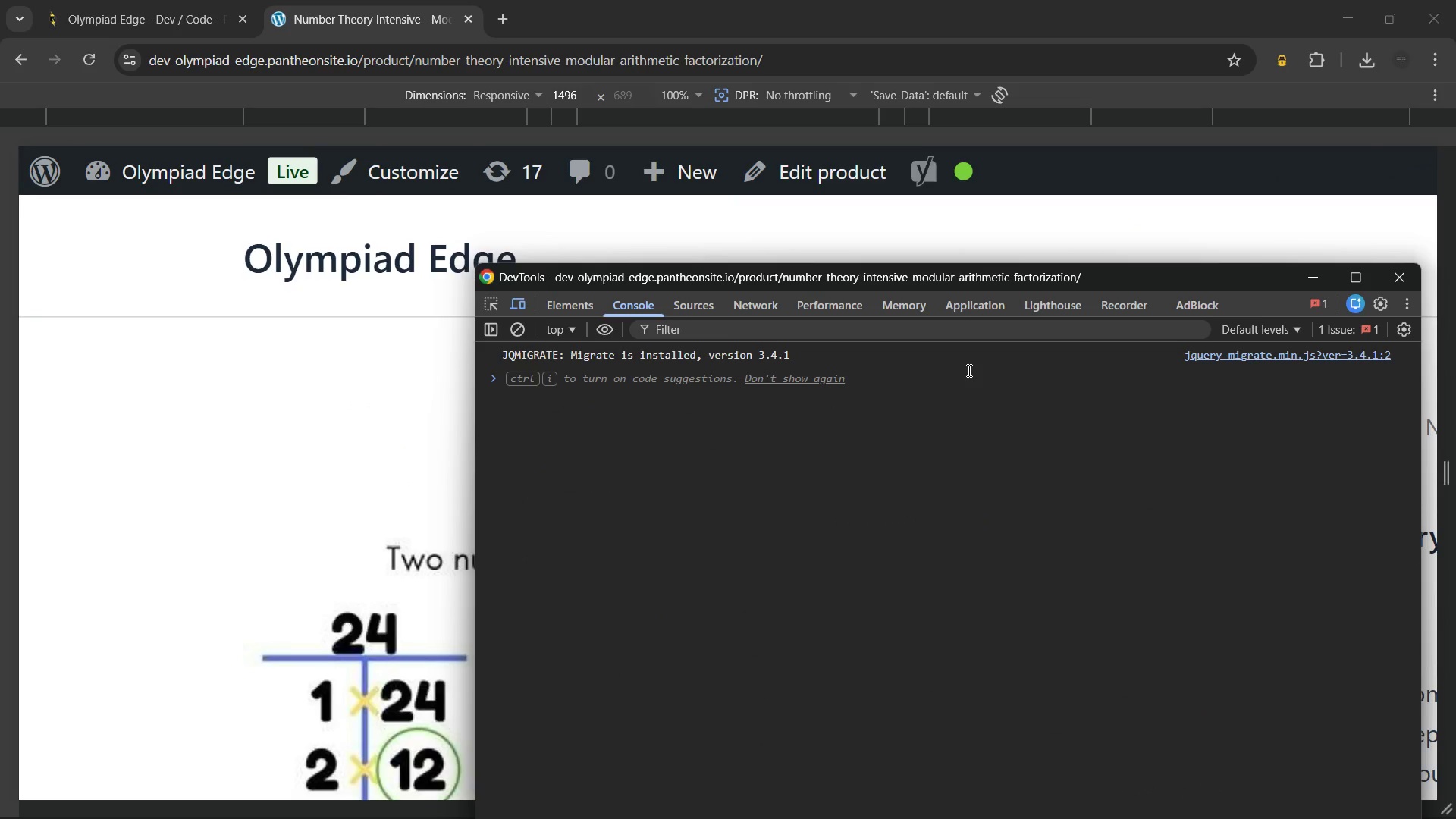 
left_click([878, 392])
 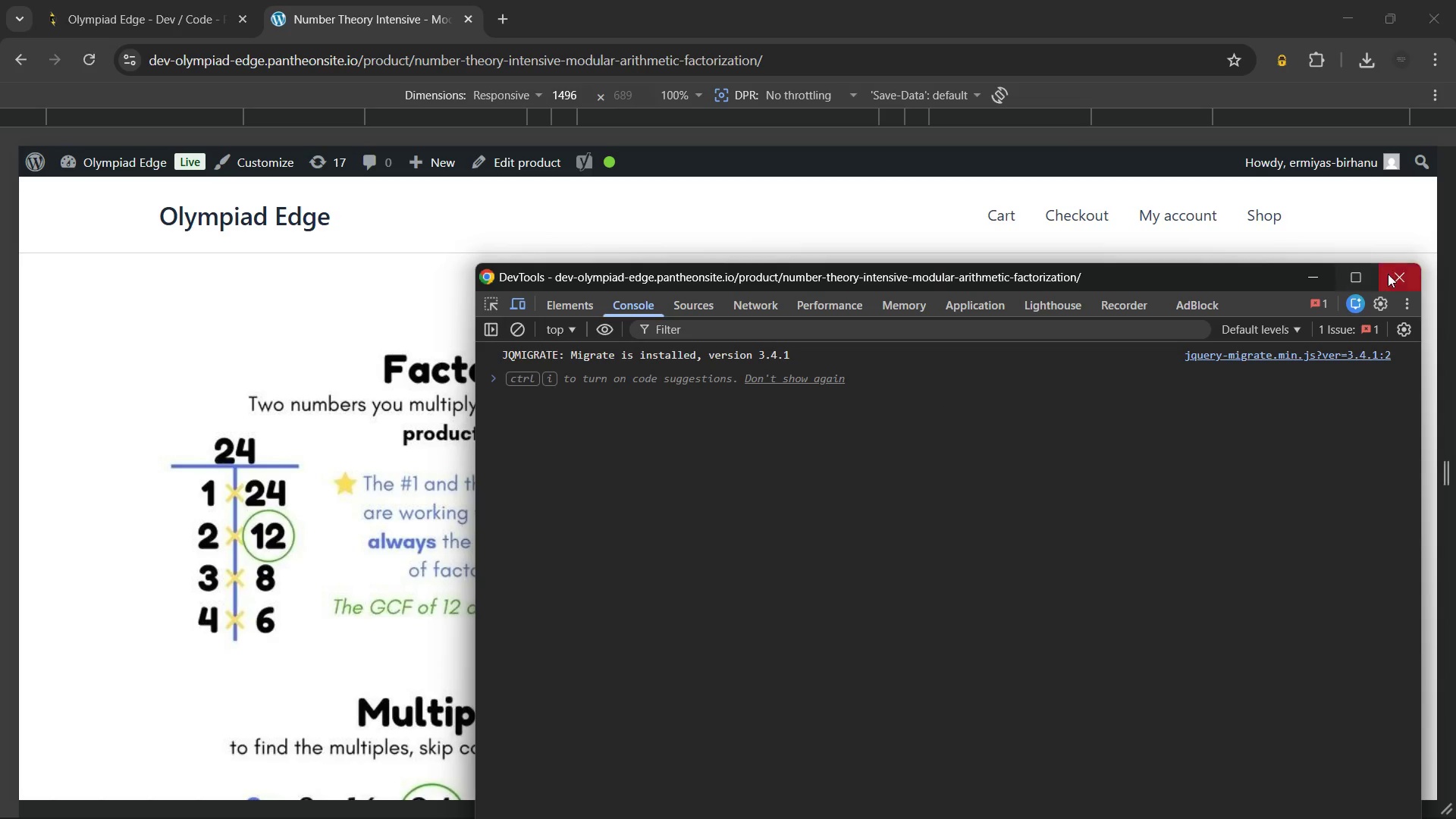 
left_click([1399, 271])
 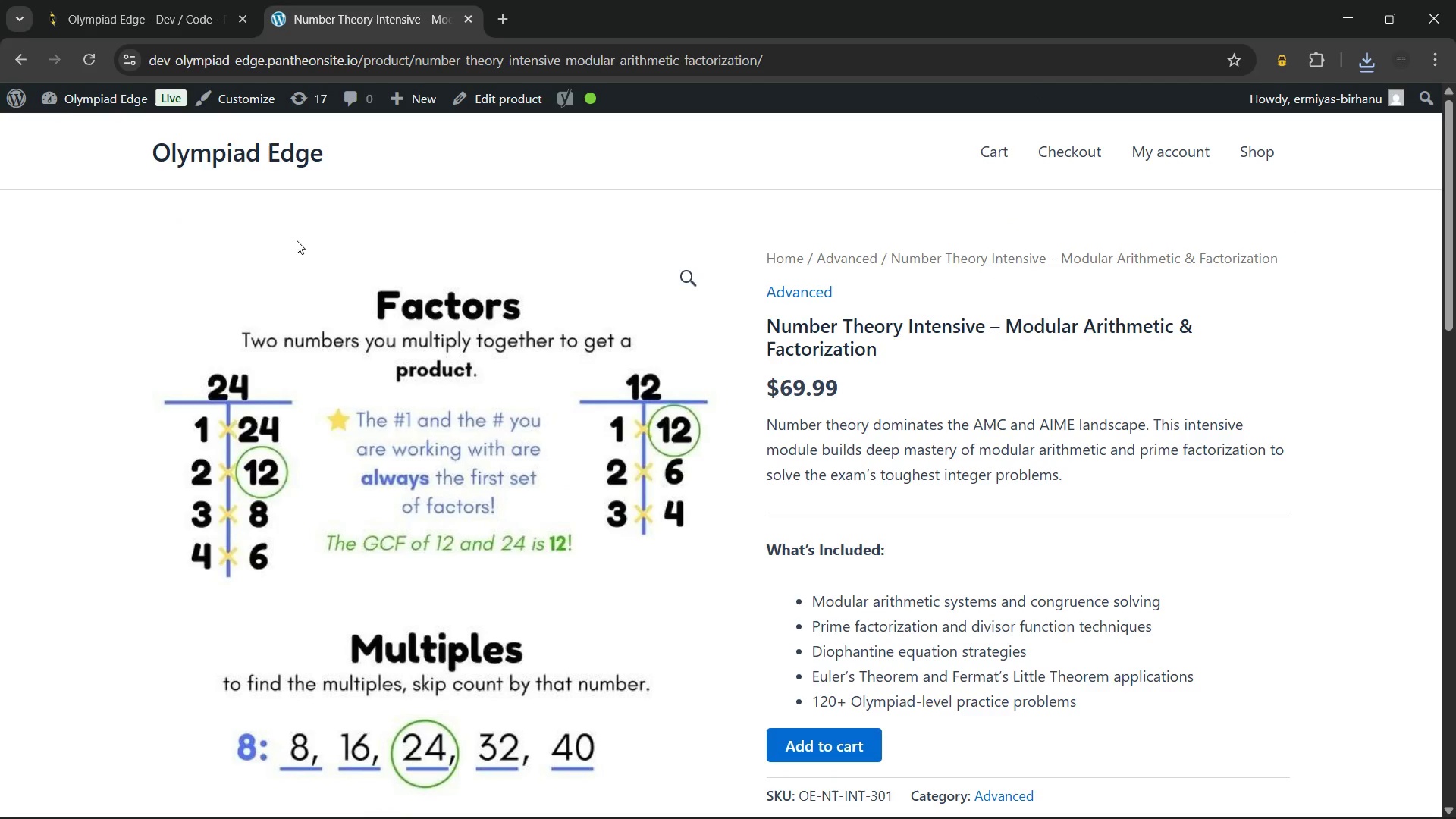 
wait(7.05)
 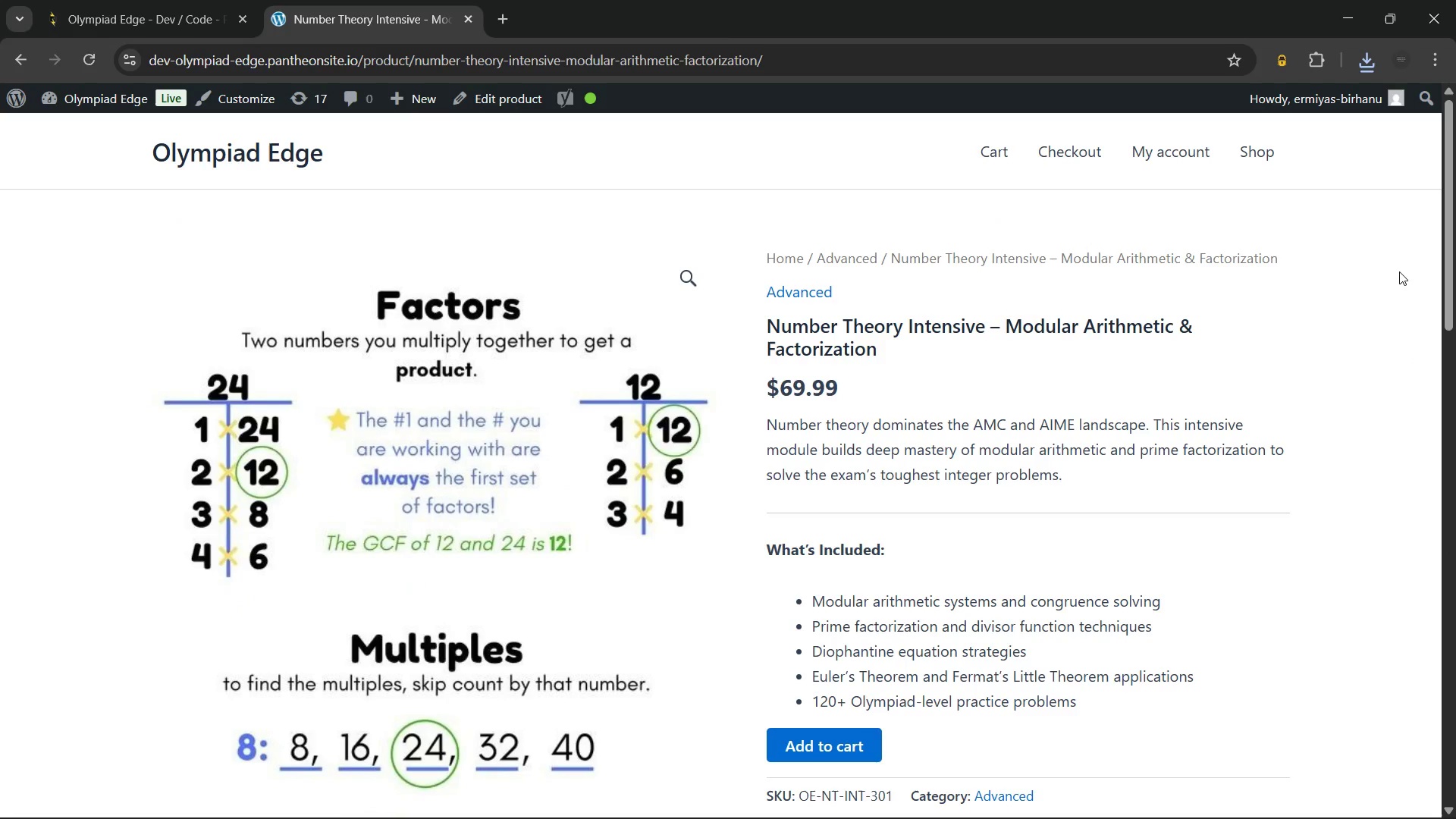 
left_click([87, 101])
 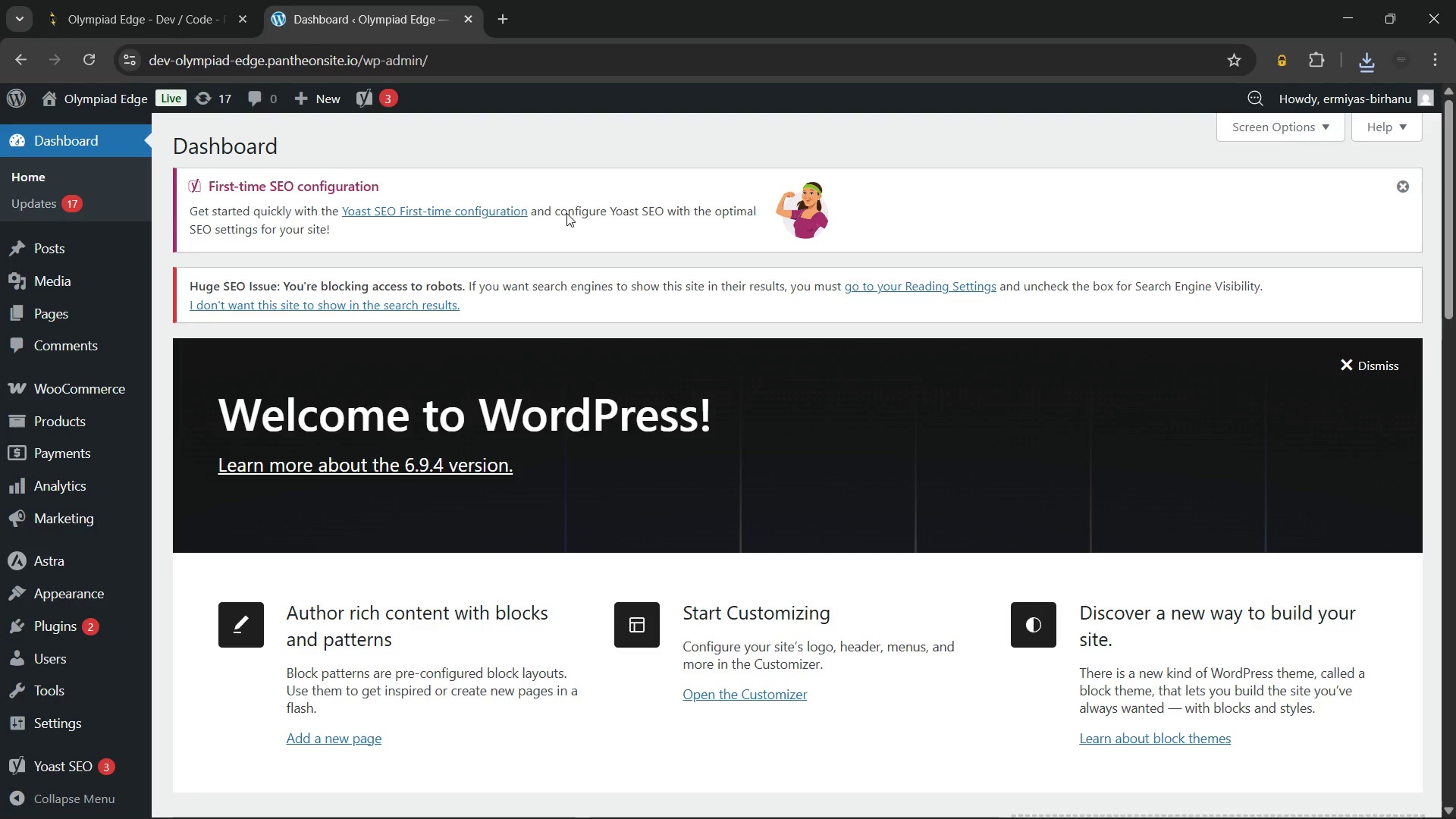 
wait(6.0)
 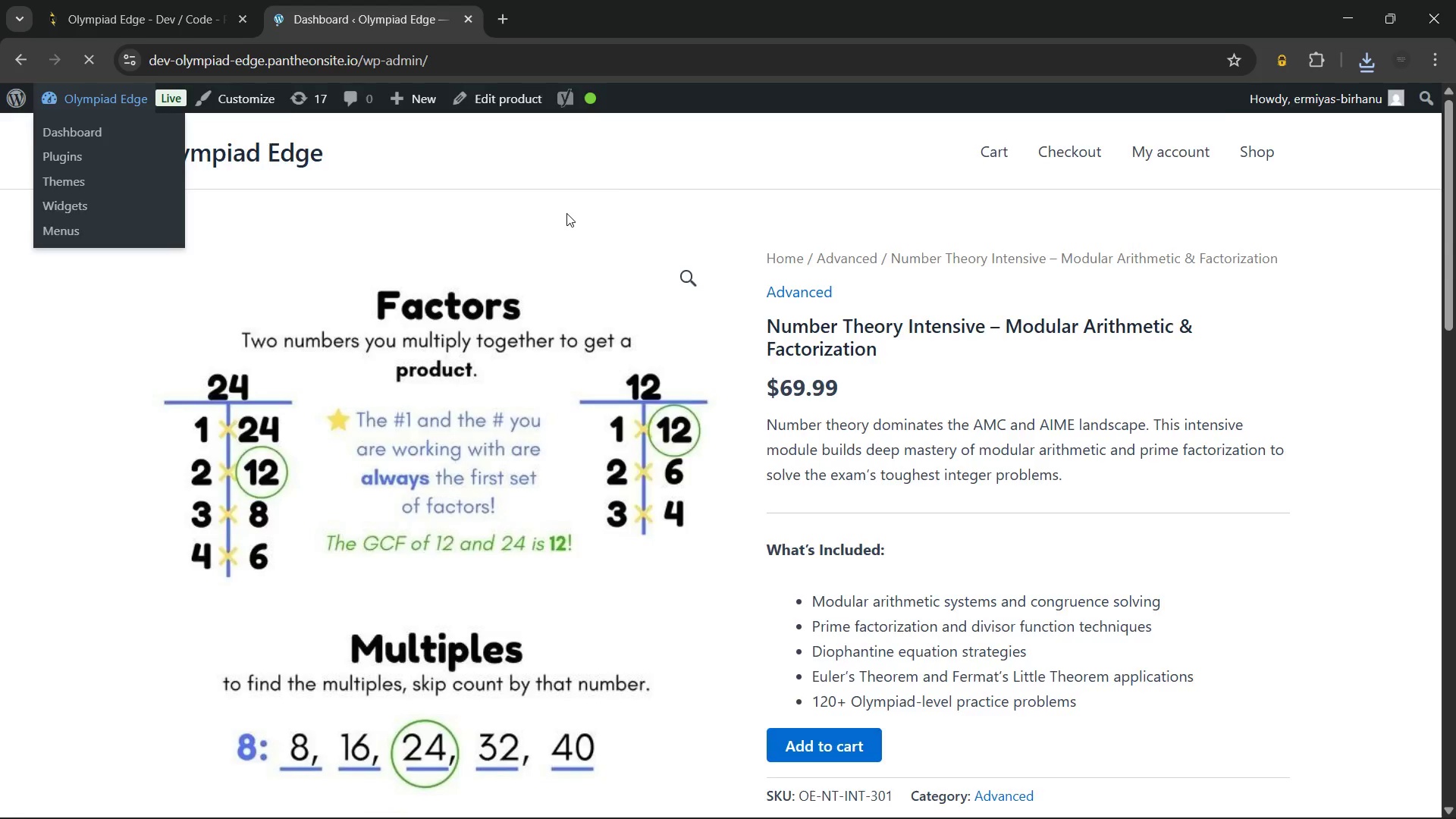 
left_click([1403, 181])
 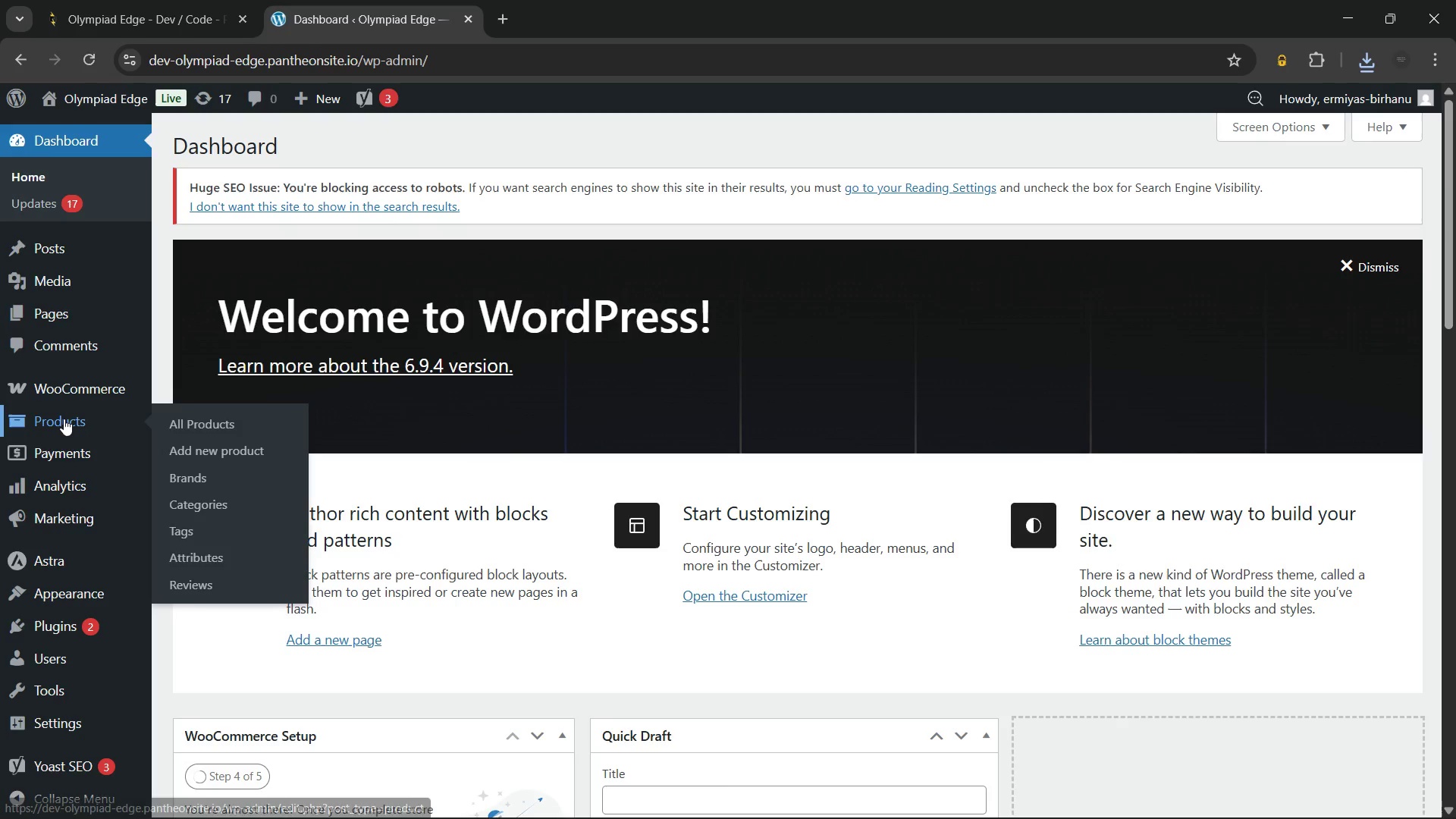 
left_click([64, 419])
 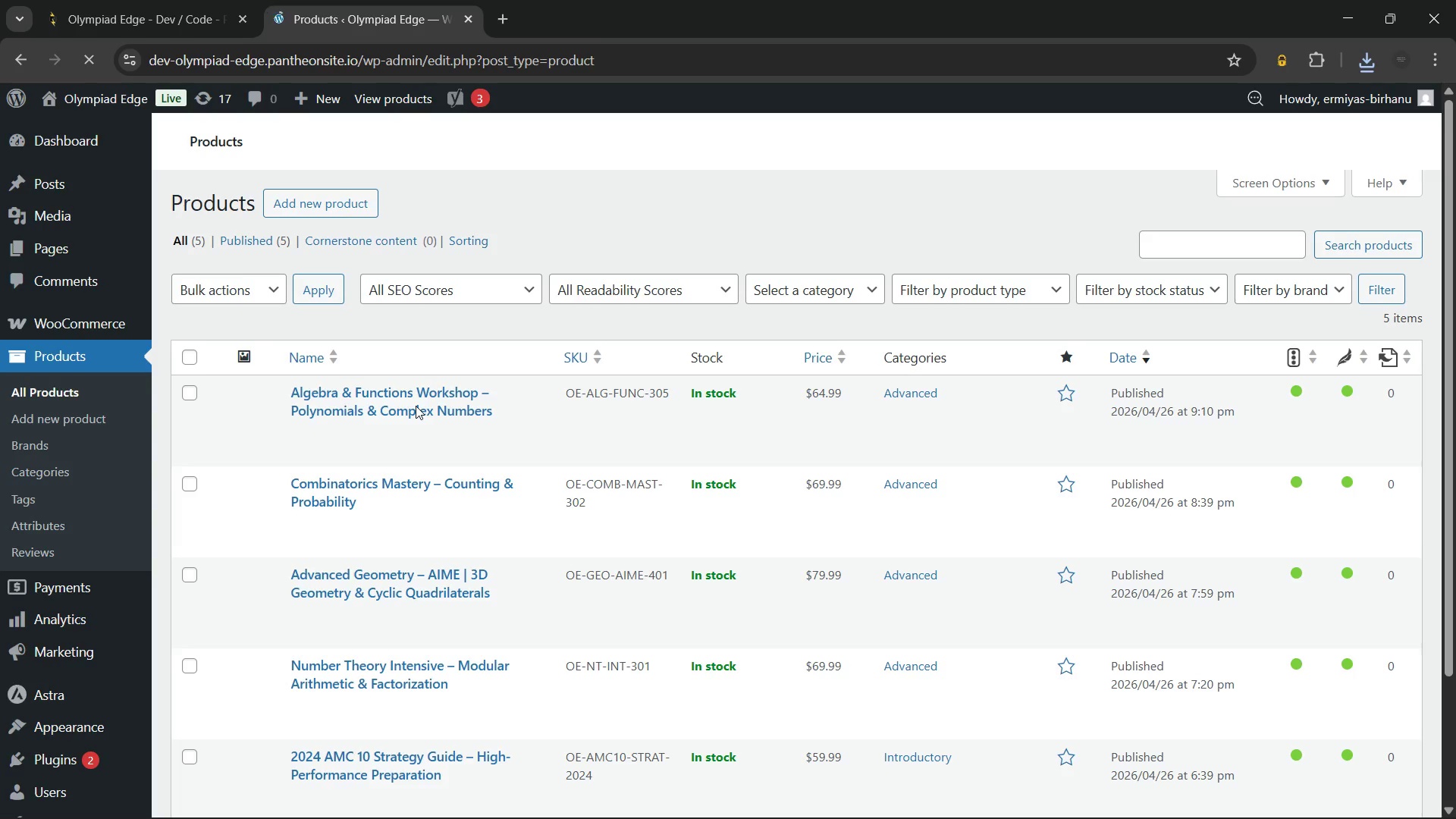 
scroll: coordinate [513, 356], scroll_direction: down, amount: 1.0
 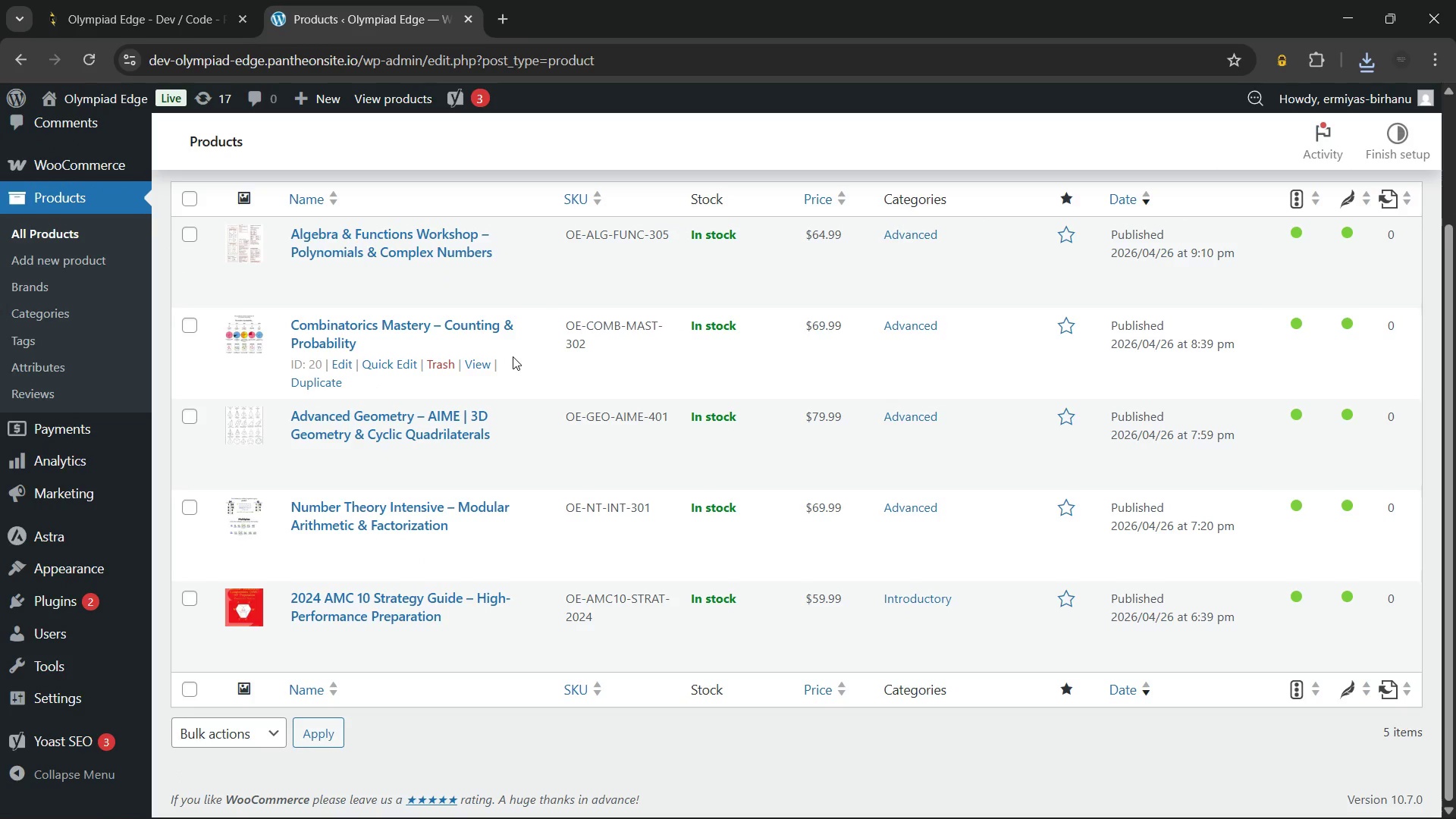 
wait(23.43)
 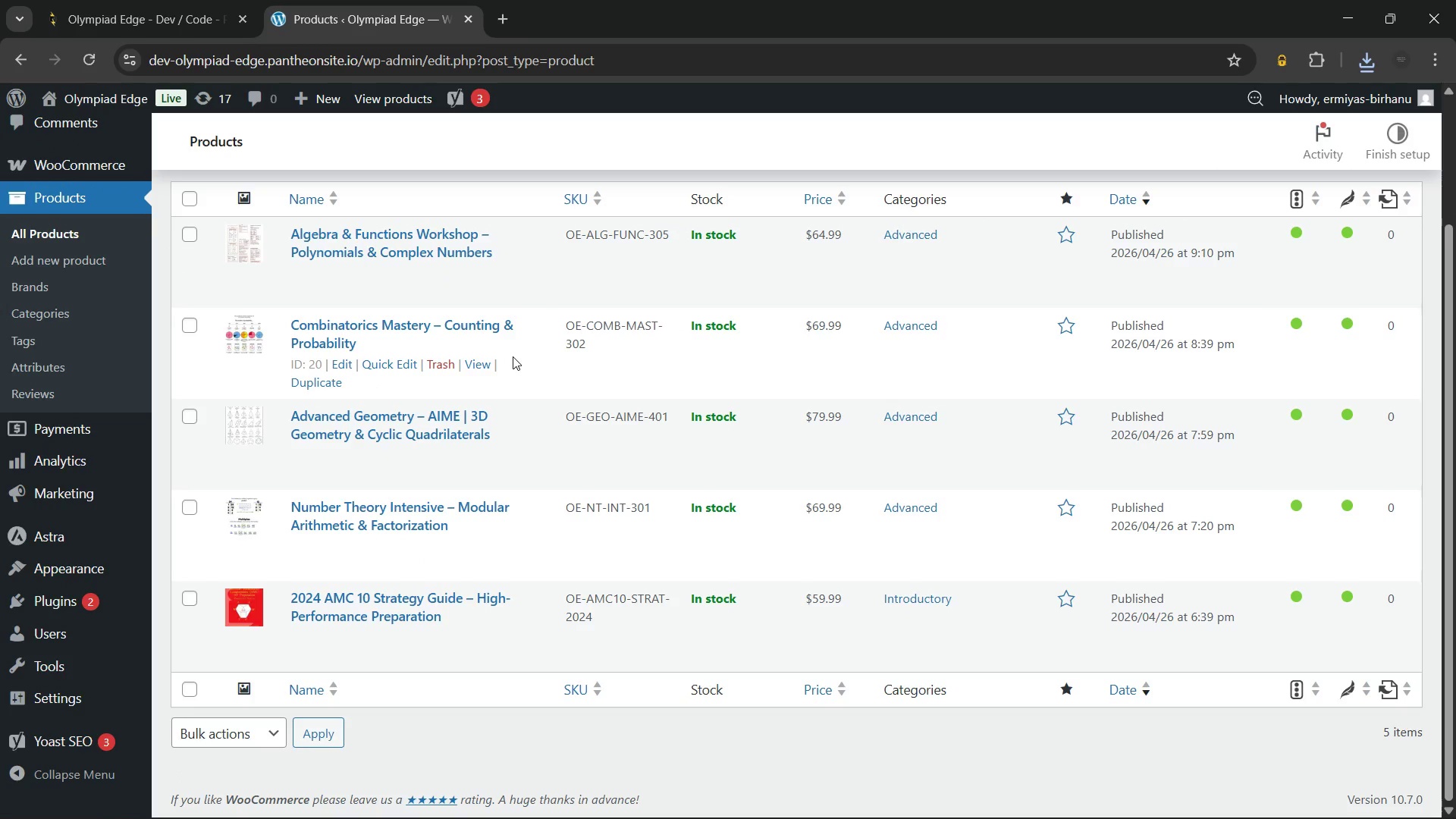 
scroll: coordinate [622, 498], scroll_direction: up, amount: 2.0
 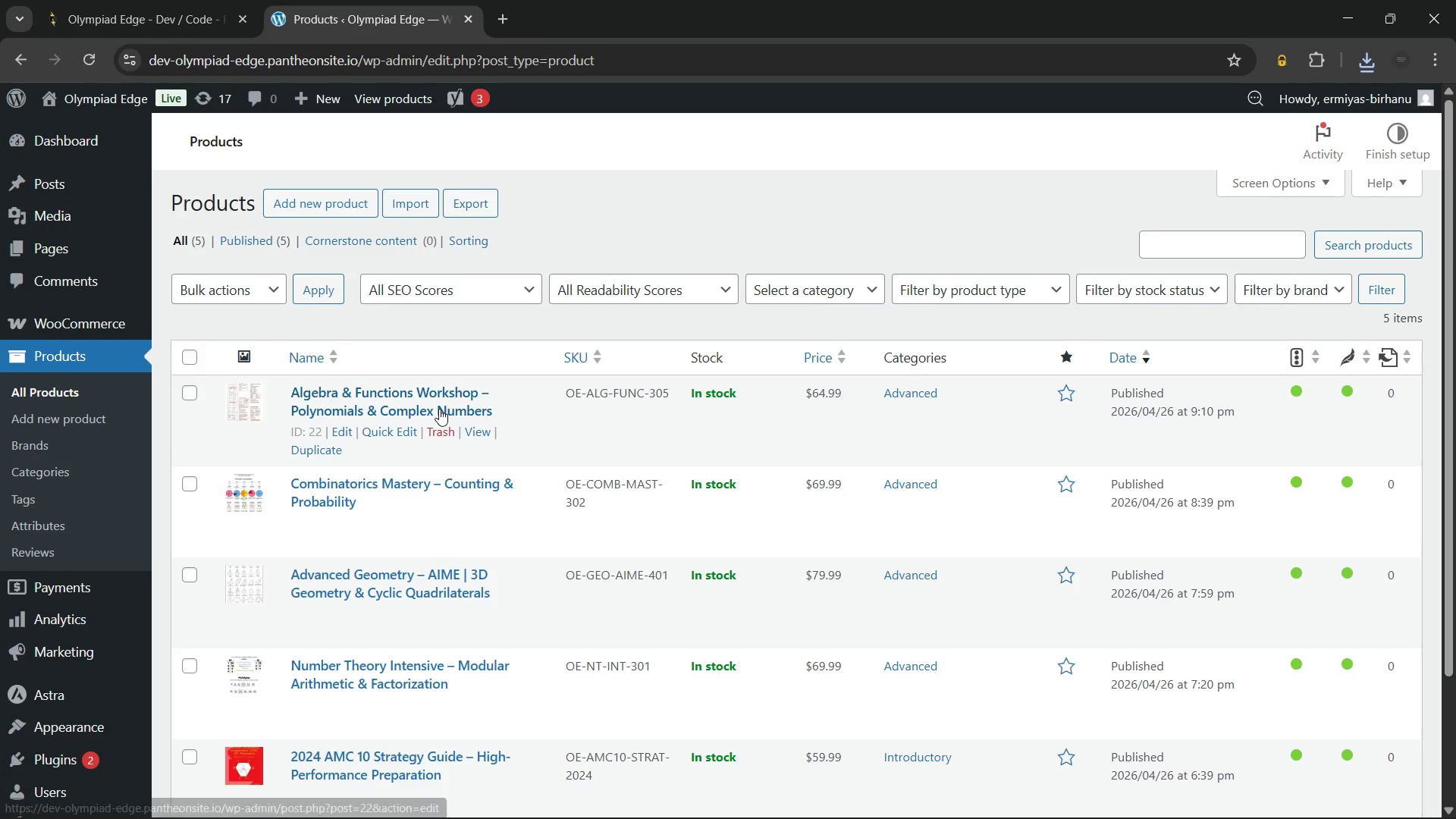 
scroll: coordinate [439, 409], scroll_direction: down, amount: 3.0
 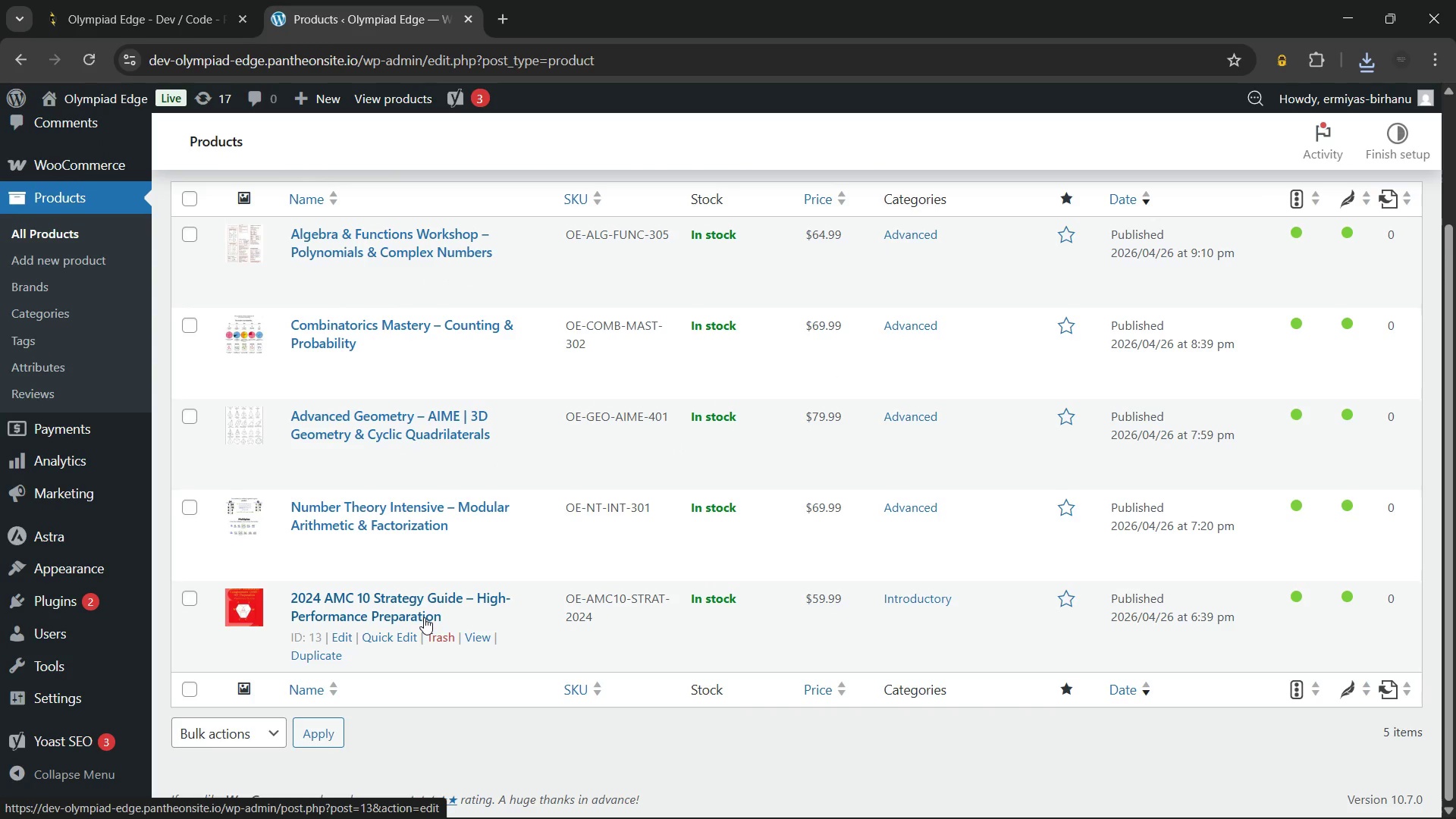 
scroll: coordinate [423, 612], scroll_direction: up, amount: 1.0
 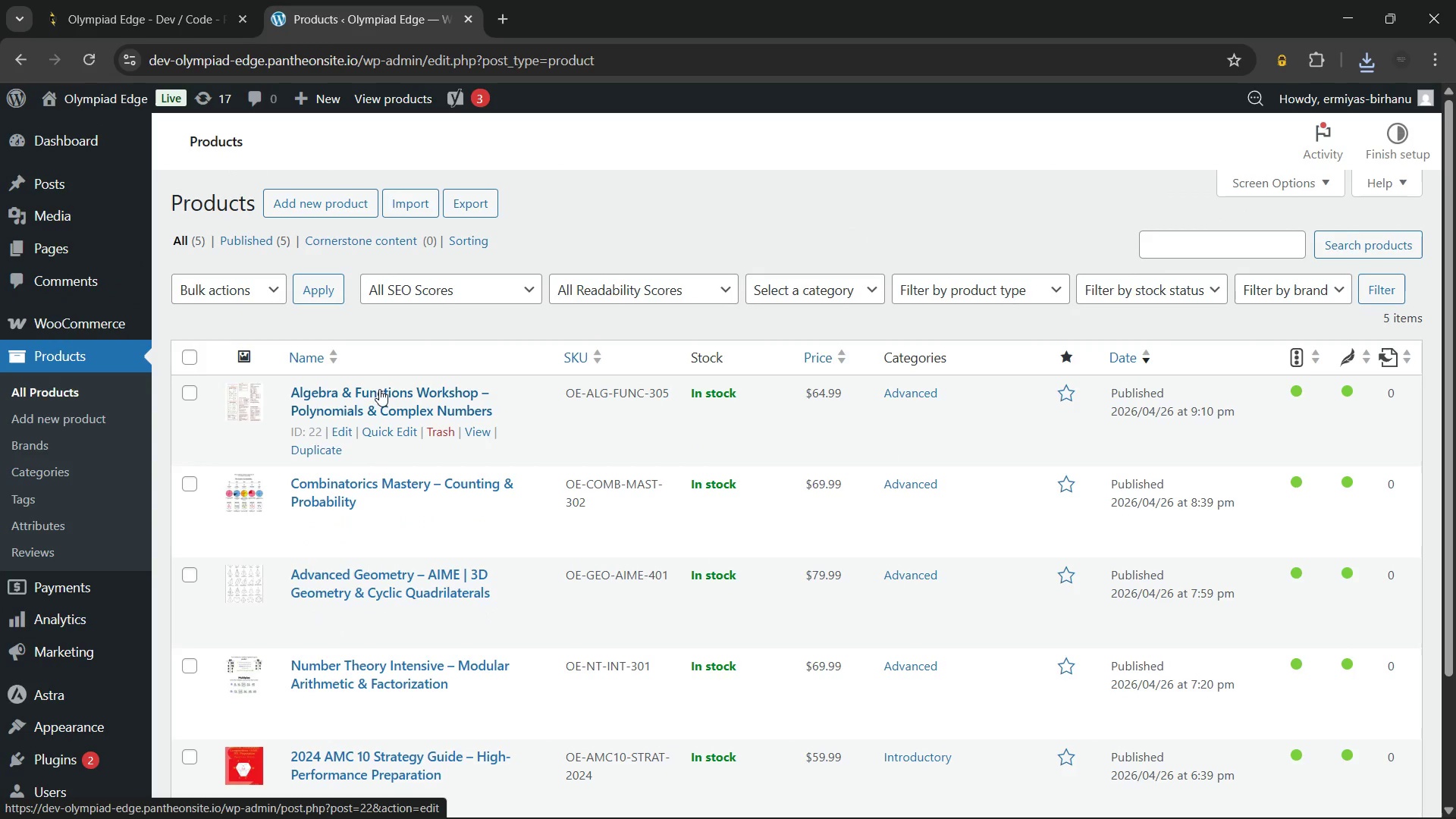 
scroll: coordinate [378, 388], scroll_direction: down, amount: 2.0
 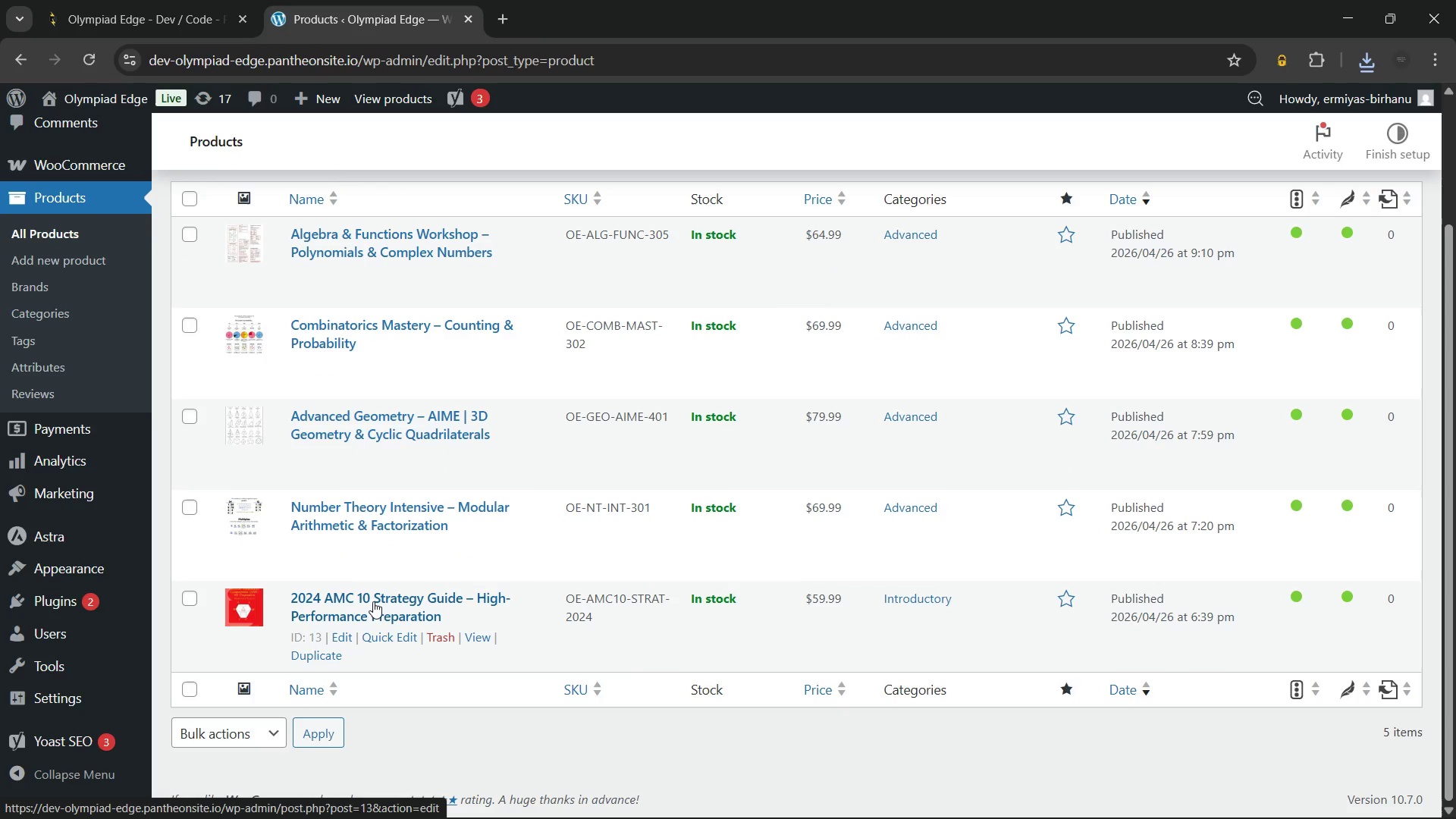 
left_click([373, 601])
 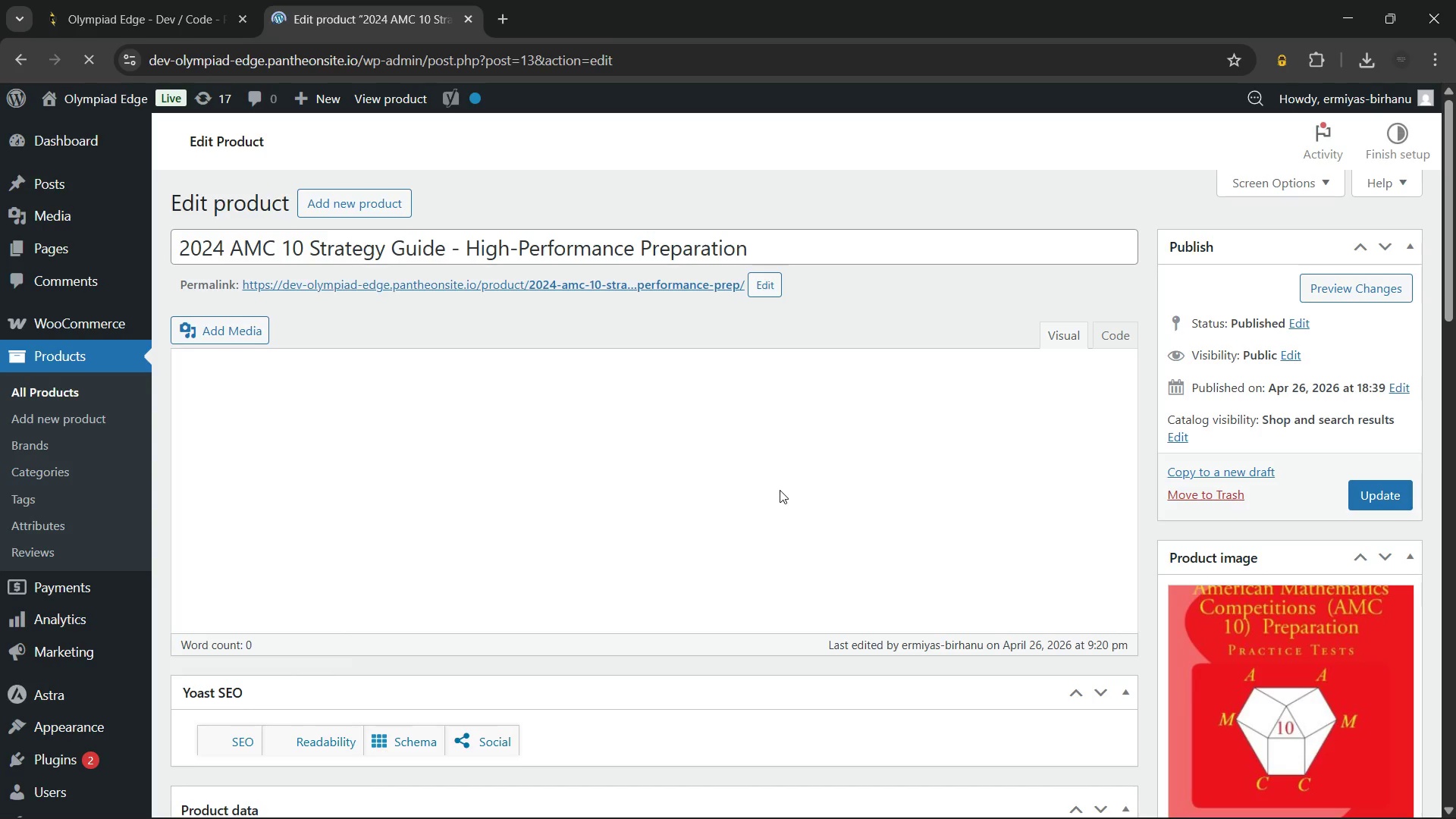 
wait(12.62)
 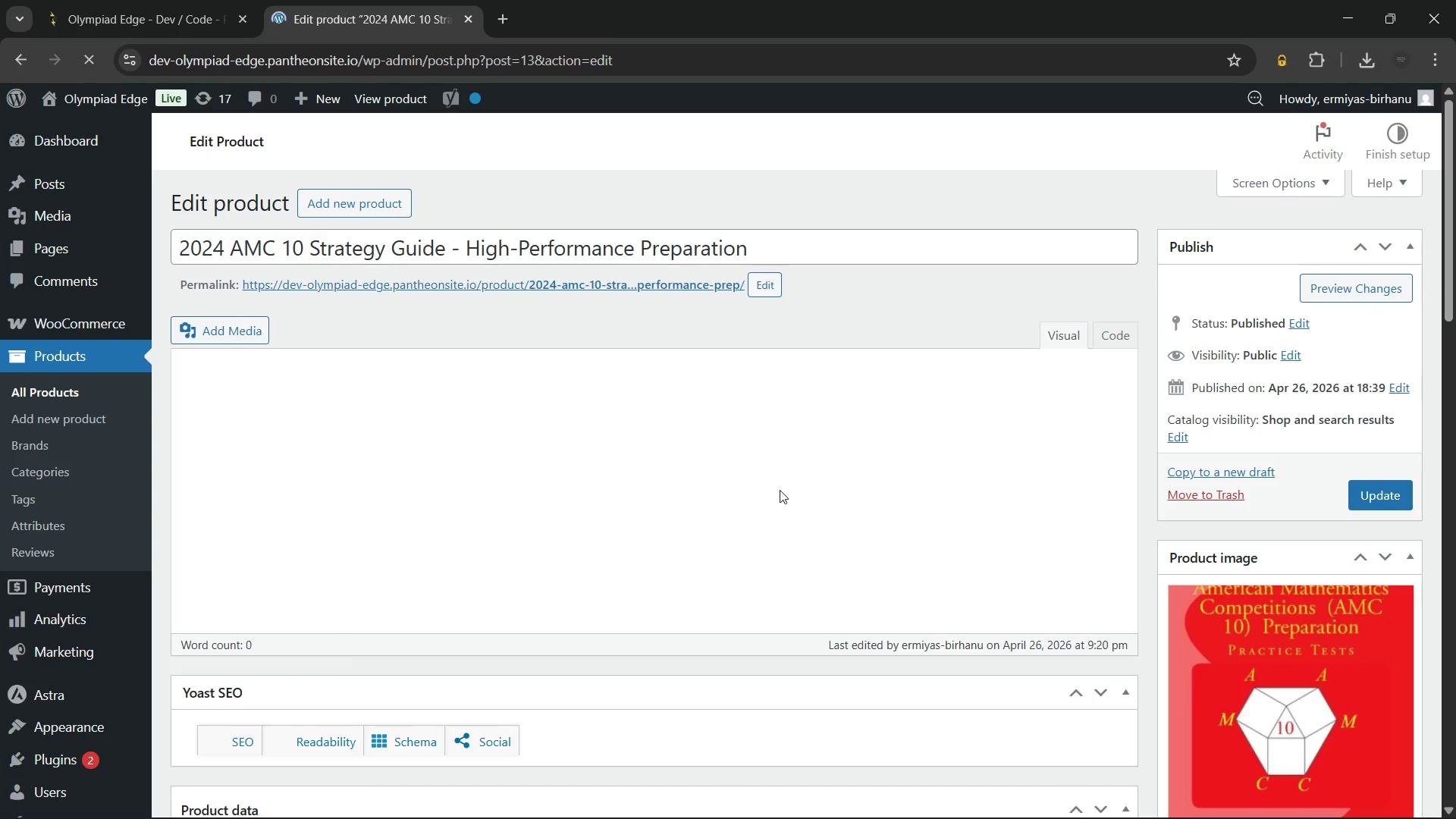 
scroll: coordinate [774, 484], scroll_direction: up, amount: 1.0
 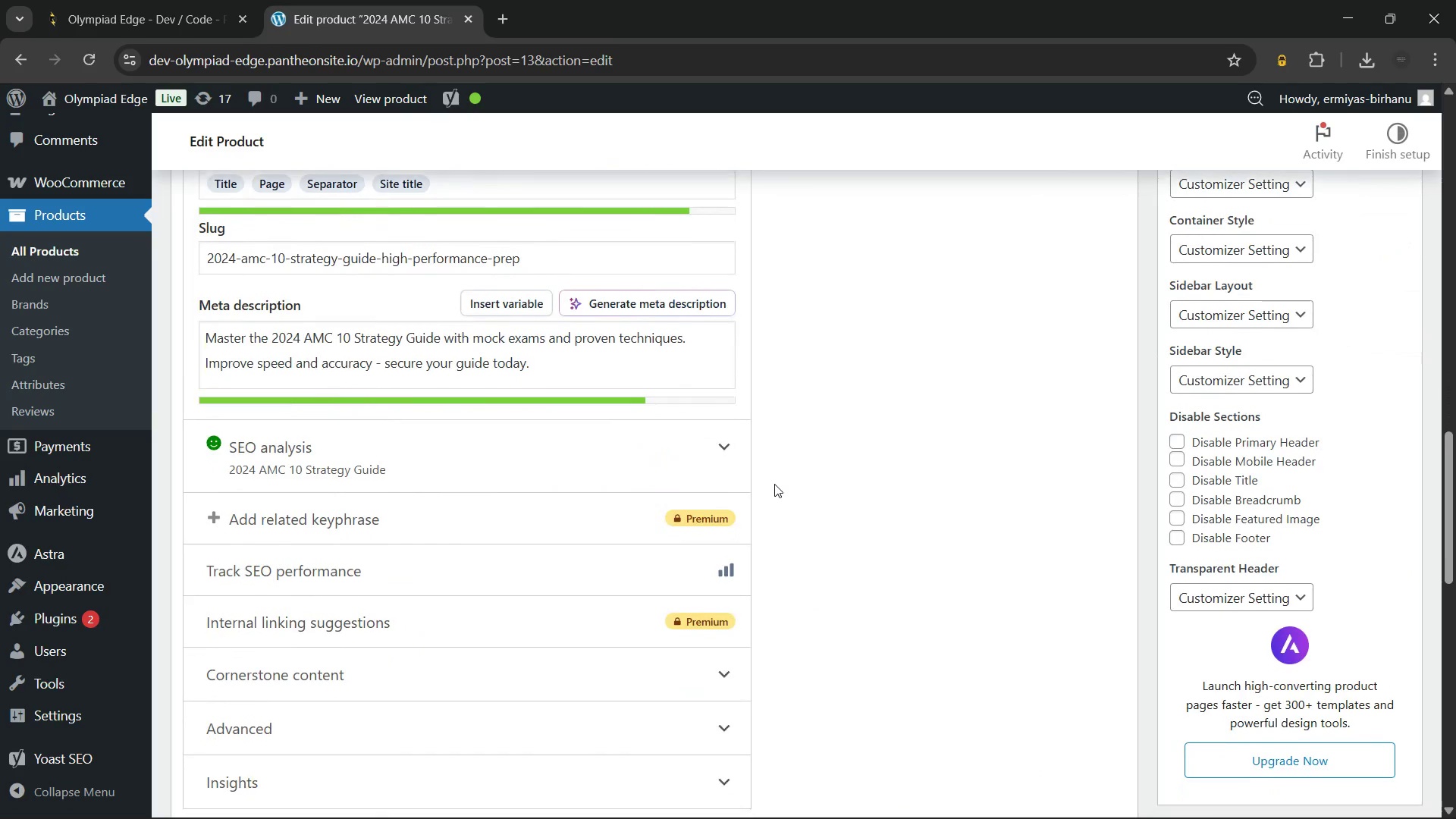 
wait(10.13)
 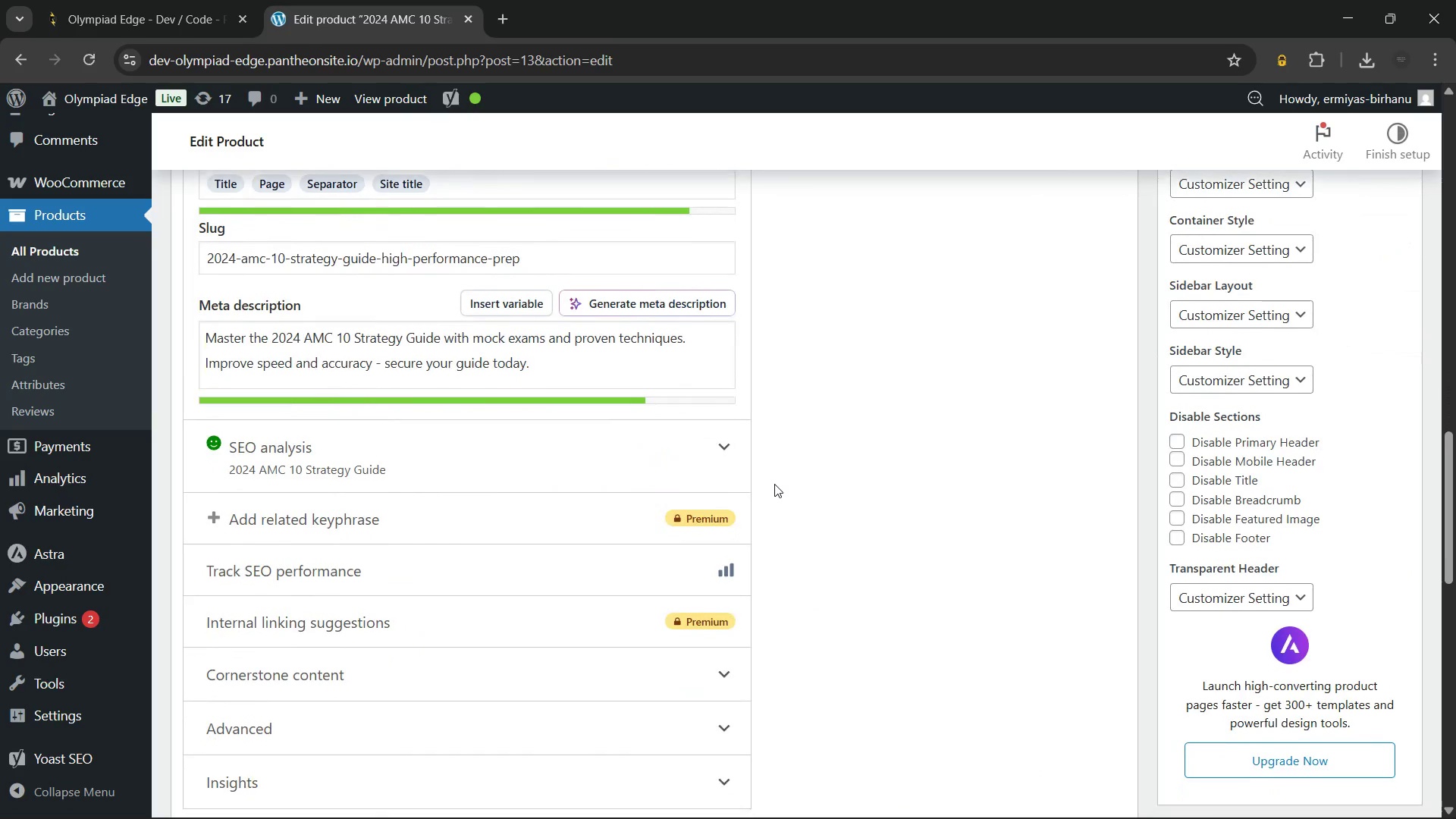 
left_click([243, 365])
 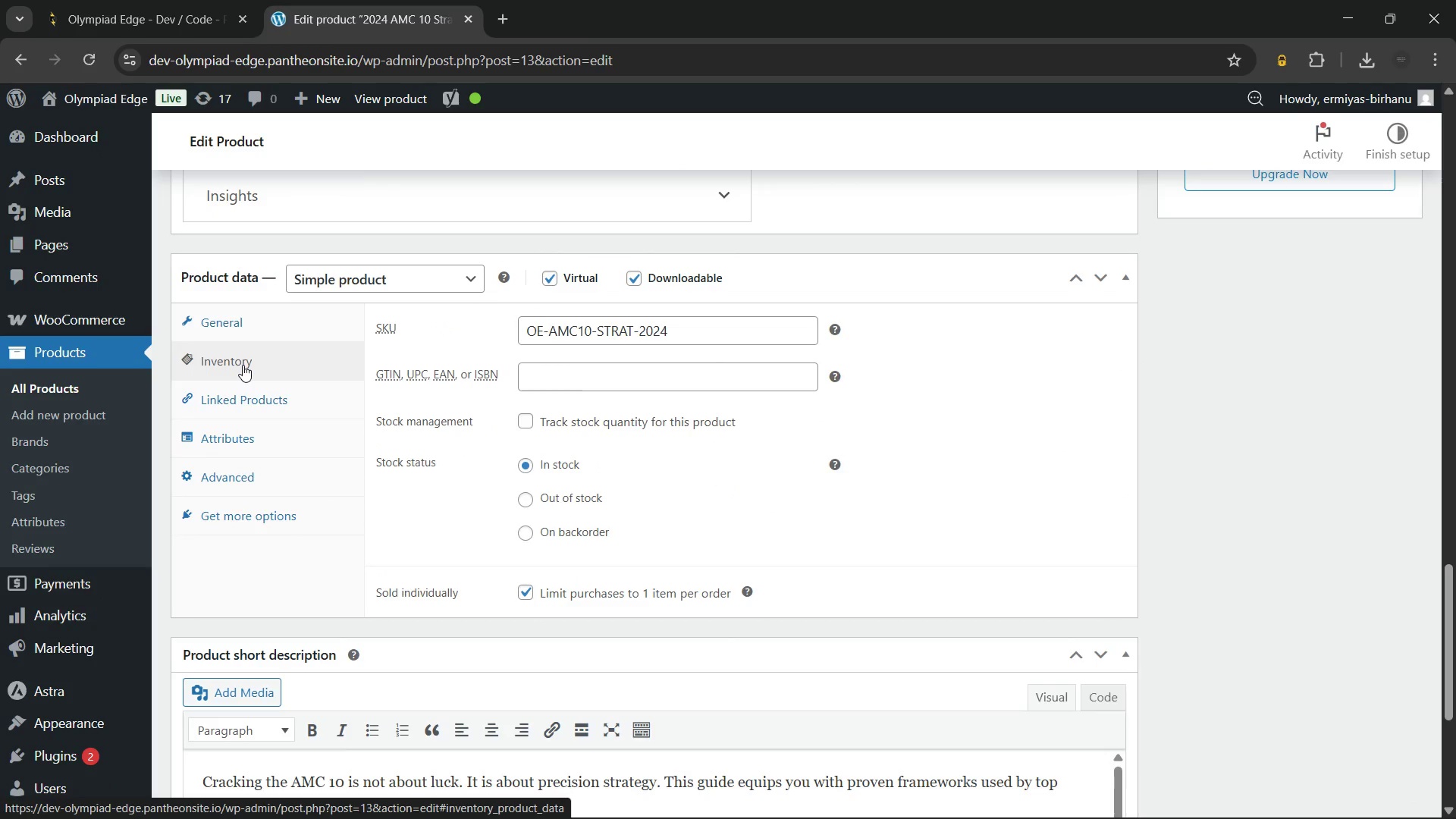 
wait(7.91)
 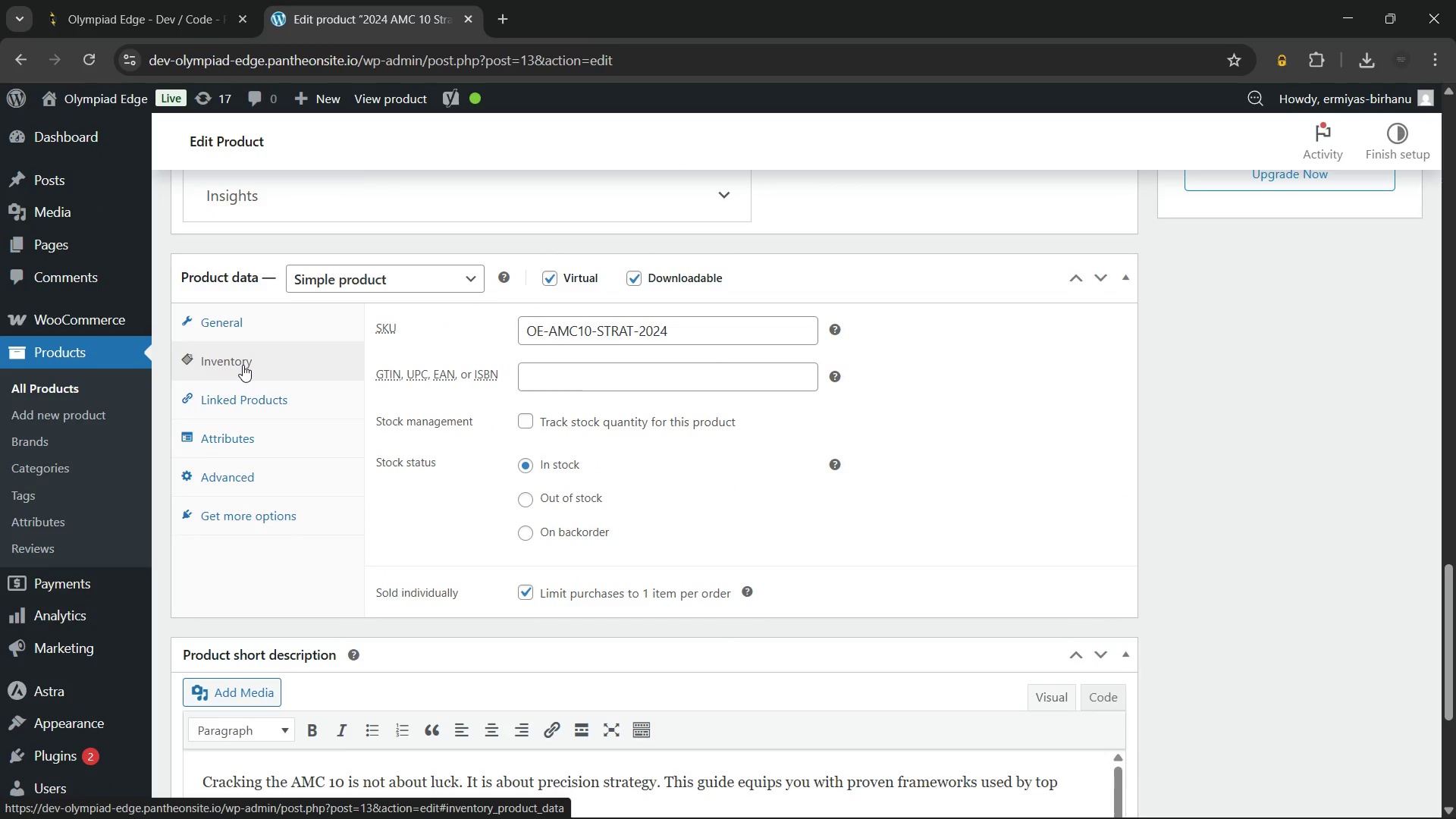 
left_click([271, 331])
 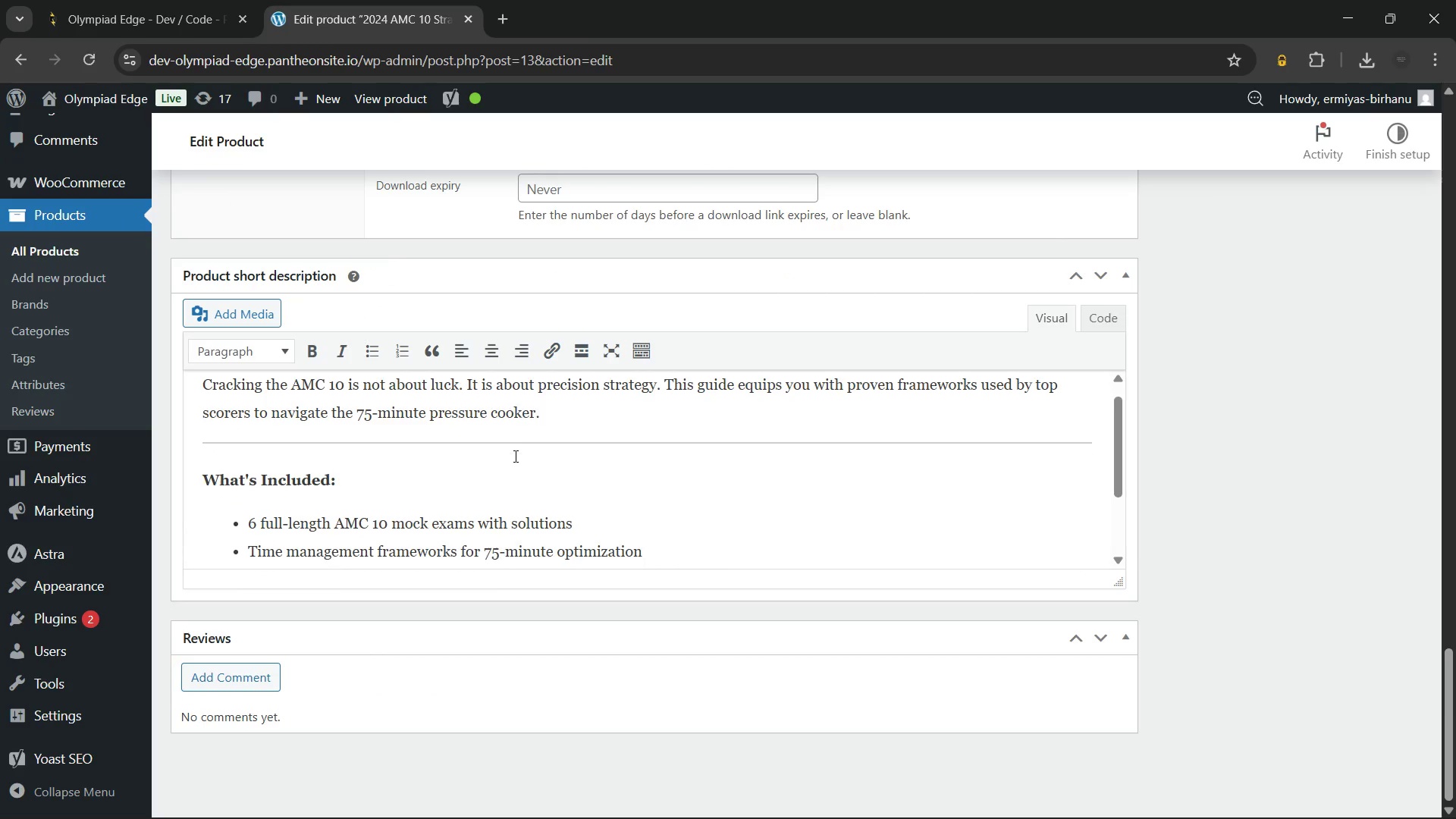 
wait(14.38)
 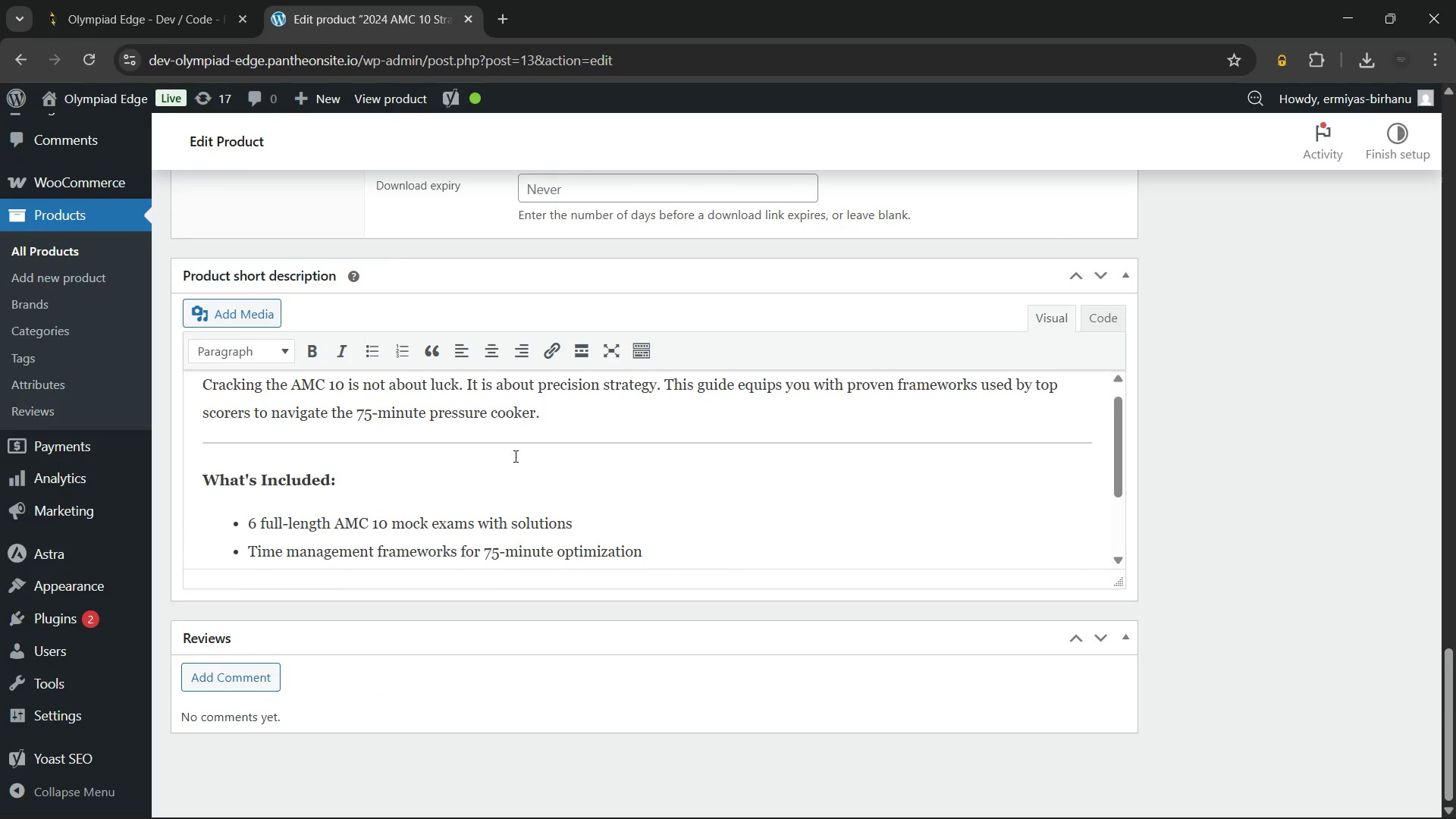 
left_click_drag(start_coordinate=[1125, 587], to_coordinate=[1122, 708])
 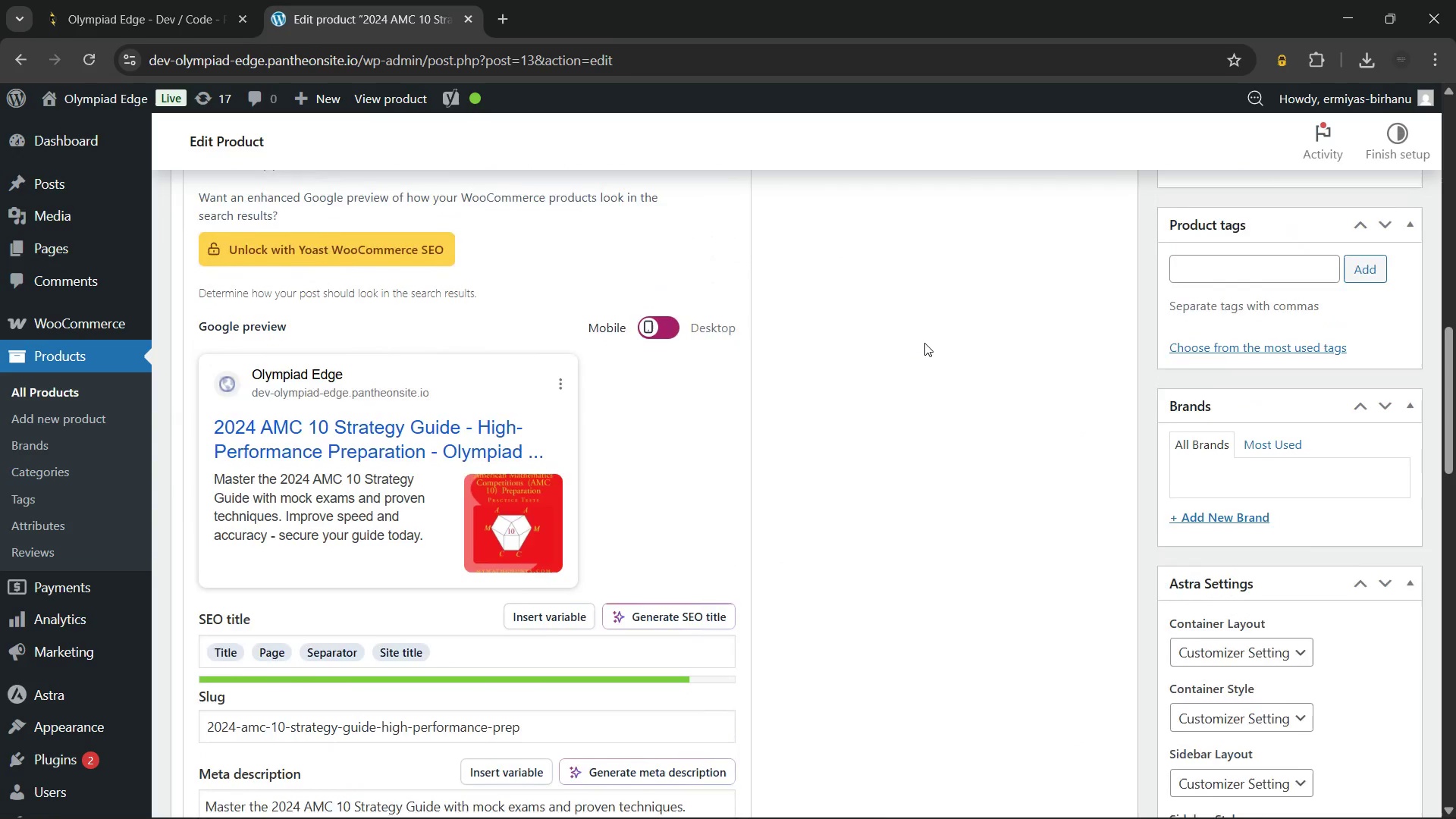 
wait(5.42)
 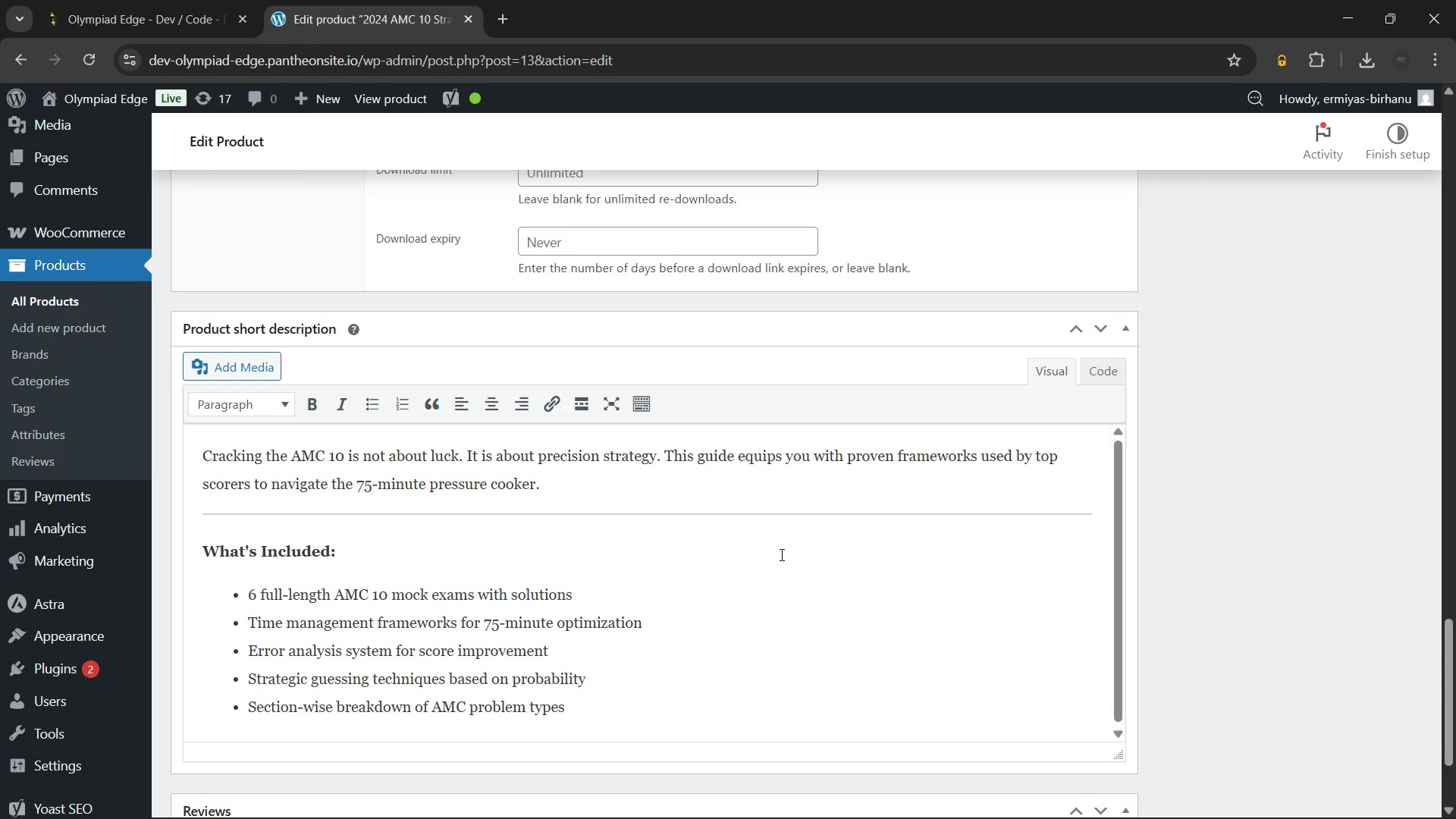 
mouse_move([782, 325])
 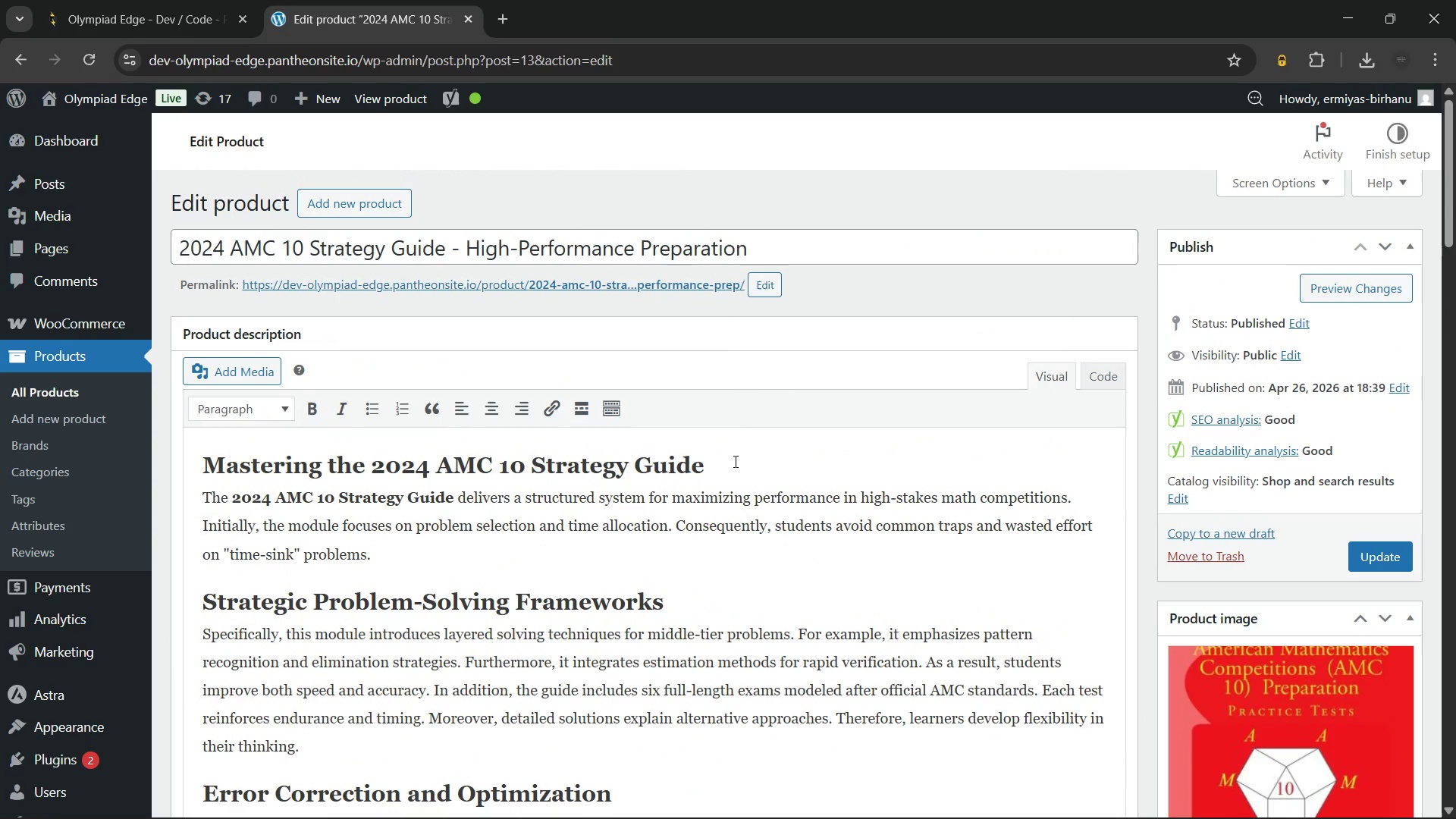 
left_click([734, 461])
 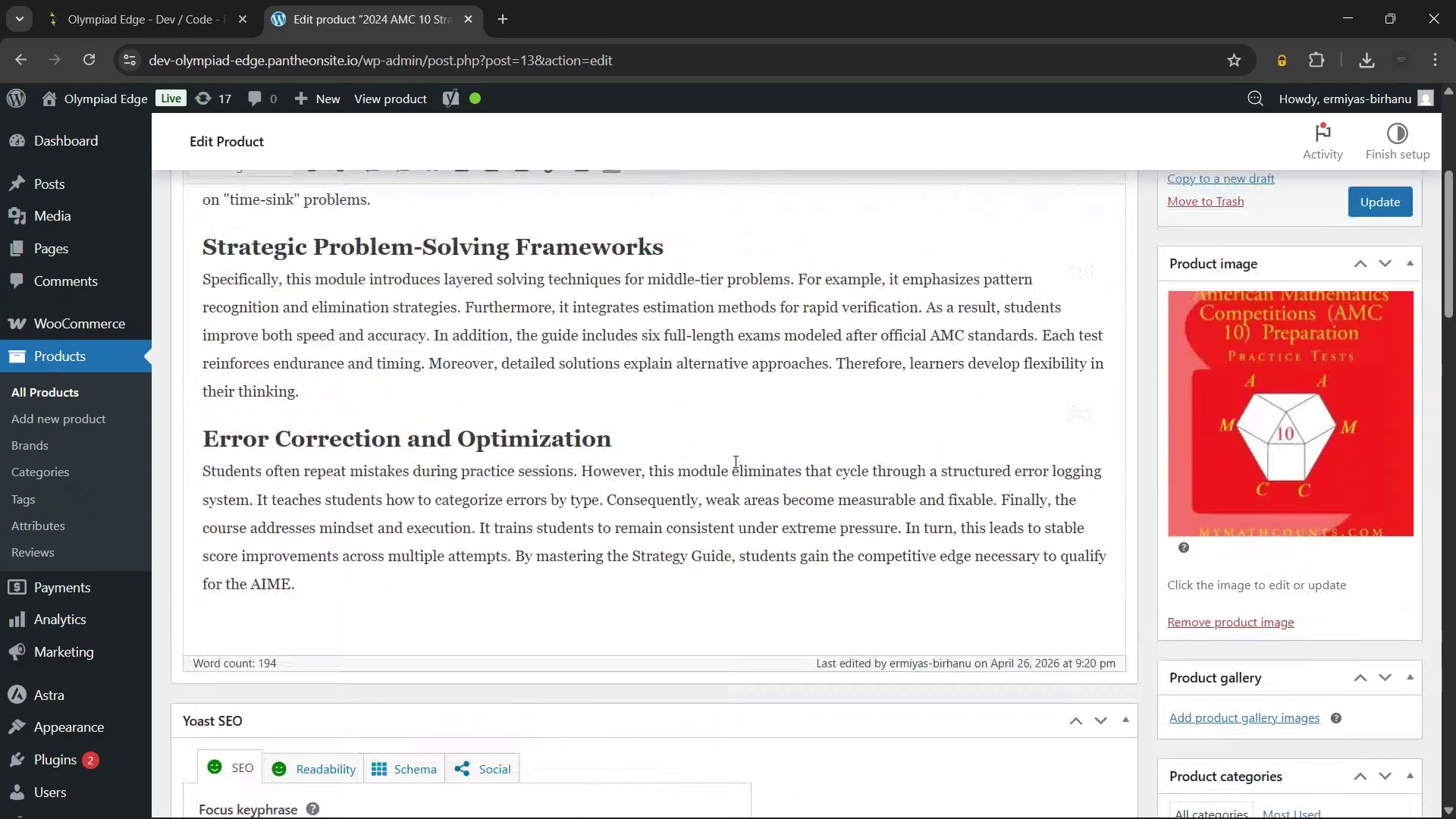 
wait(10.02)
 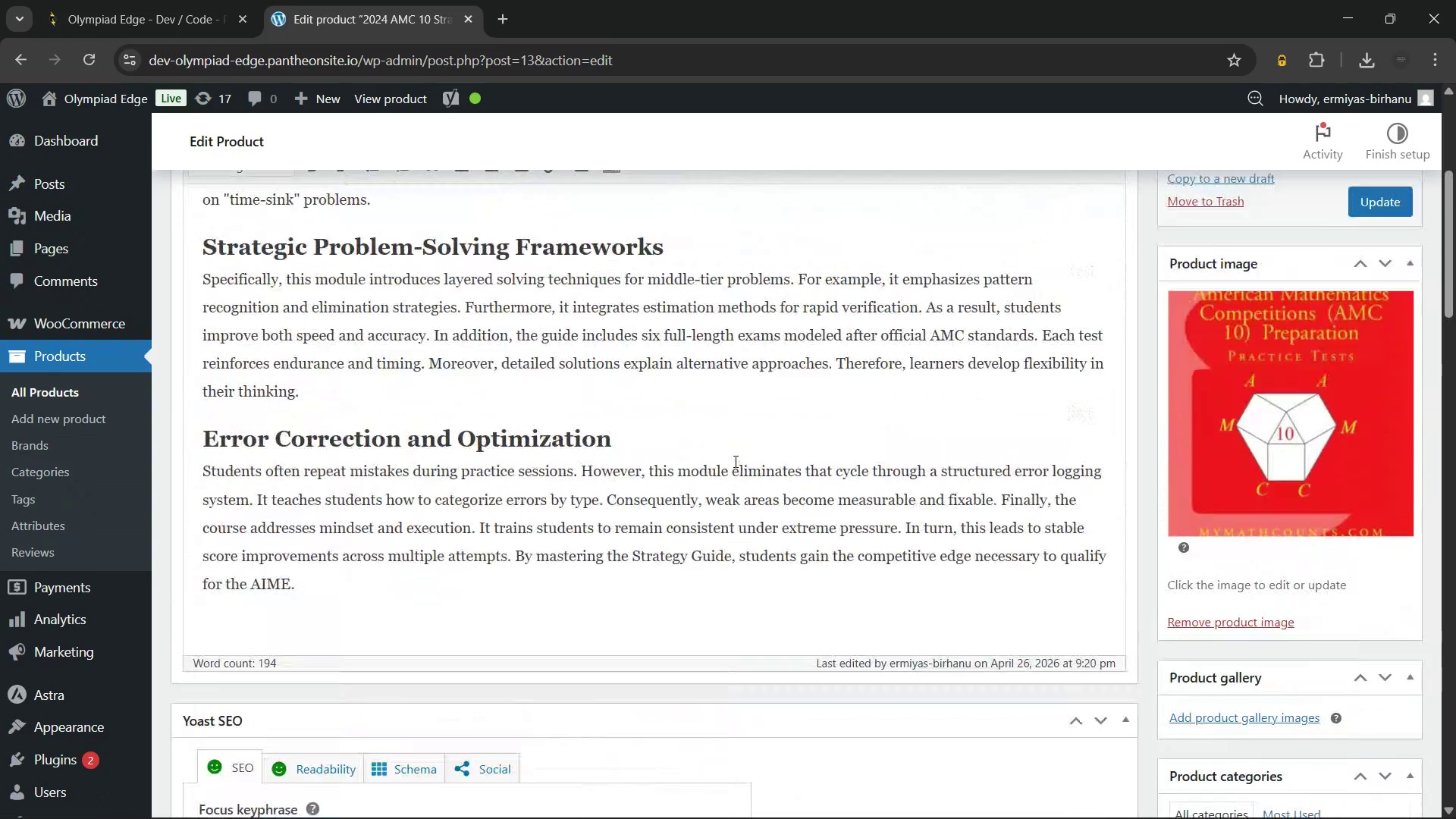 
right_click([650, 180])
 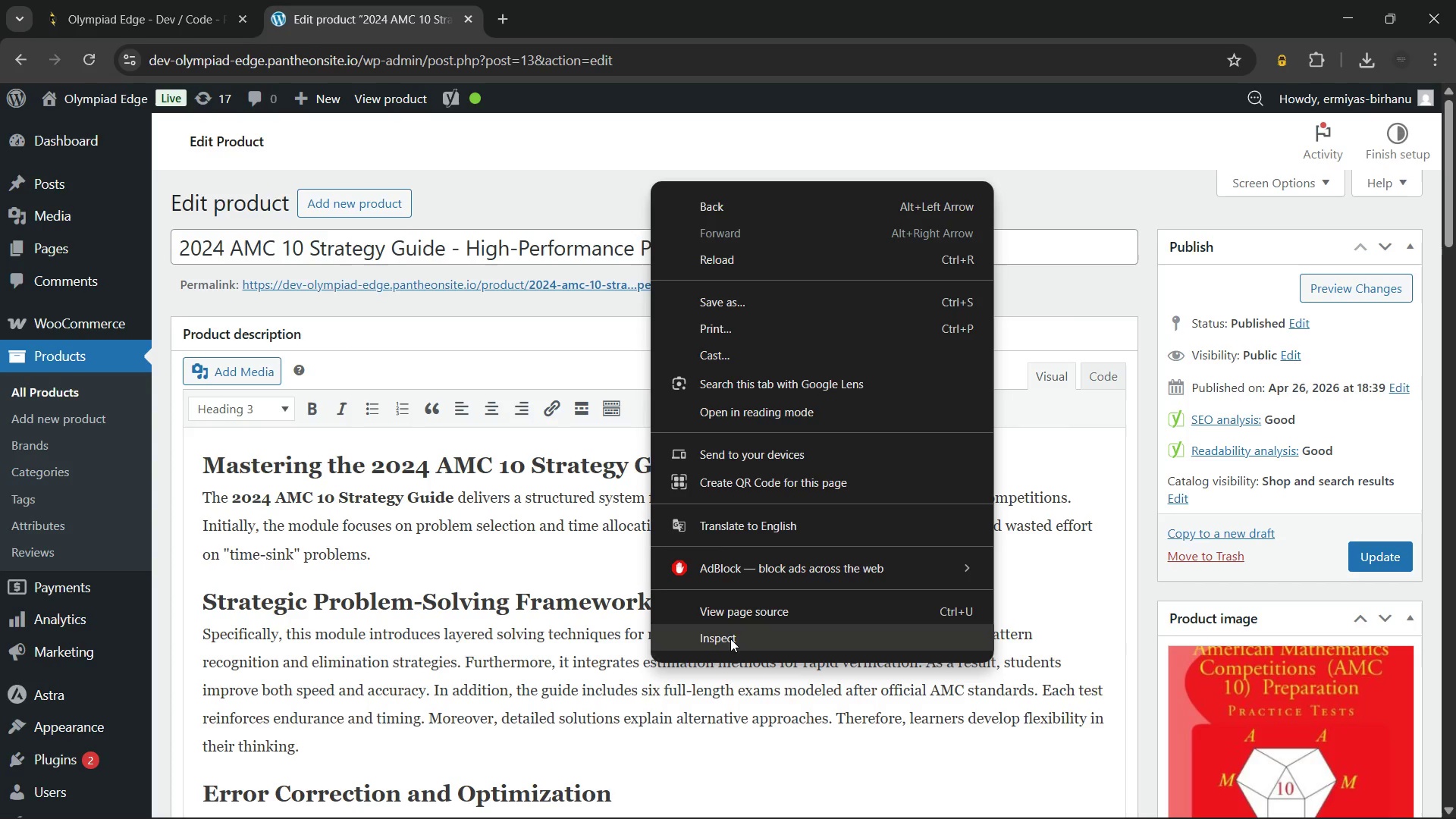 
left_click([730, 640])
 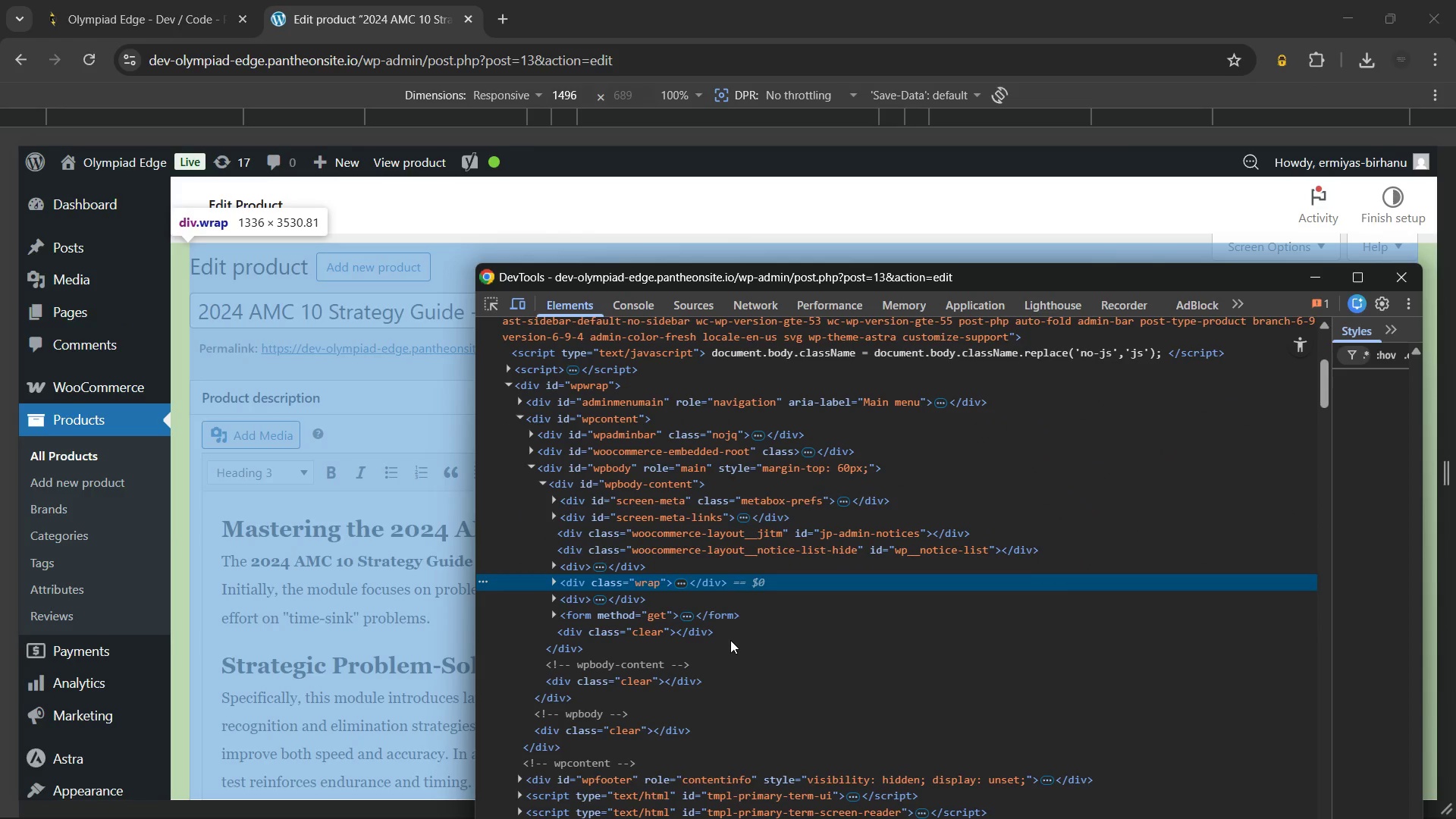 
wait(6.64)
 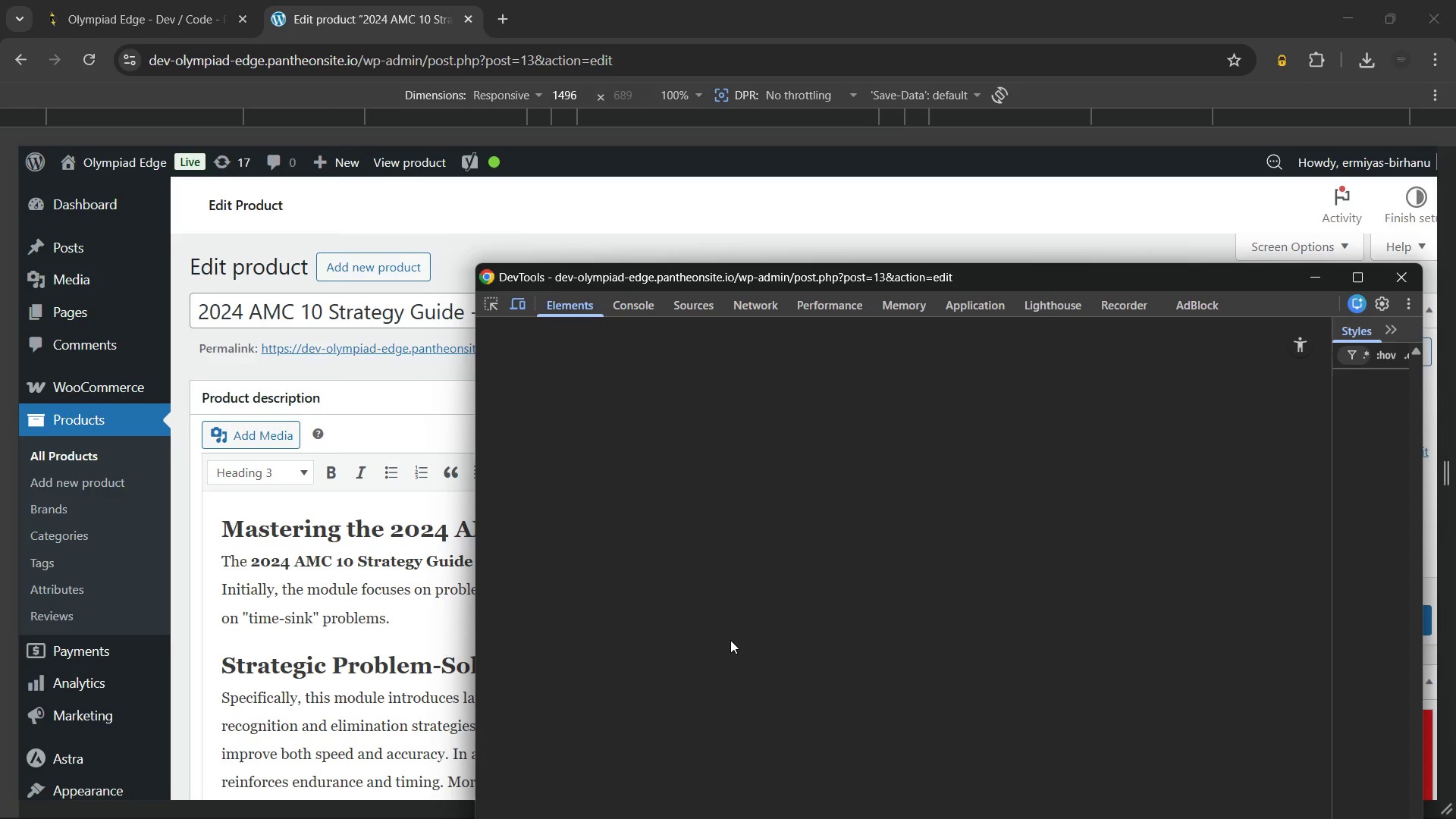 
left_click([629, 305])
 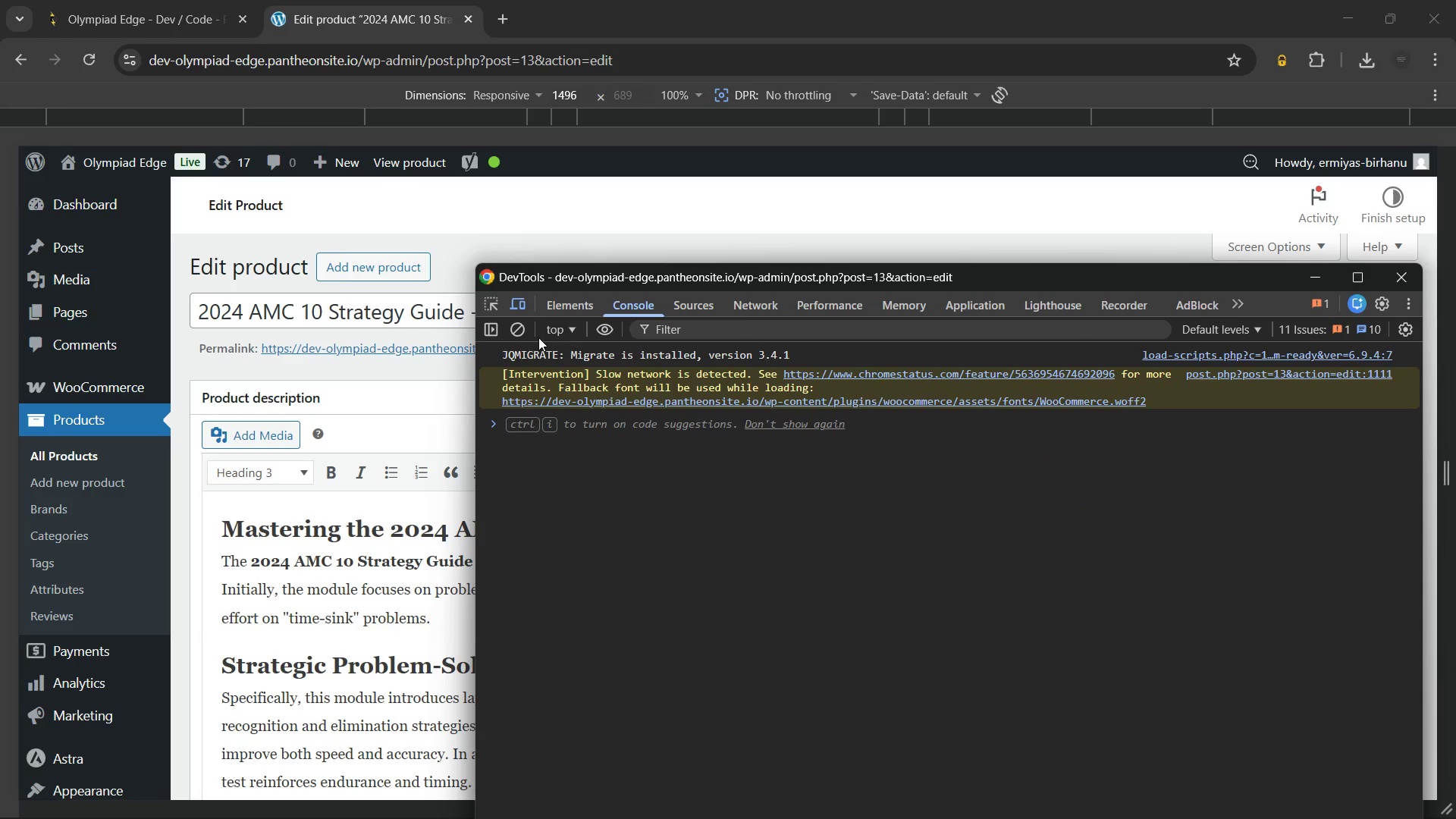 
scroll: coordinate [294, 360], scroll_direction: up, amount: 4.0
 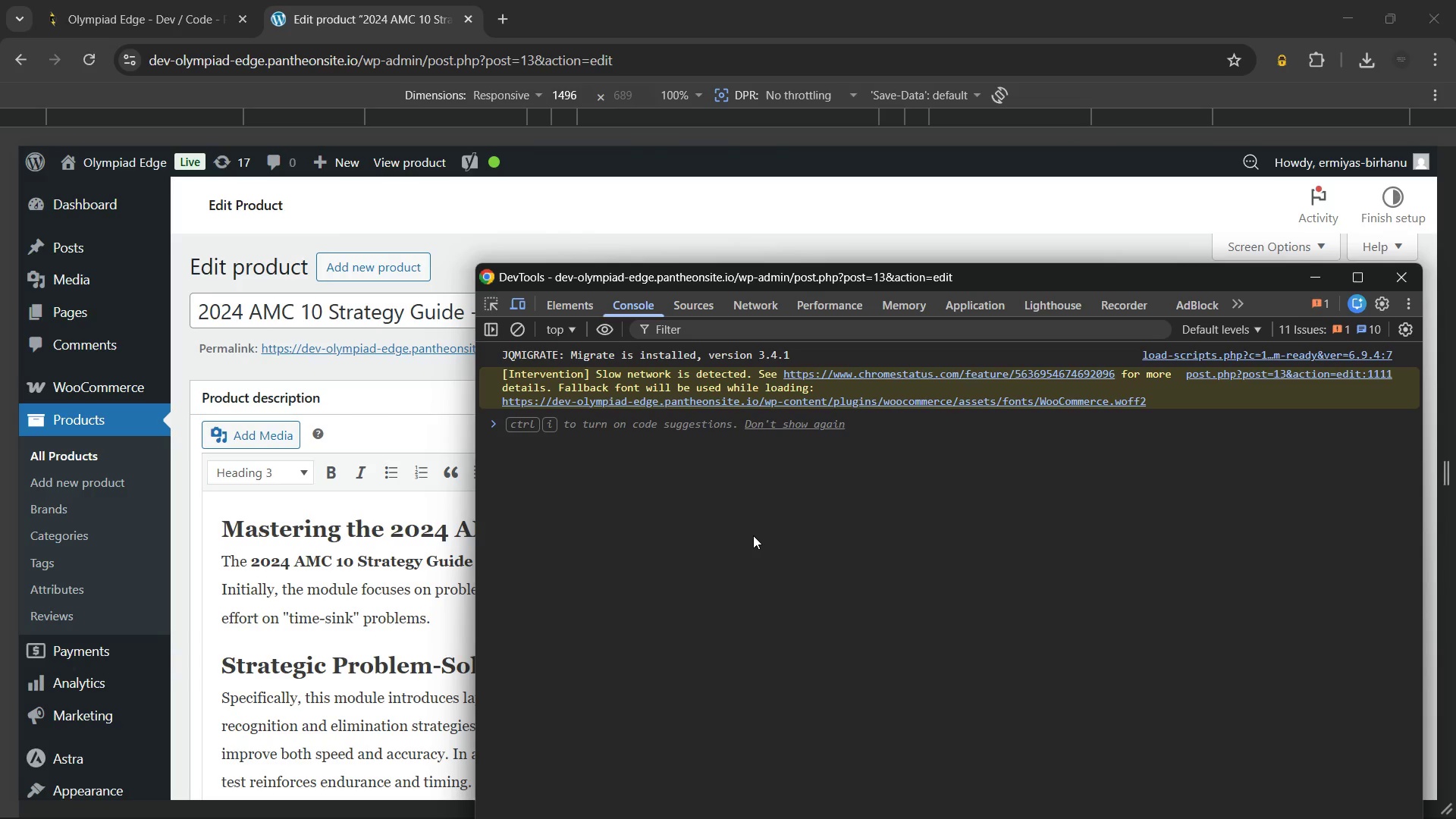 
left_click([753, 535])
 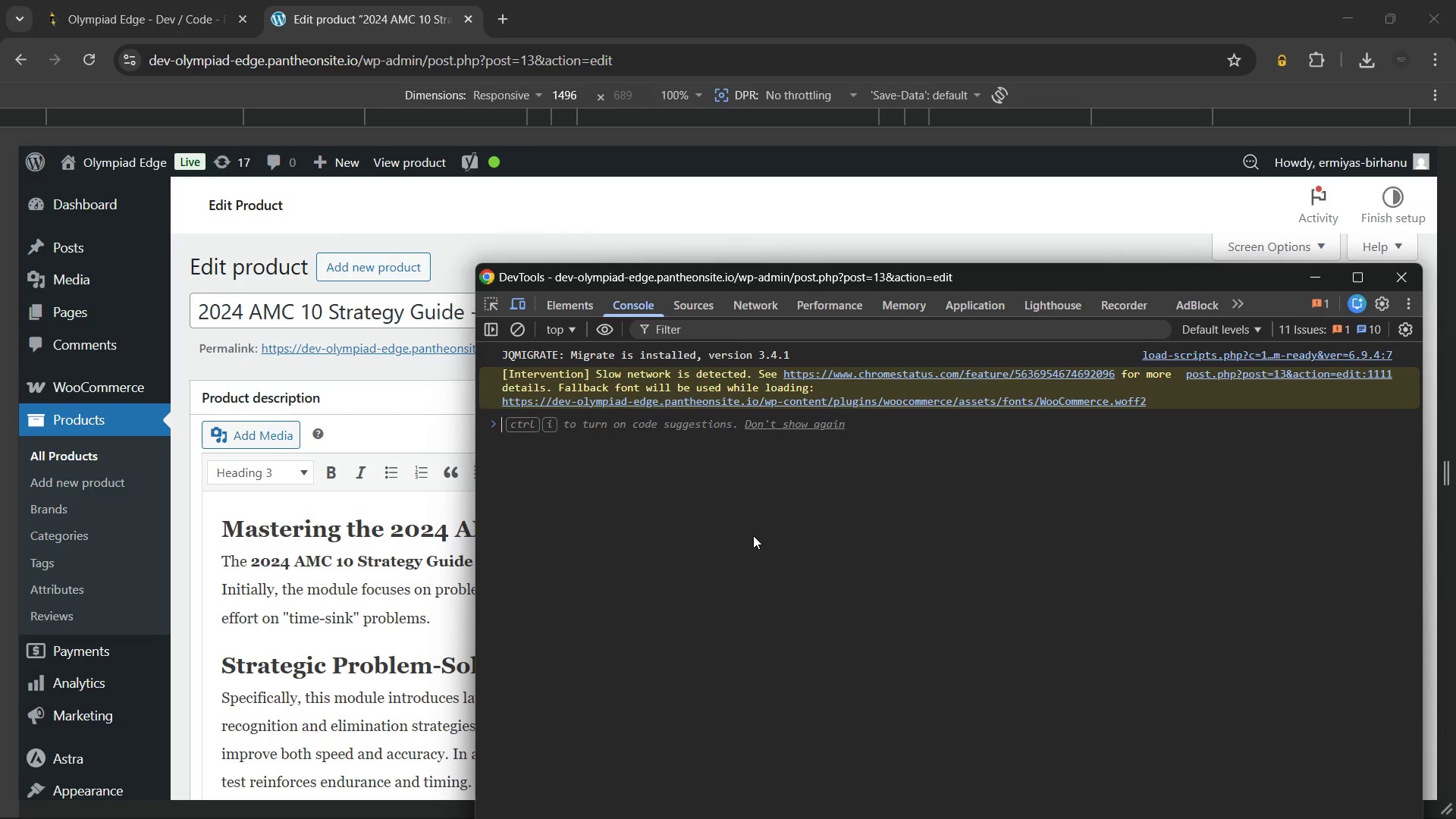 
key(Control+Shift+P)
 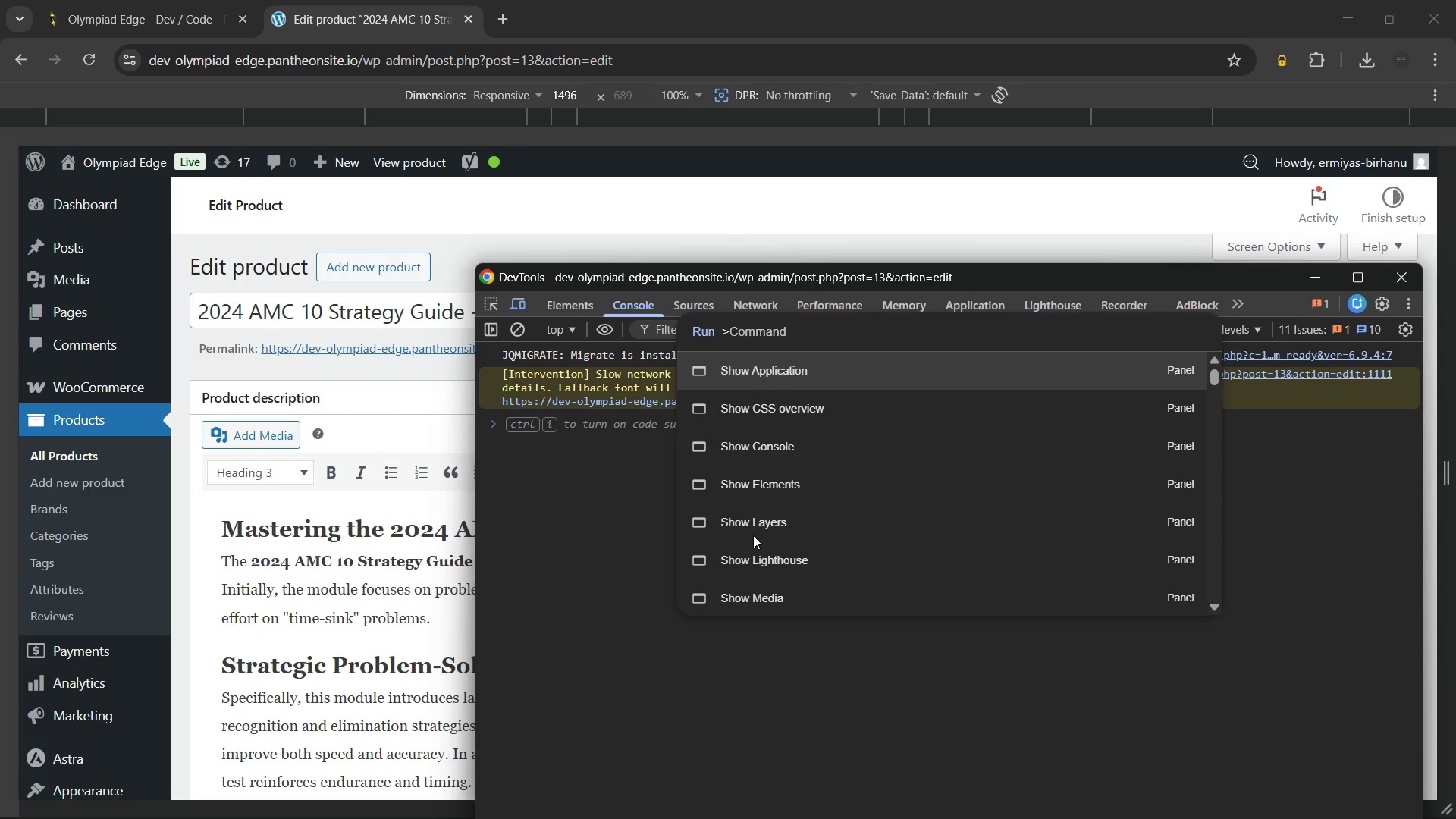 
type(ful)
 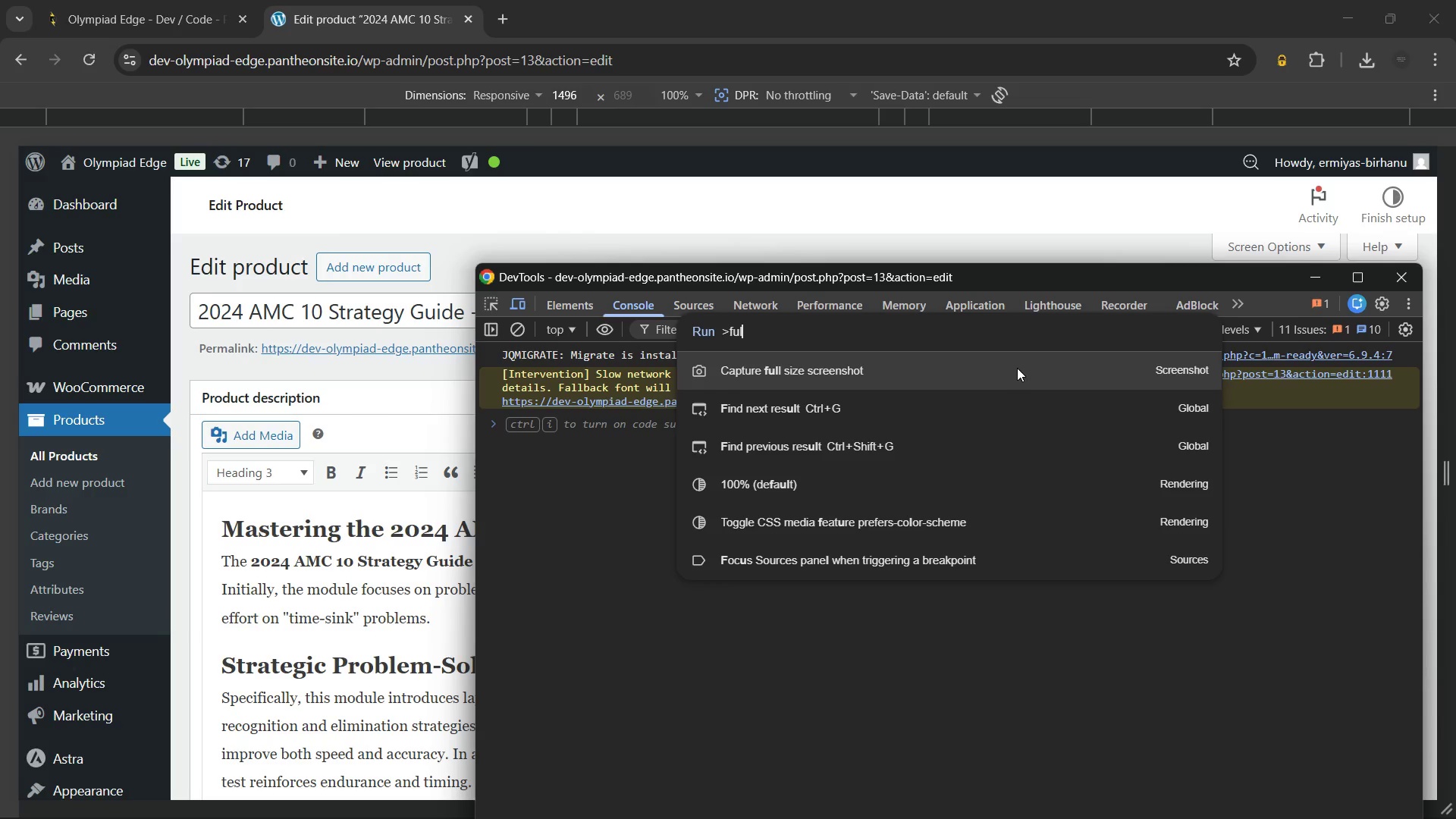 
left_click([1017, 368])
 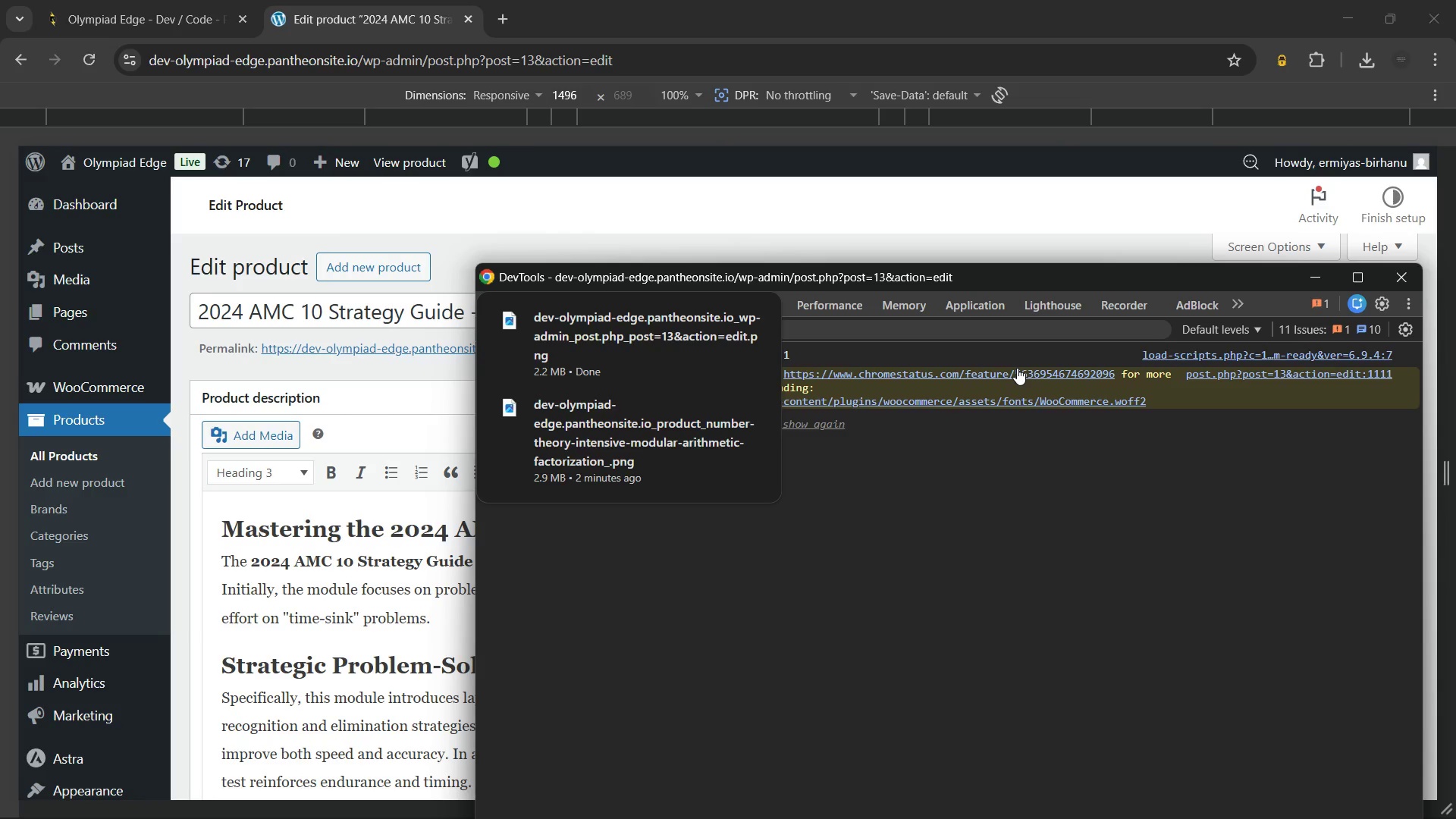 
wait(7.45)
 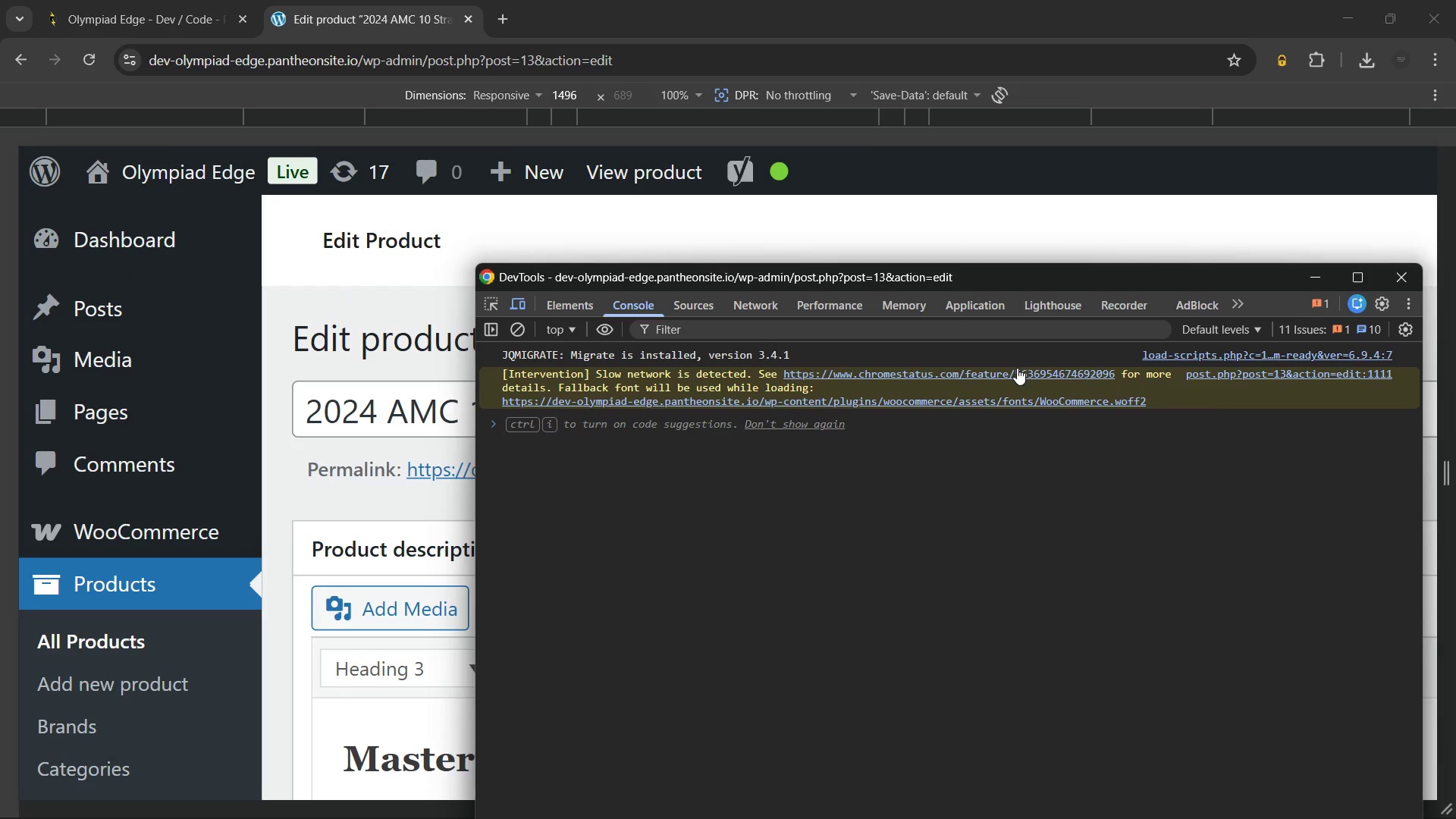 
left_click([746, 315])
 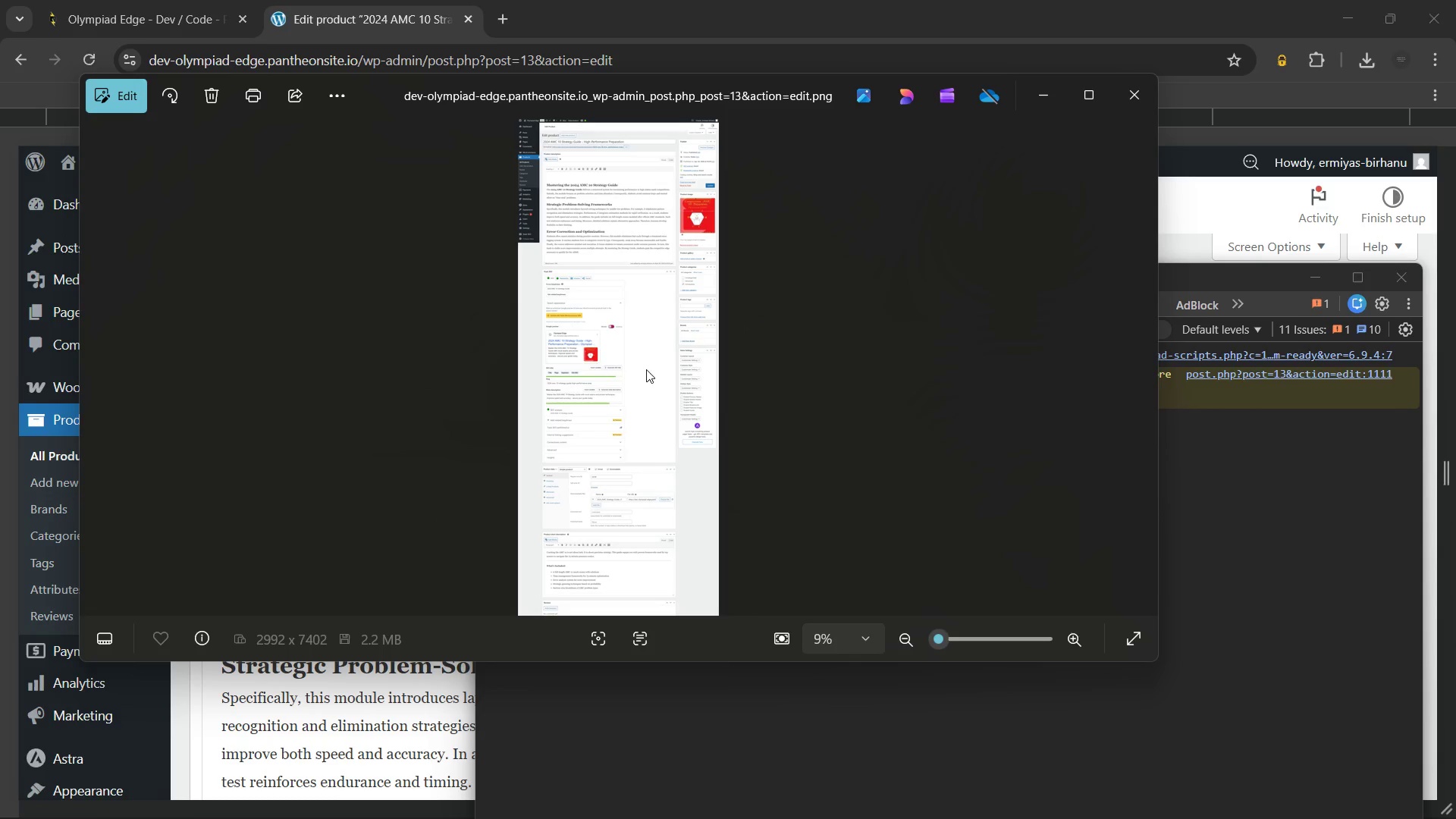 
scroll: coordinate [590, 438], scroll_direction: up, amount: 14.0
 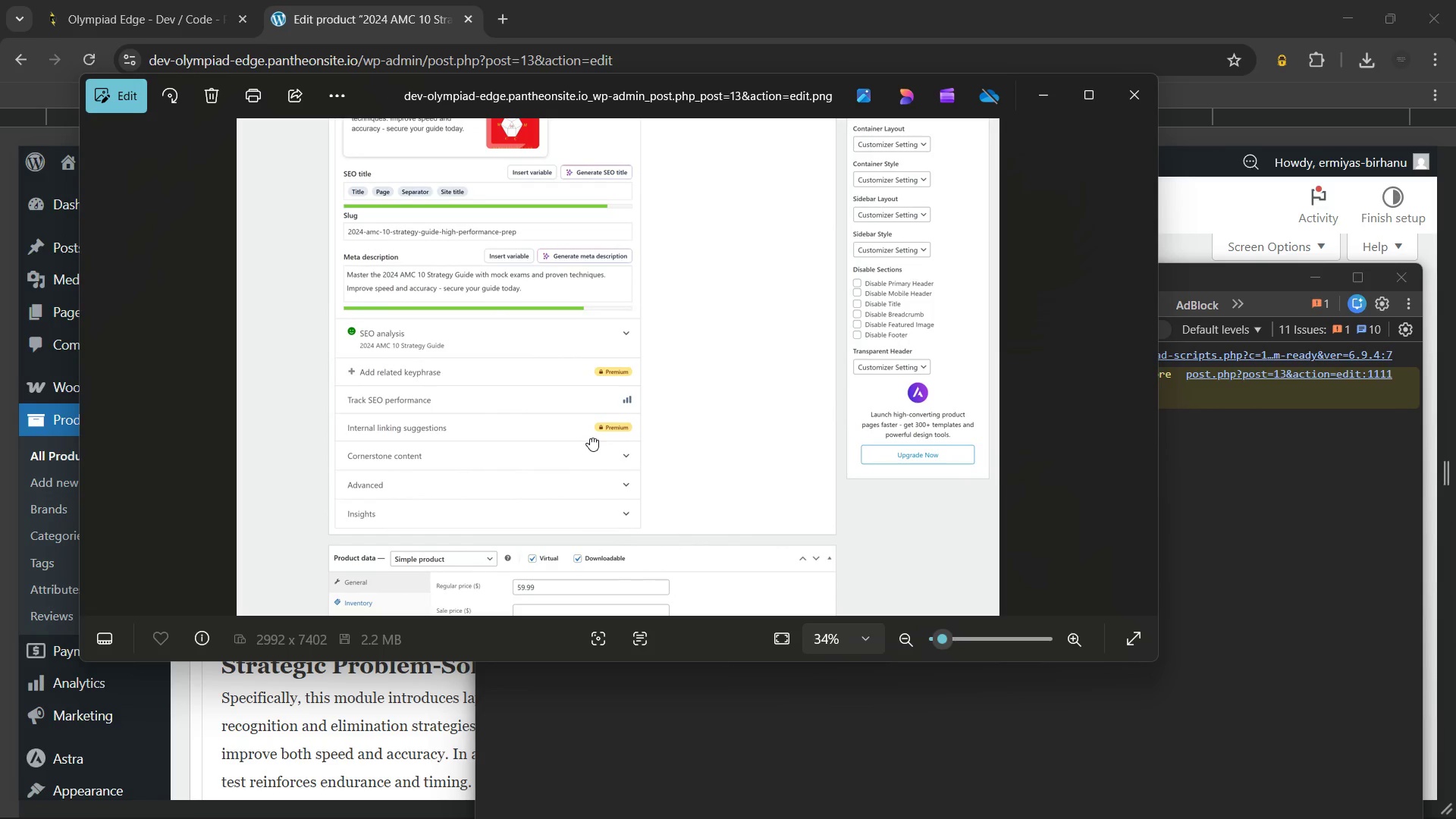 
left_click_drag(start_coordinate=[590, 438], to_coordinate=[698, 586])
 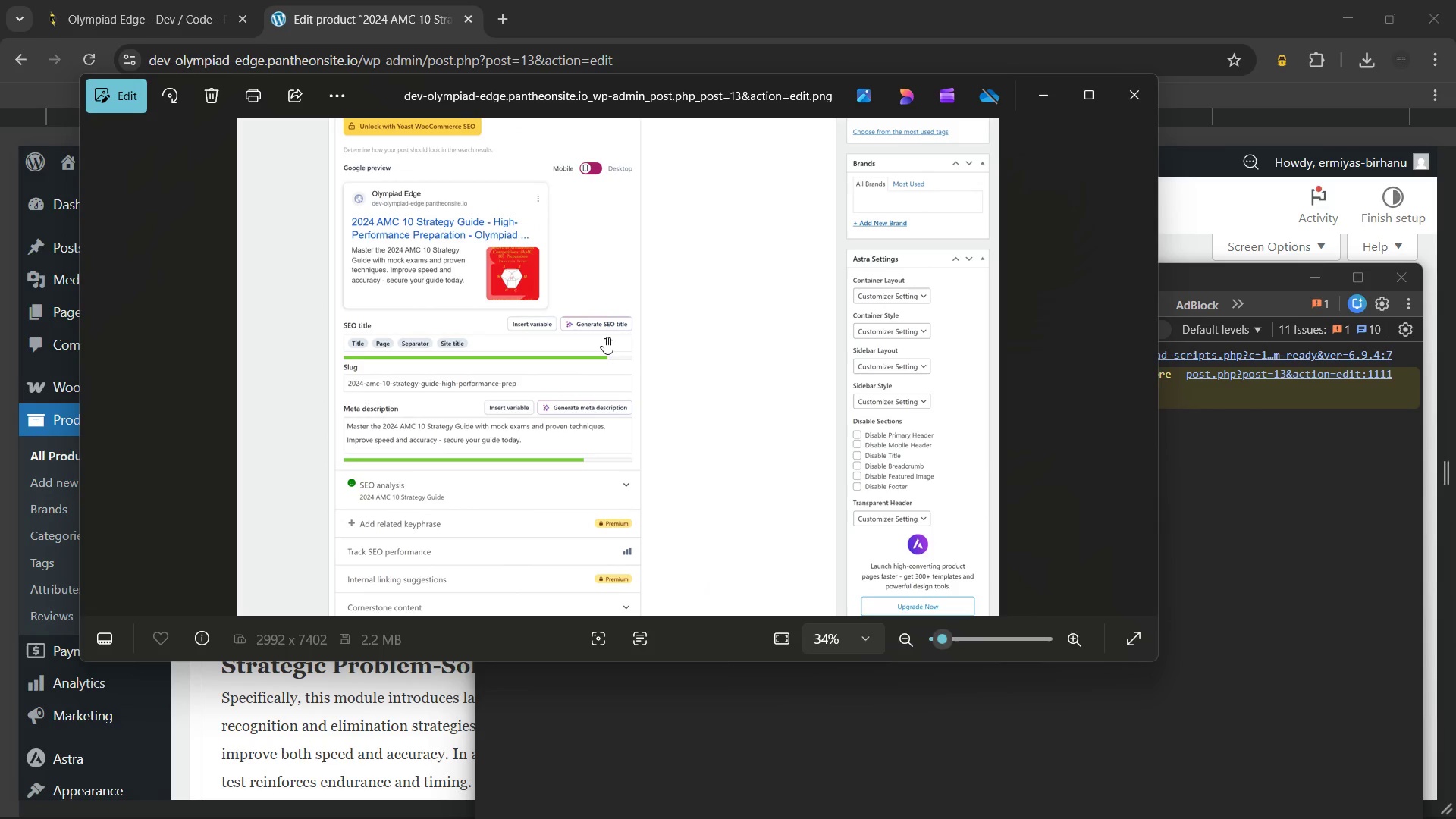 
left_click_drag(start_coordinate=[604, 337], to_coordinate=[628, 541])
 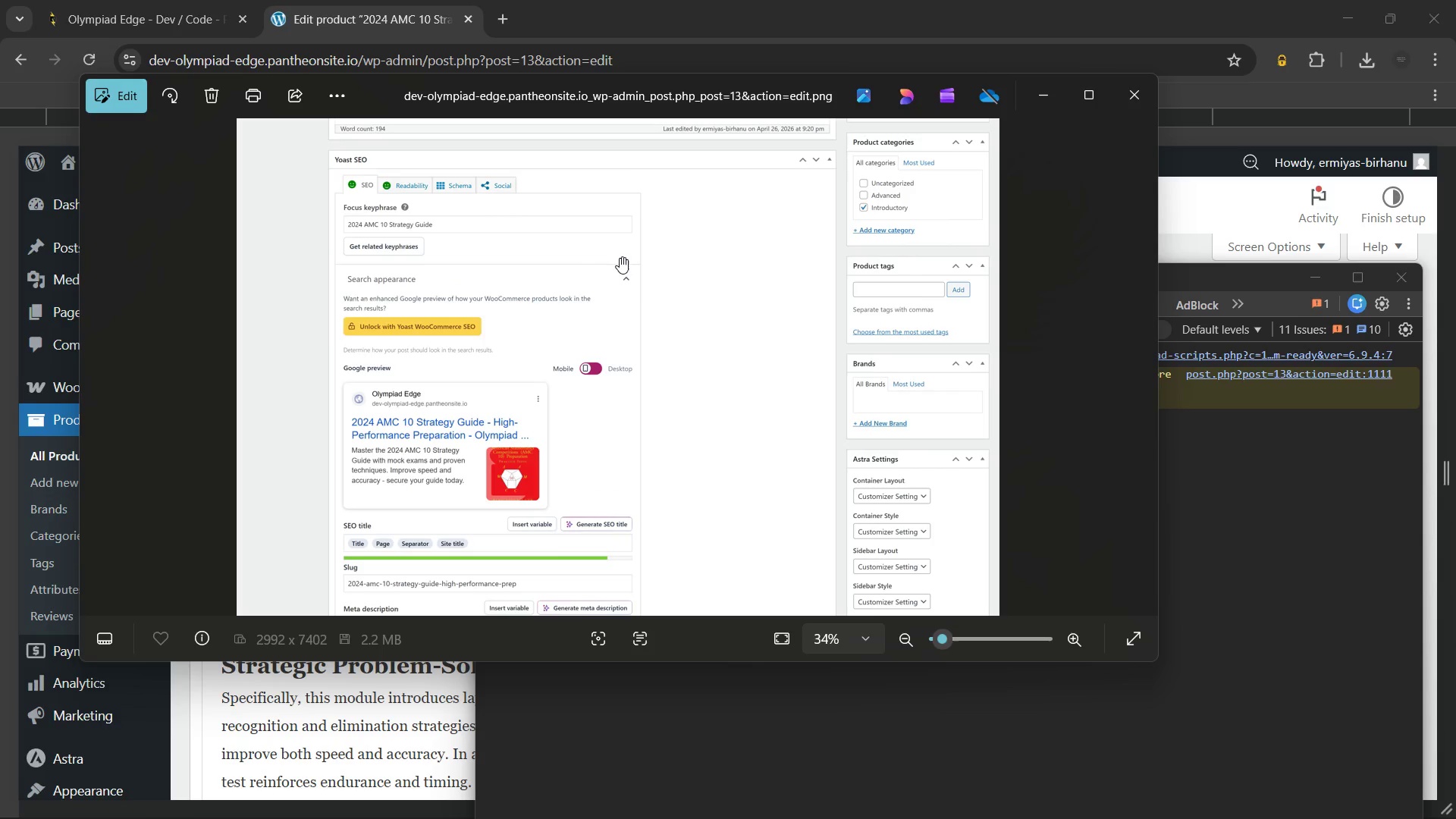 
left_click_drag(start_coordinate=[620, 257], to_coordinate=[640, 406])
 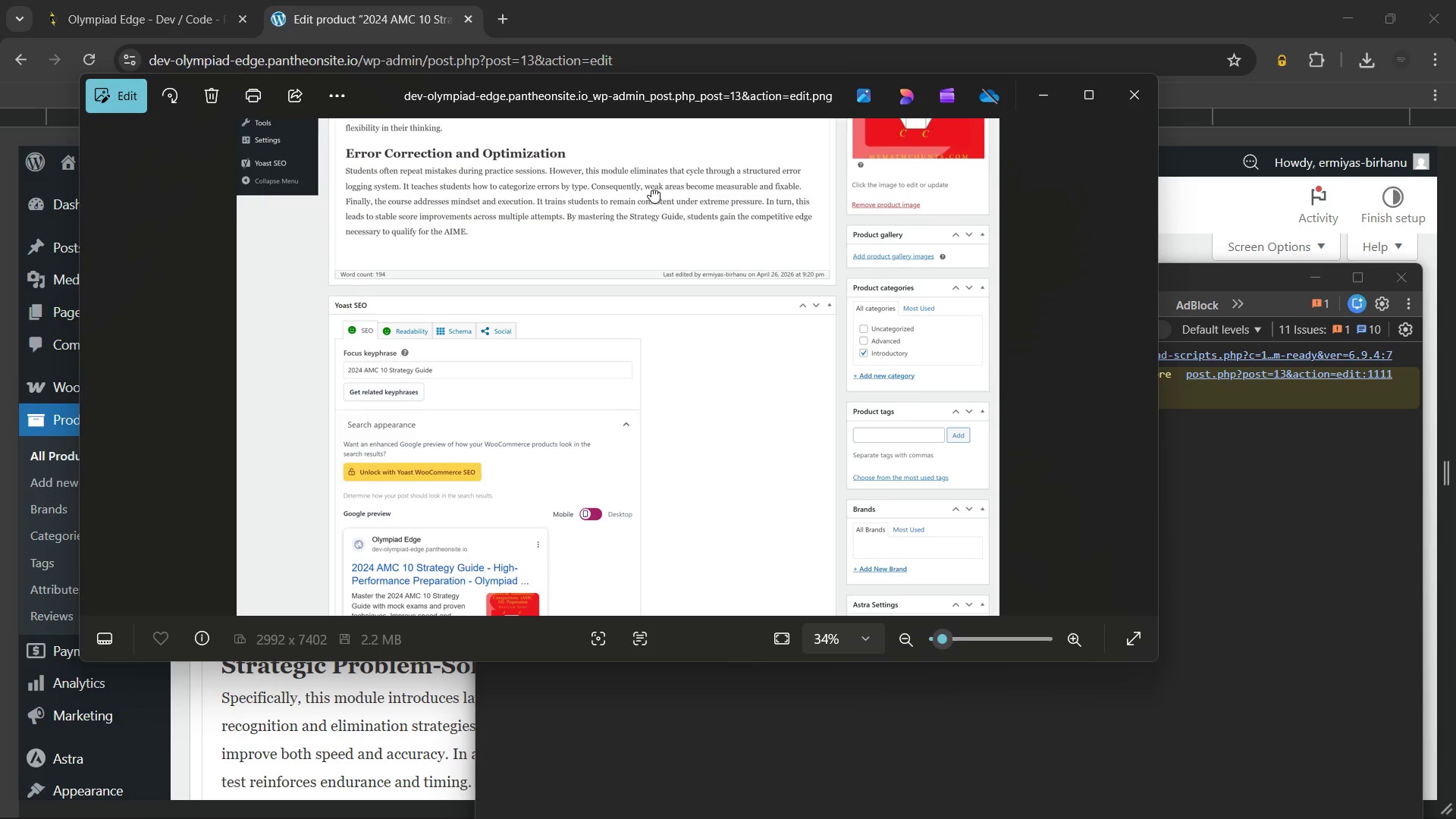 
left_click_drag(start_coordinate=[651, 190], to_coordinate=[692, 500])
 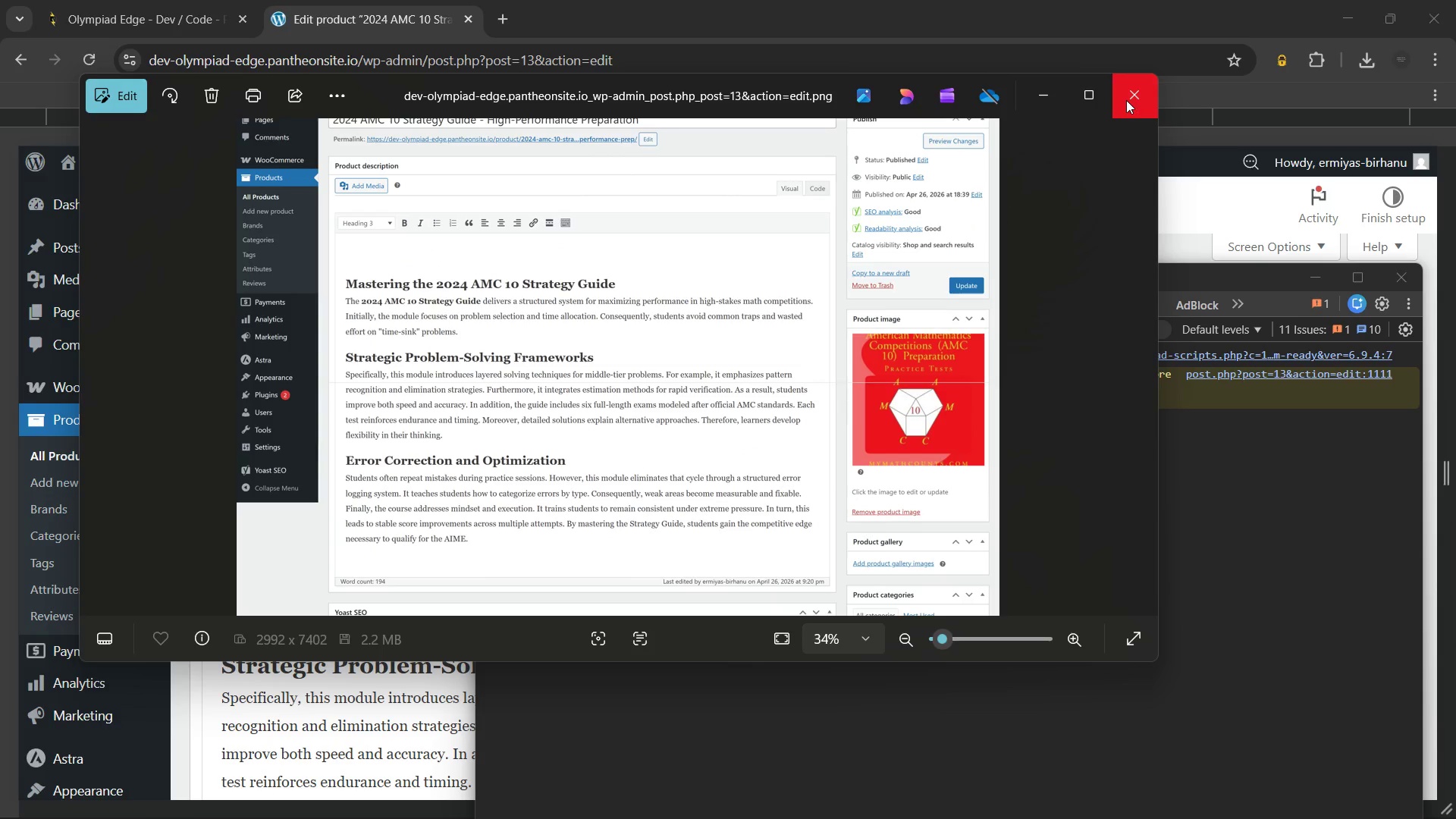 
left_click([1126, 100])
 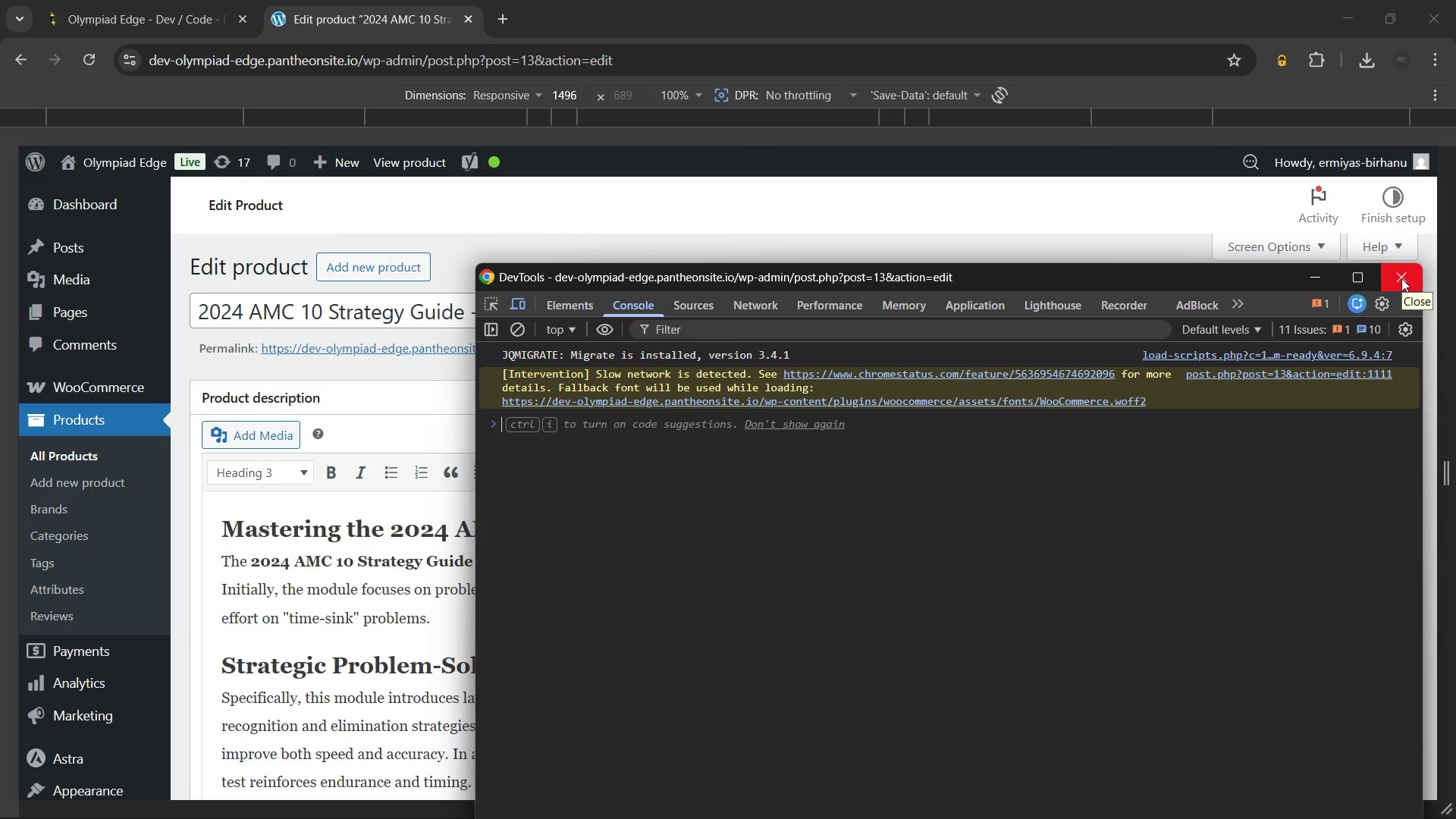 
left_click([1401, 278])
 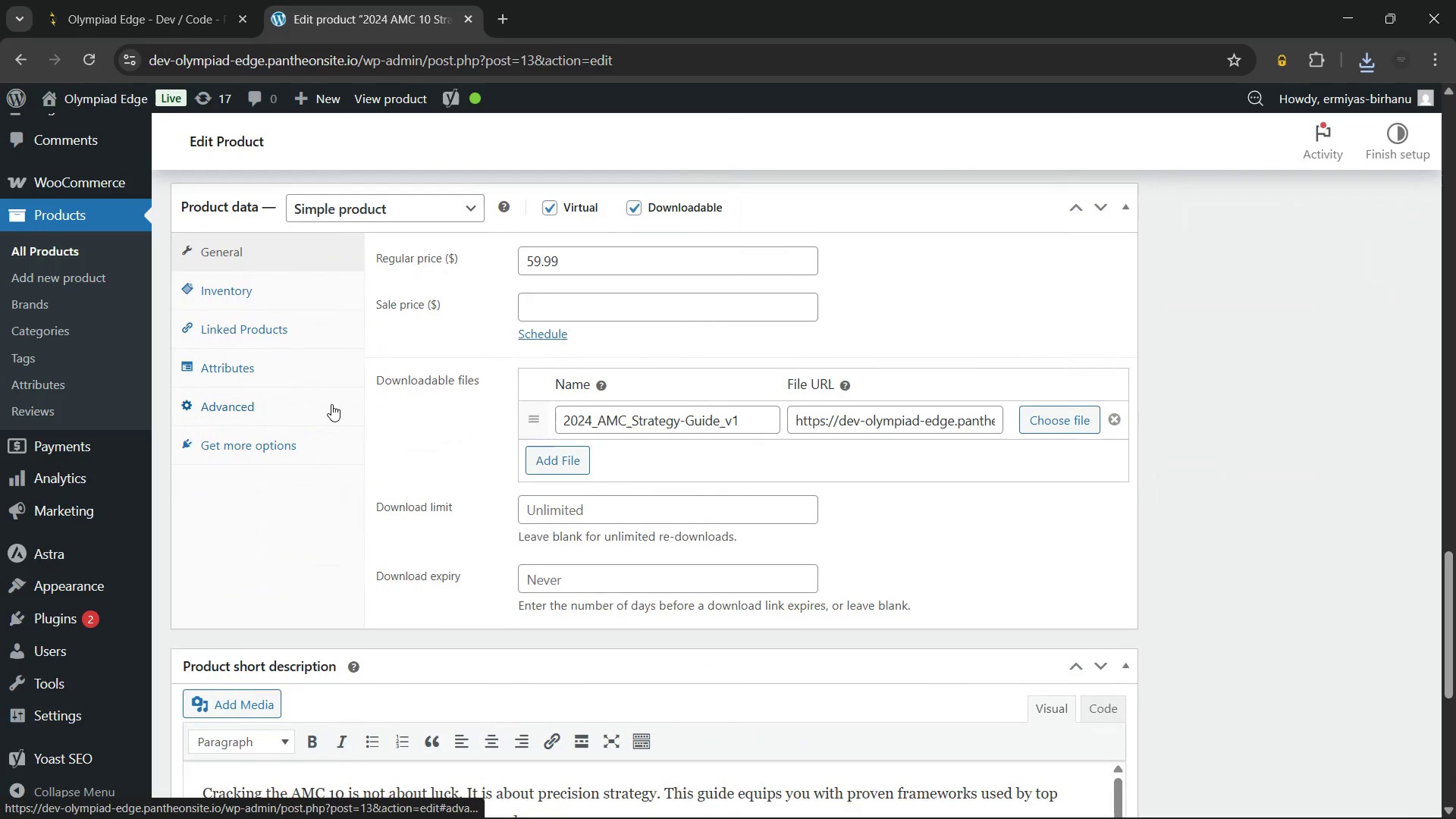 
wait(5.77)
 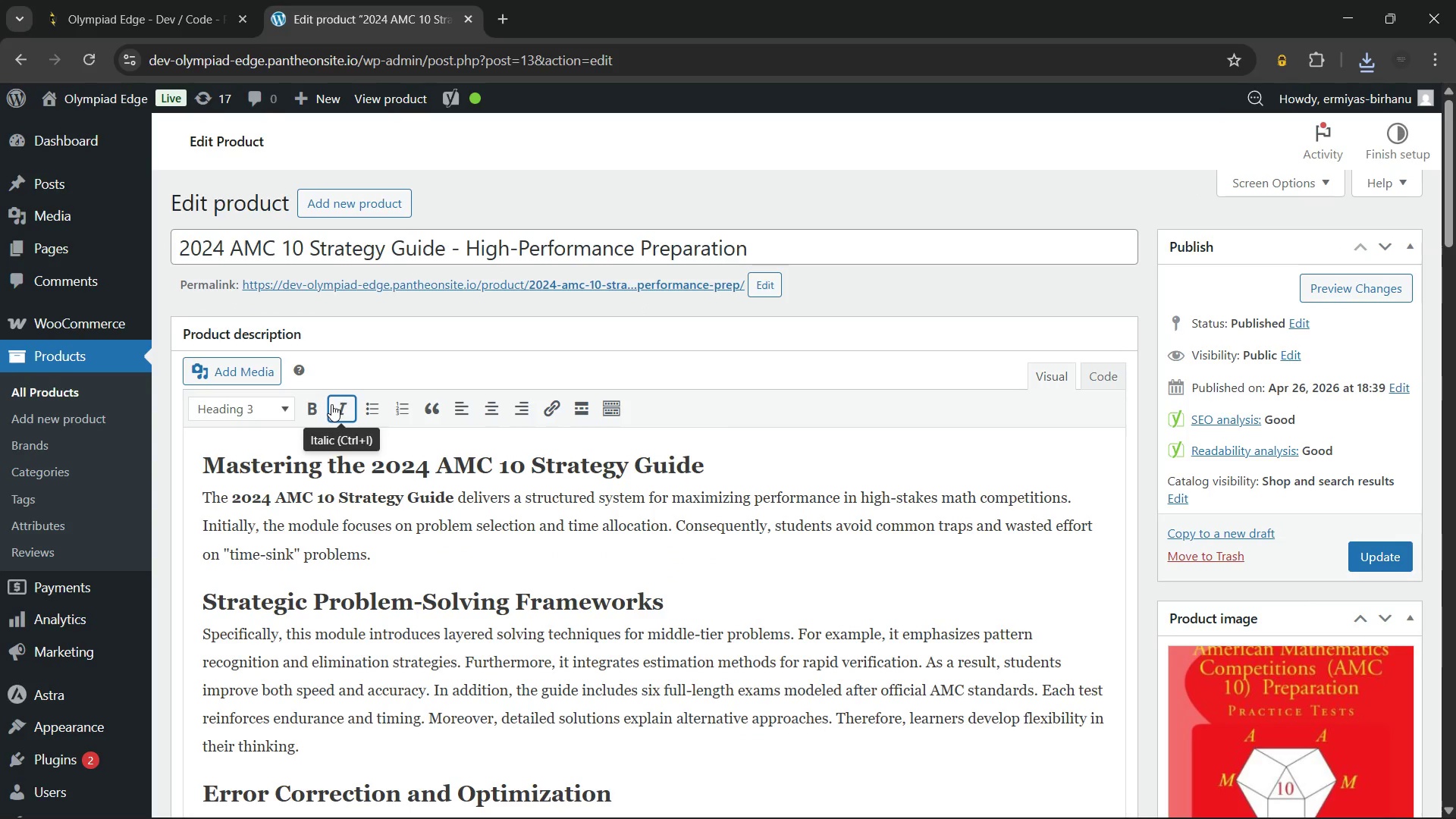 
left_click([291, 278])
 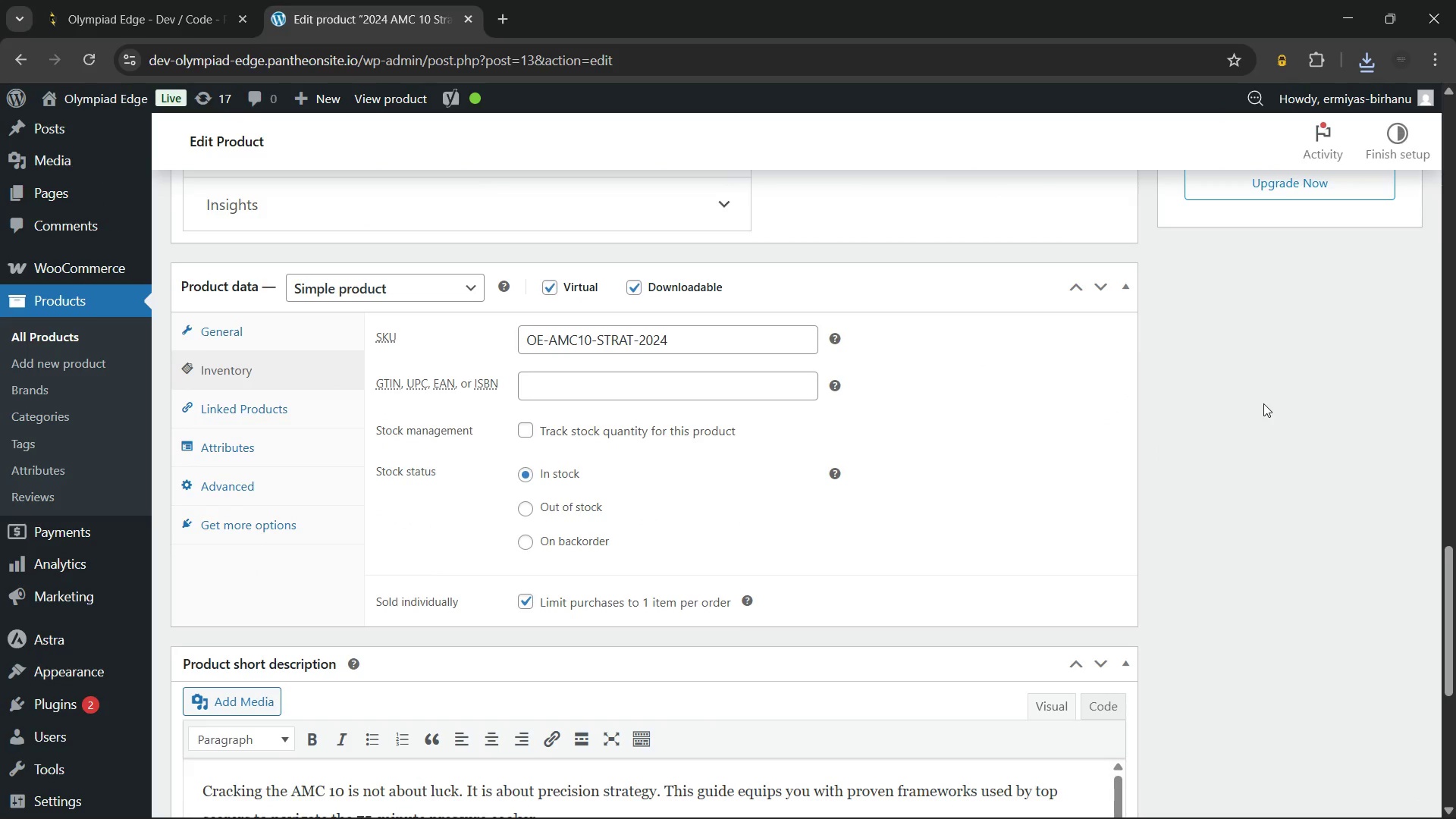 
key(Meta+Shift+S)
 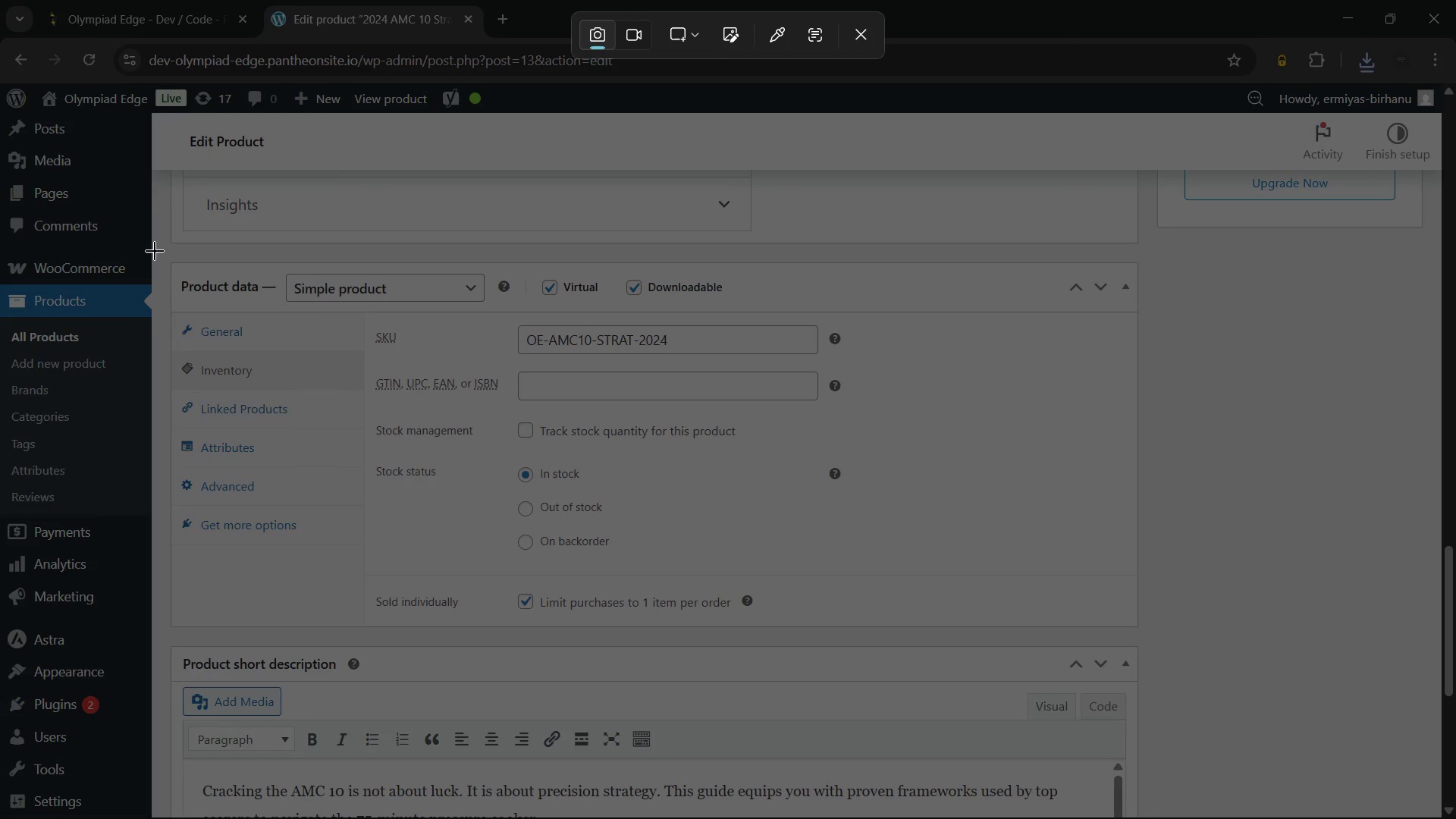 
left_click_drag(start_coordinate=[158, 249], to_coordinate=[1153, 640])
 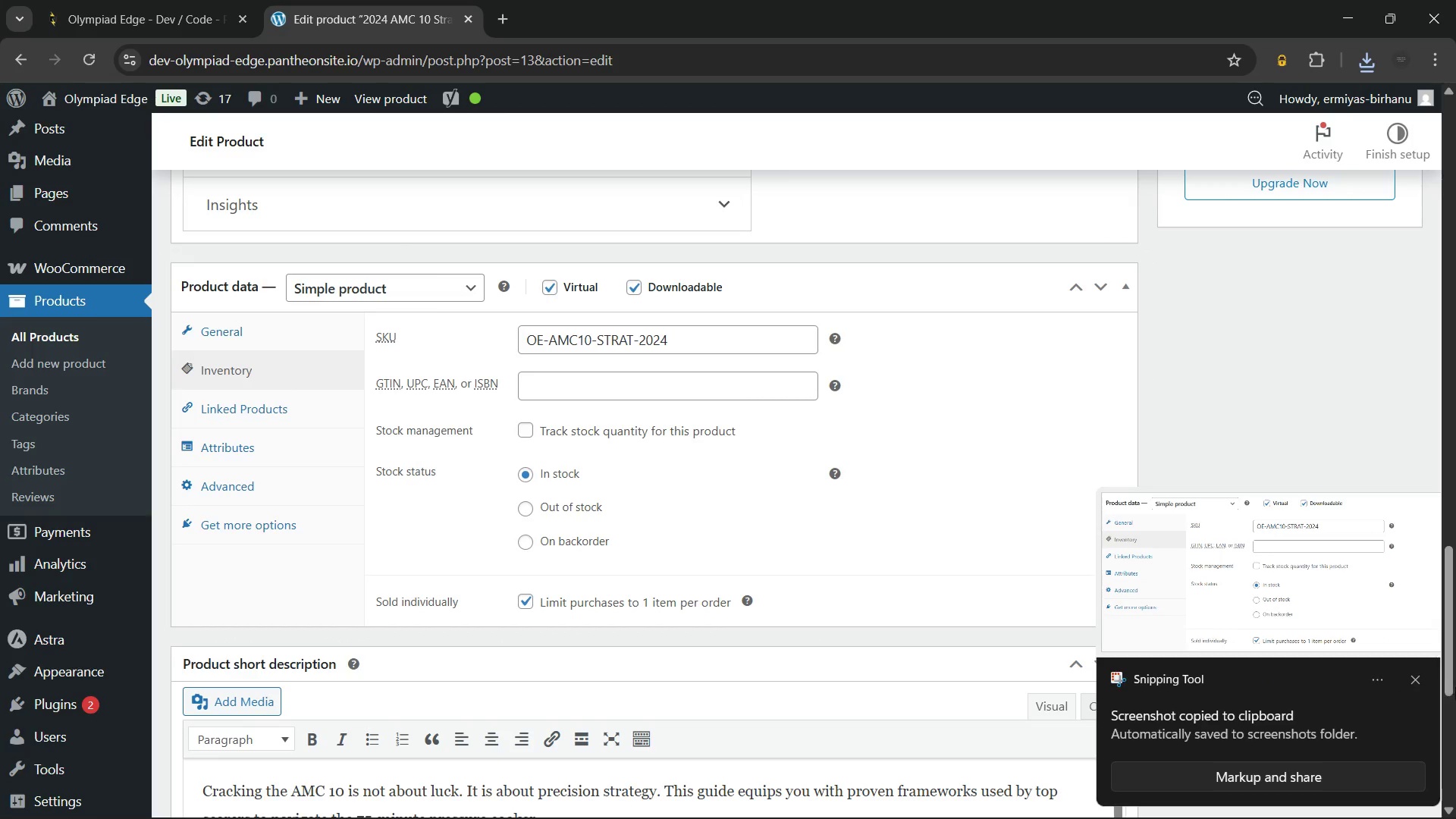 
left_click([1417, 682])
 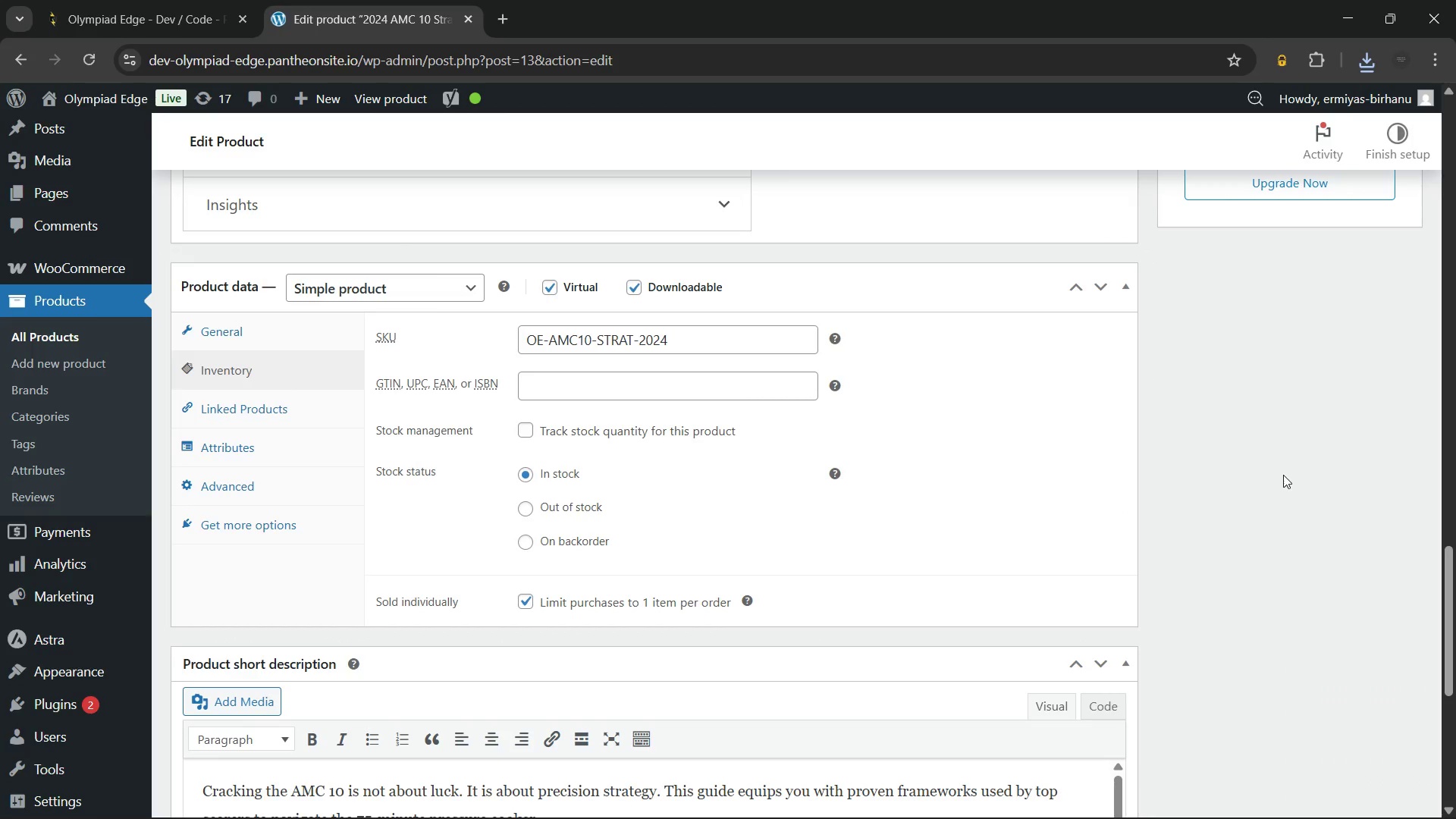 
scroll: coordinate [761, 358], scroll_direction: up, amount: 29.0
 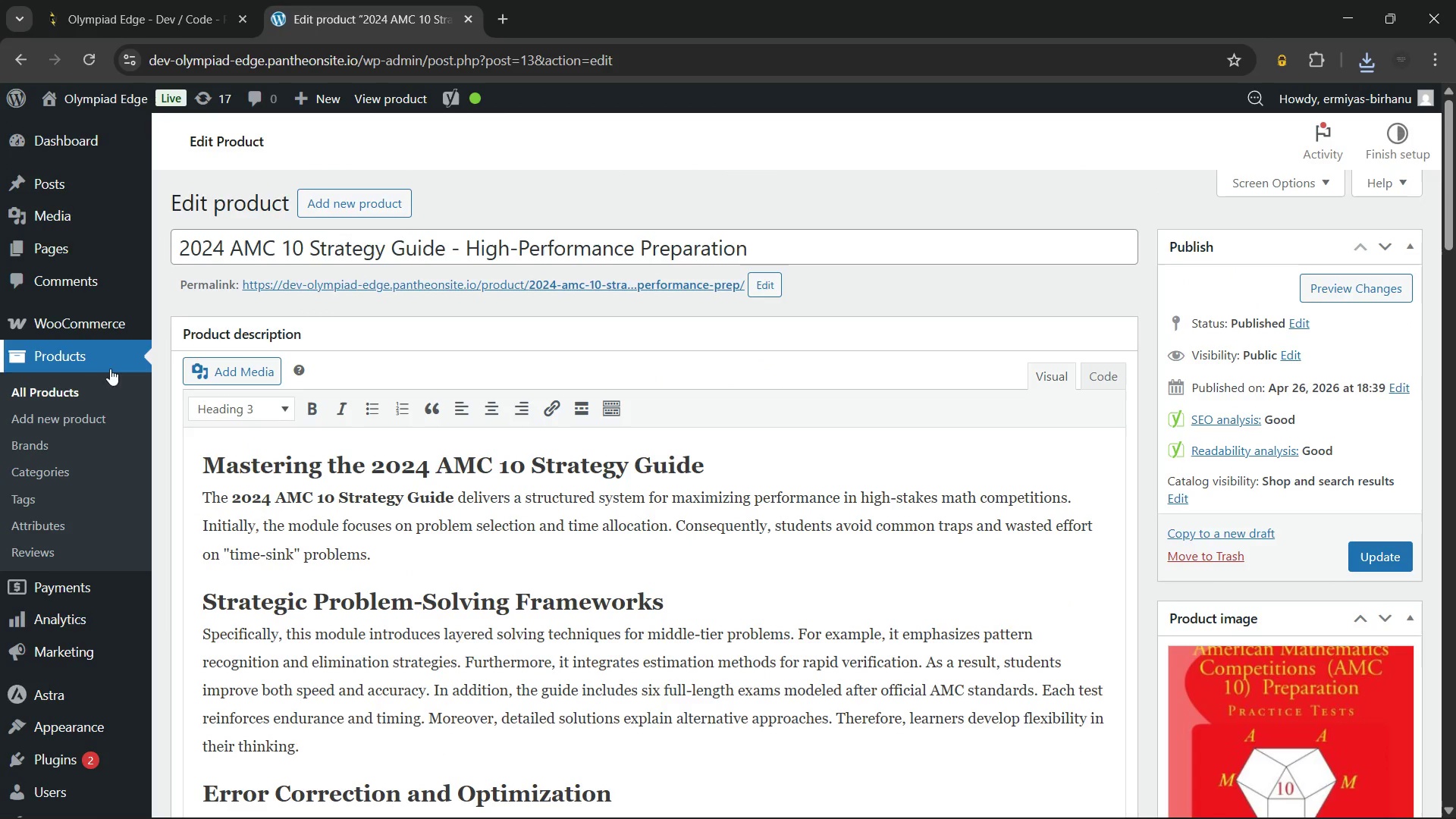 
left_click([87, 384])
 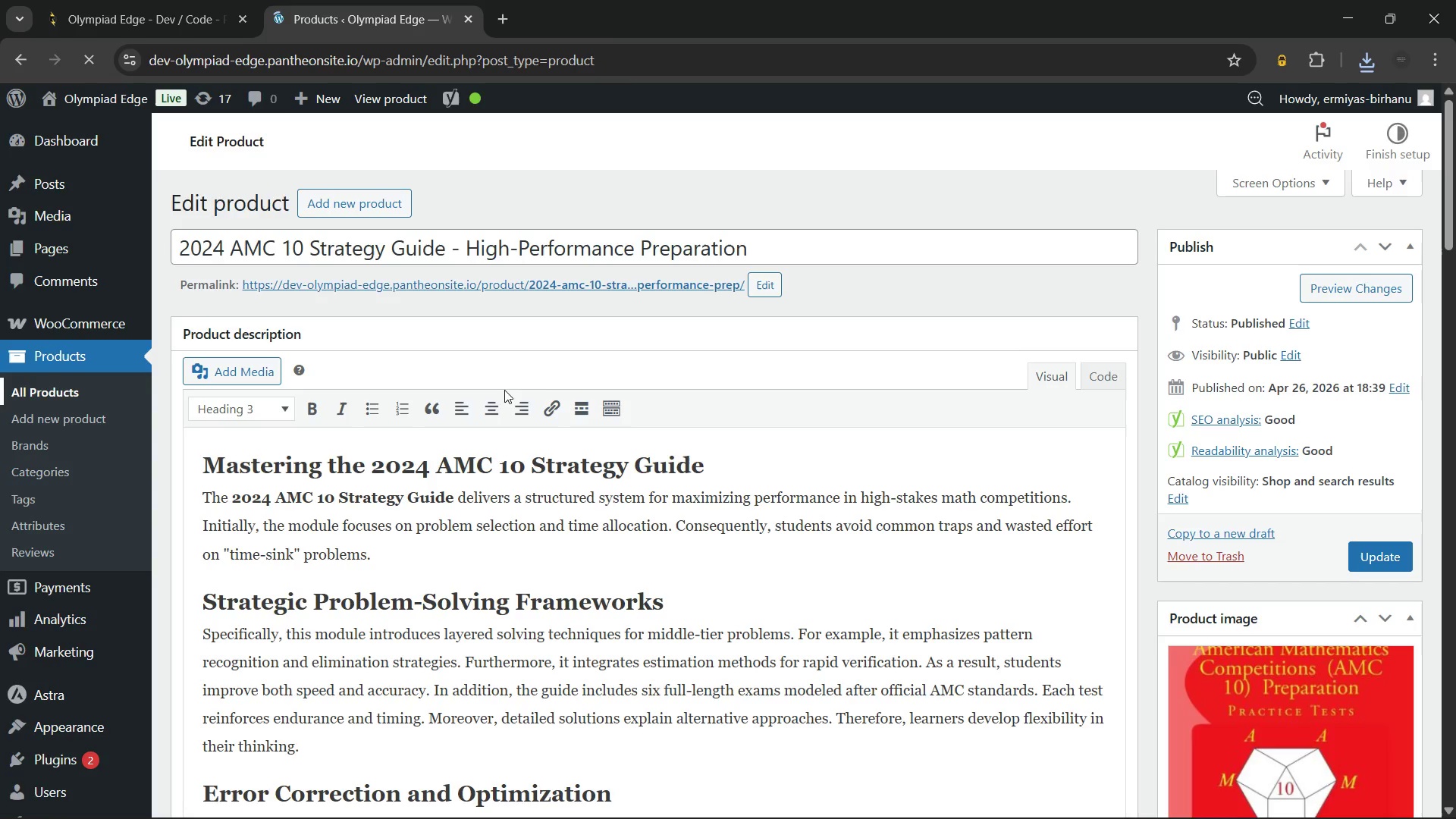 
scroll: coordinate [492, 519], scroll_direction: down, amount: 1.0
 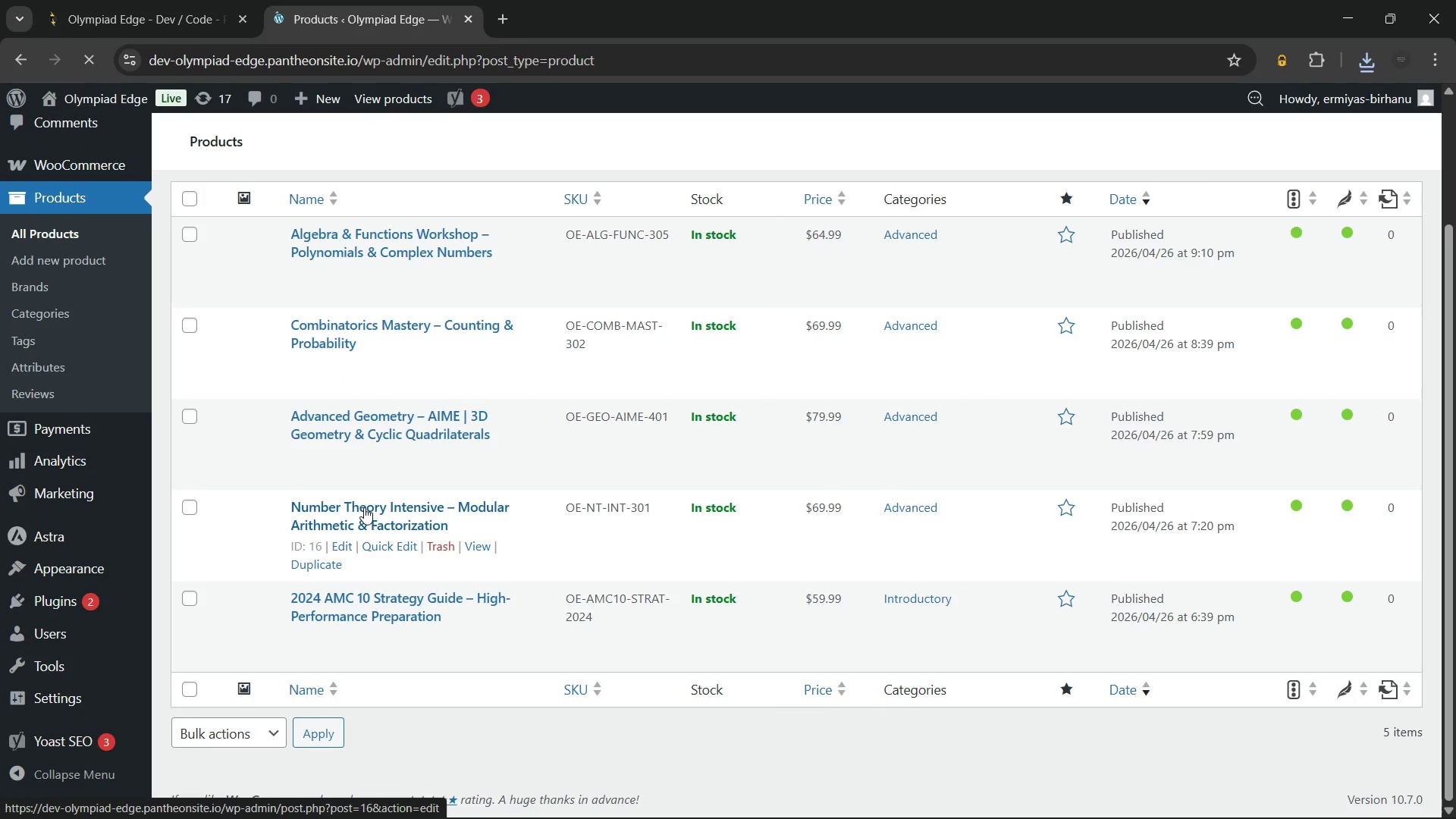 
mouse_move([347, 265])
 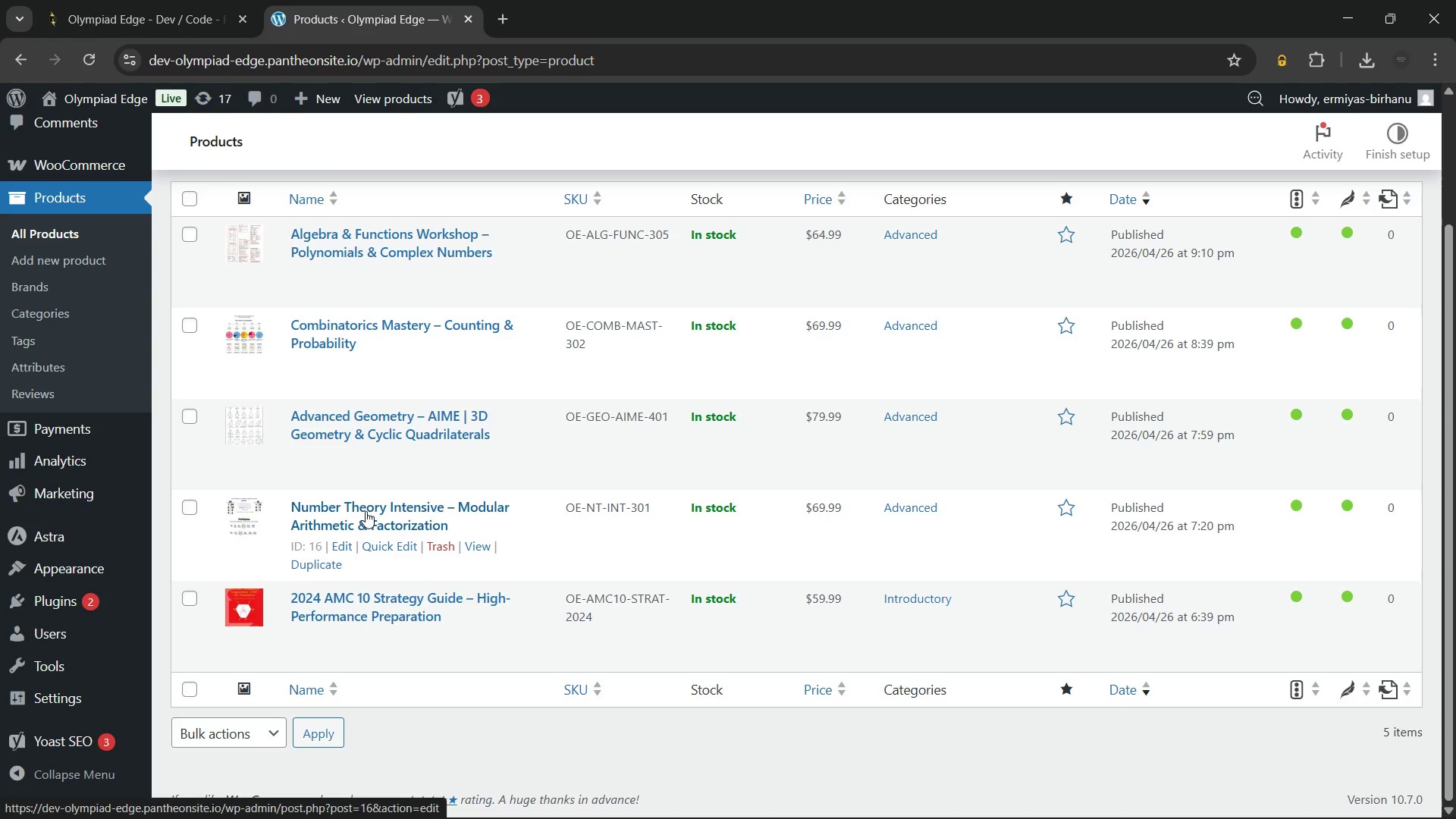 
left_click([366, 511])
 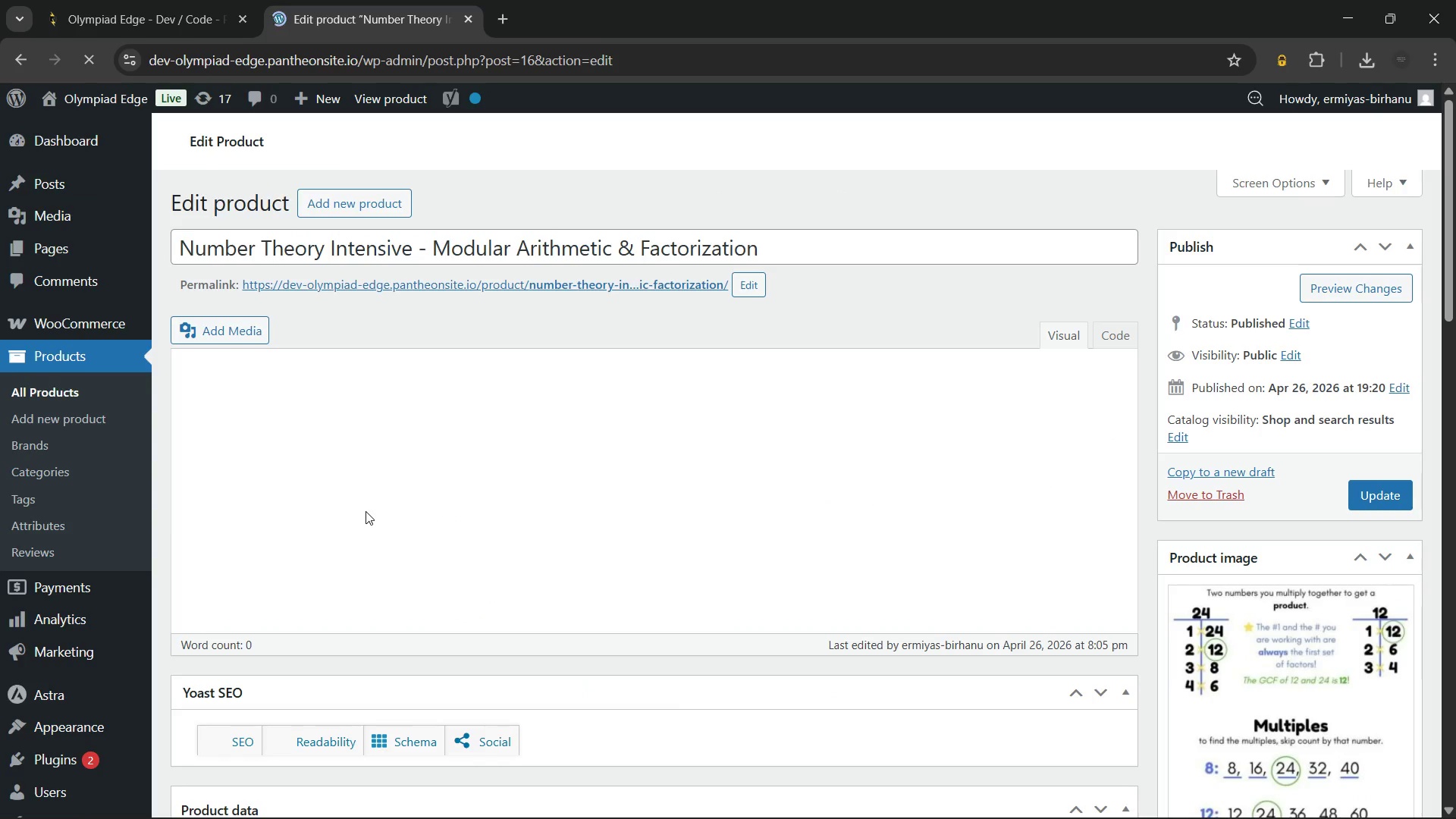 
wait(11.11)
 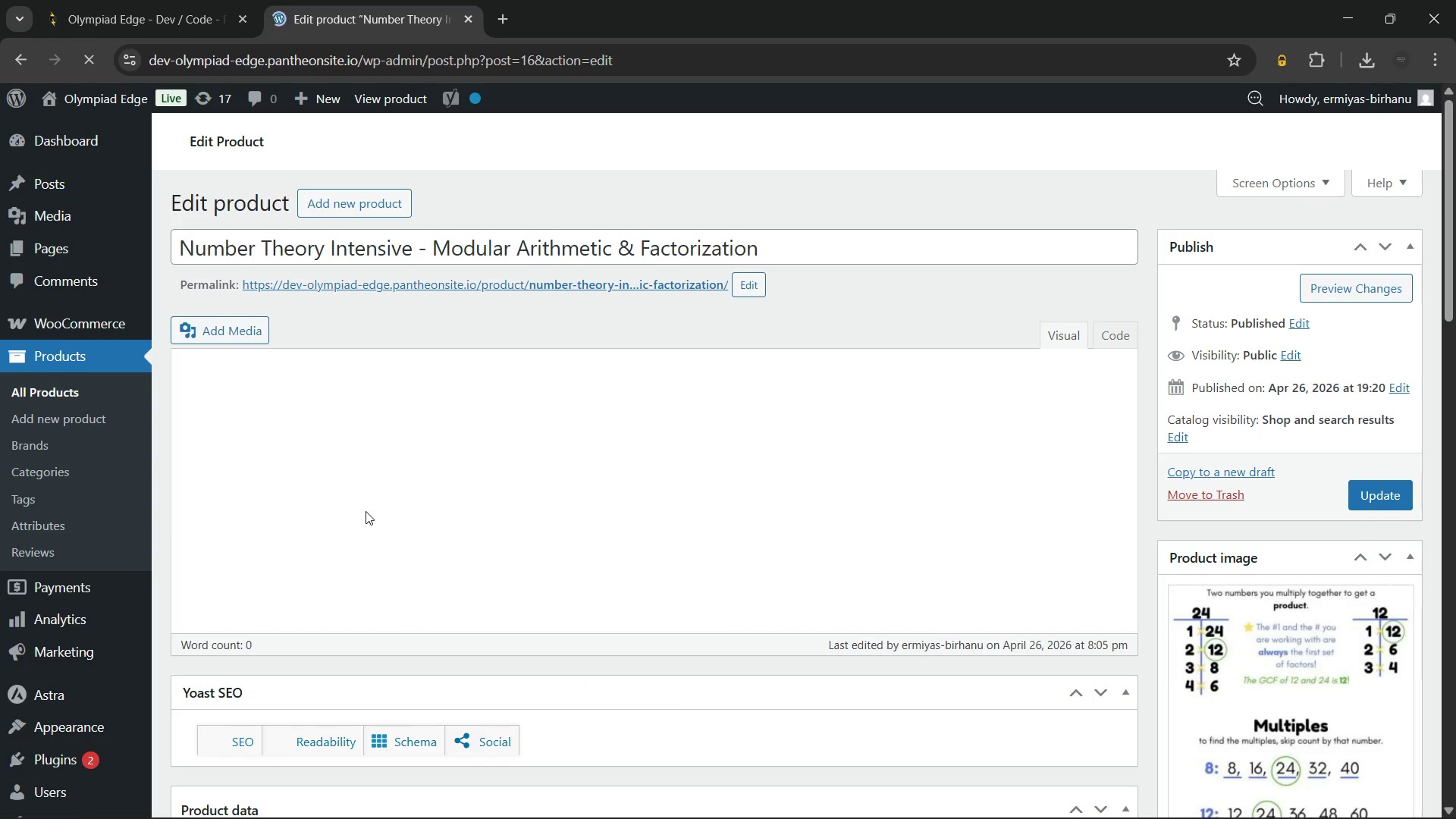 
scroll: coordinate [603, 340], scroll_direction: down, amount: 28.0
 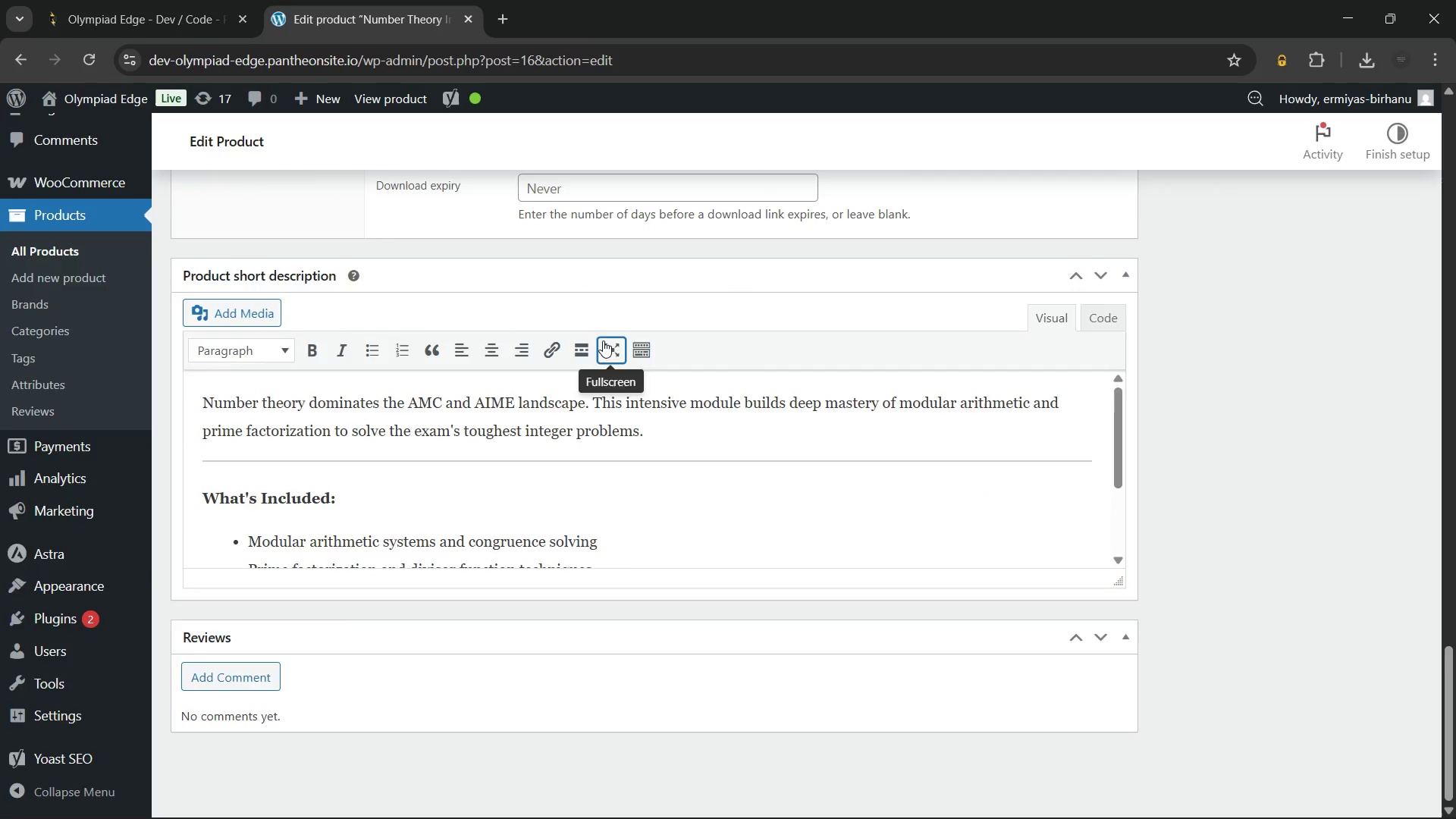 
scroll: coordinate [603, 340], scroll_direction: up, amount: 2.0
 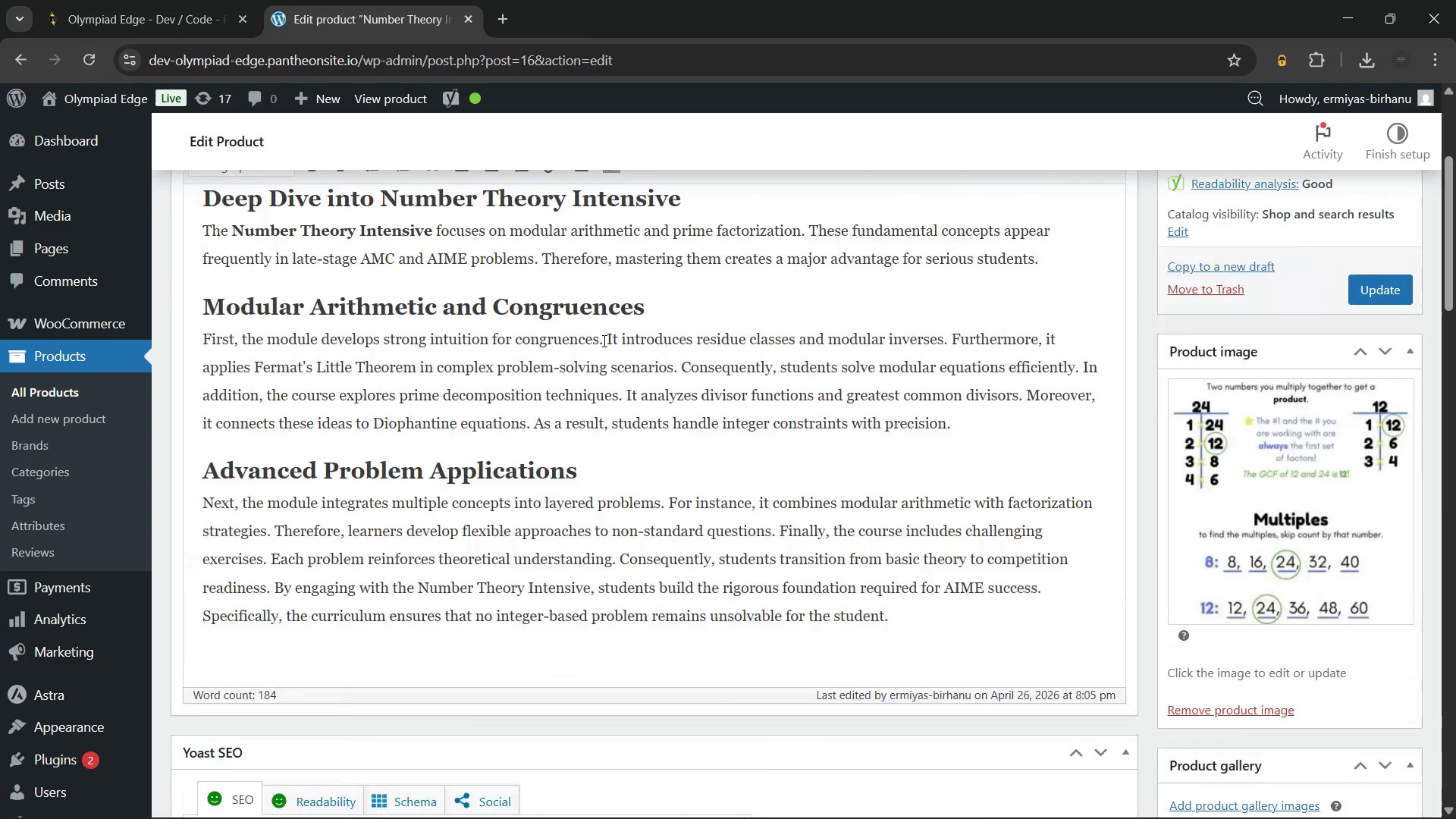 
right_click([661, 166])
 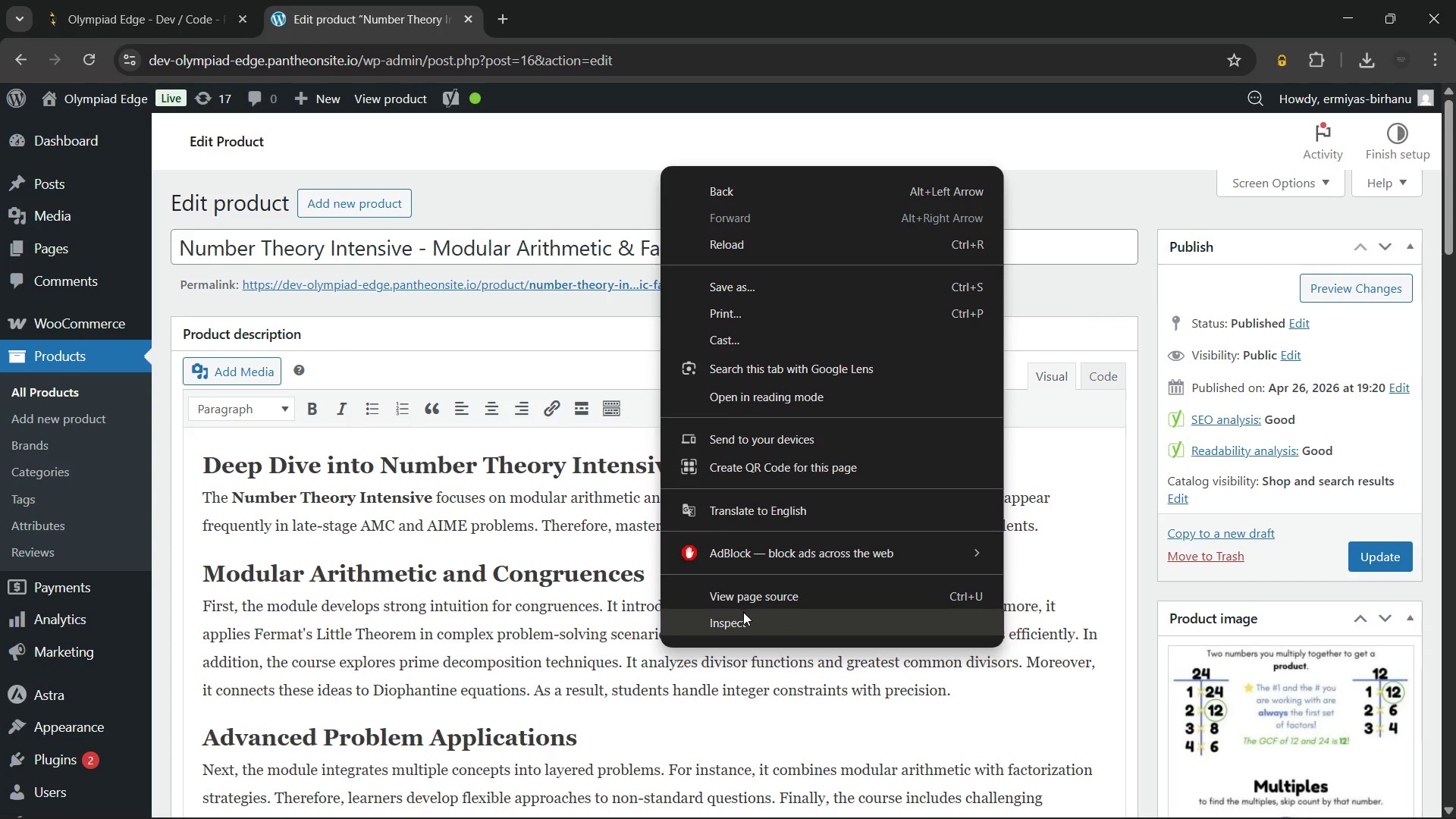 
left_click([742, 617])
 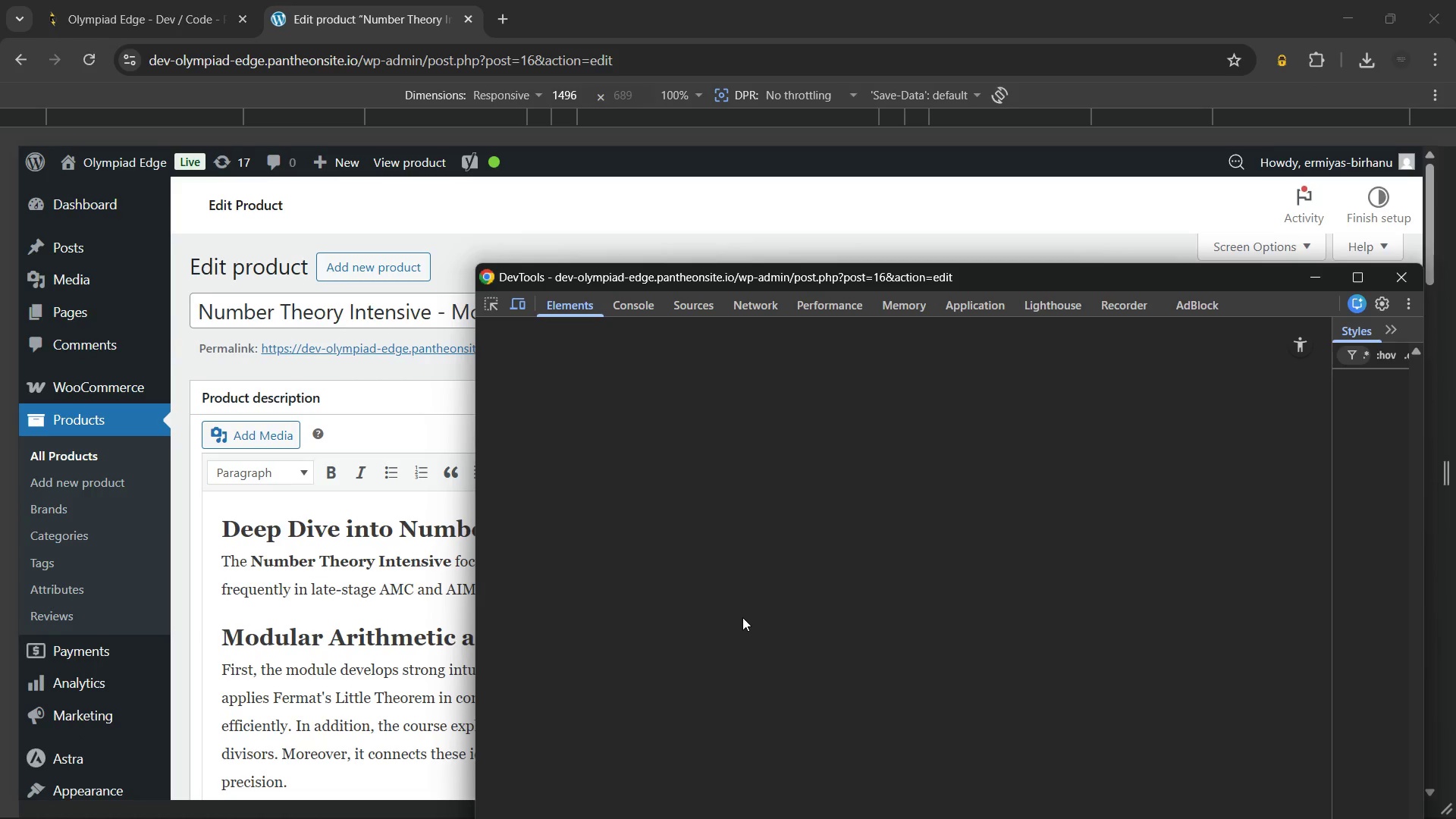 
wait(5.31)
 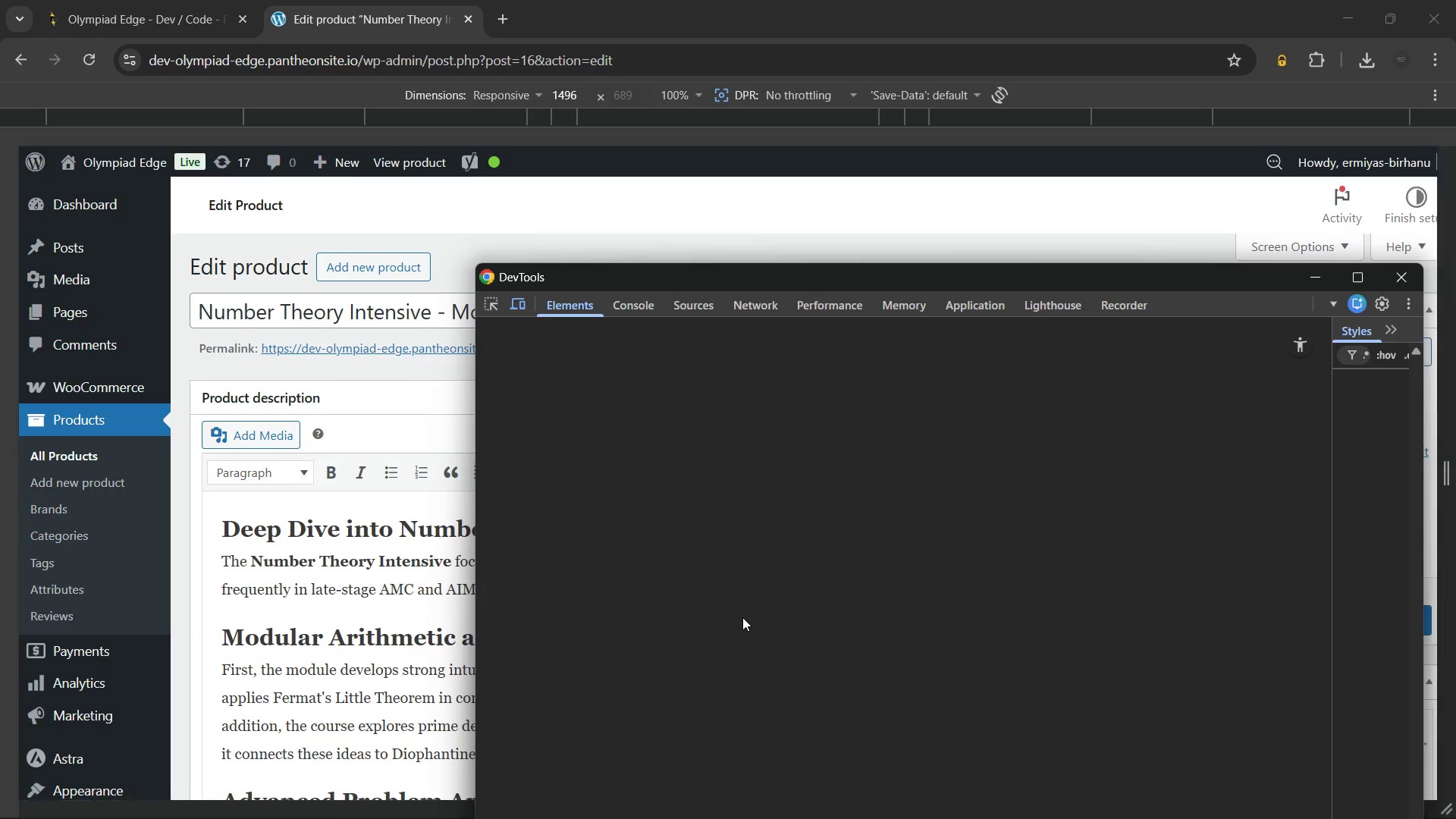 
left_click([629, 293])
 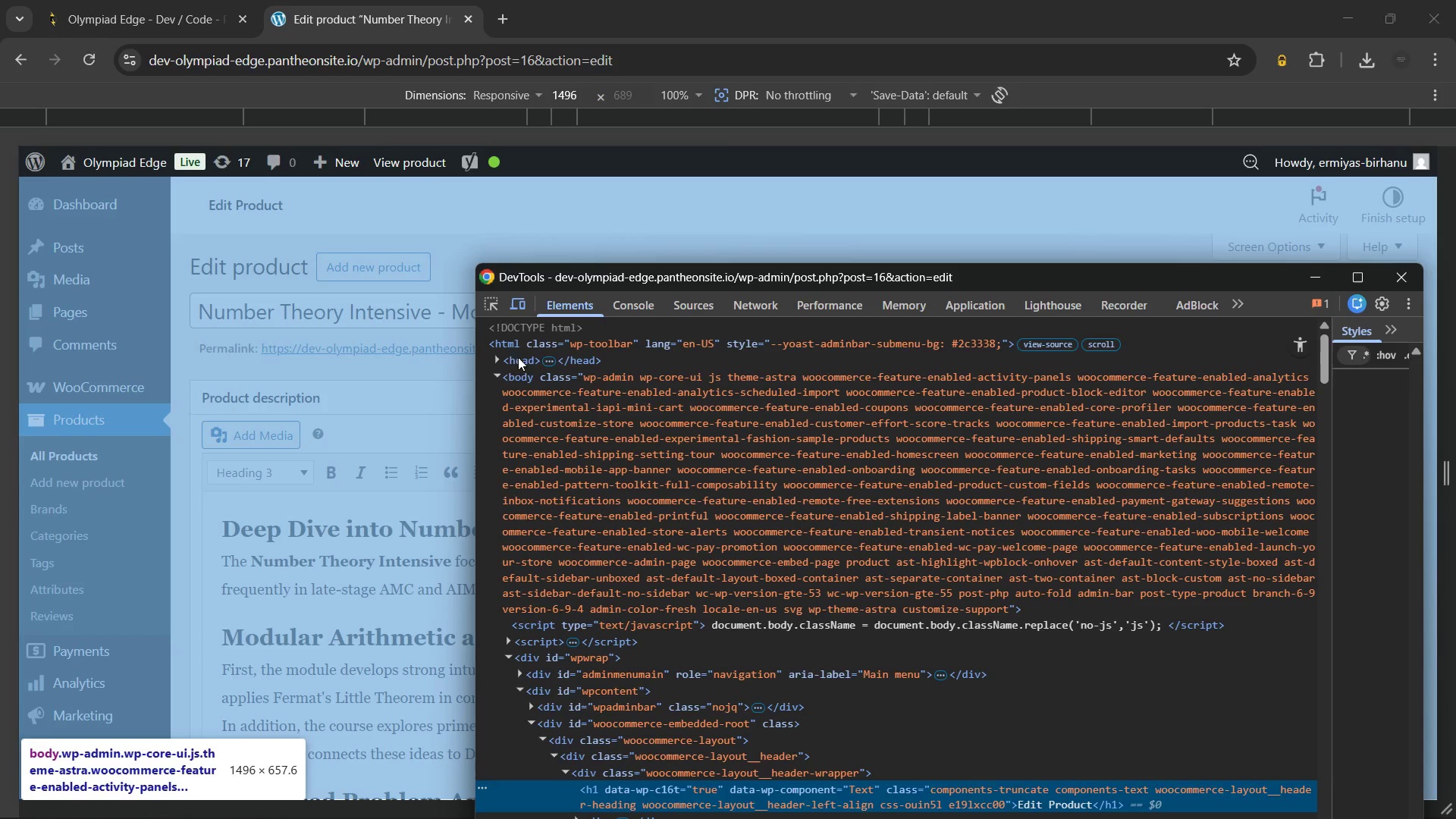 
left_click([624, 303])
 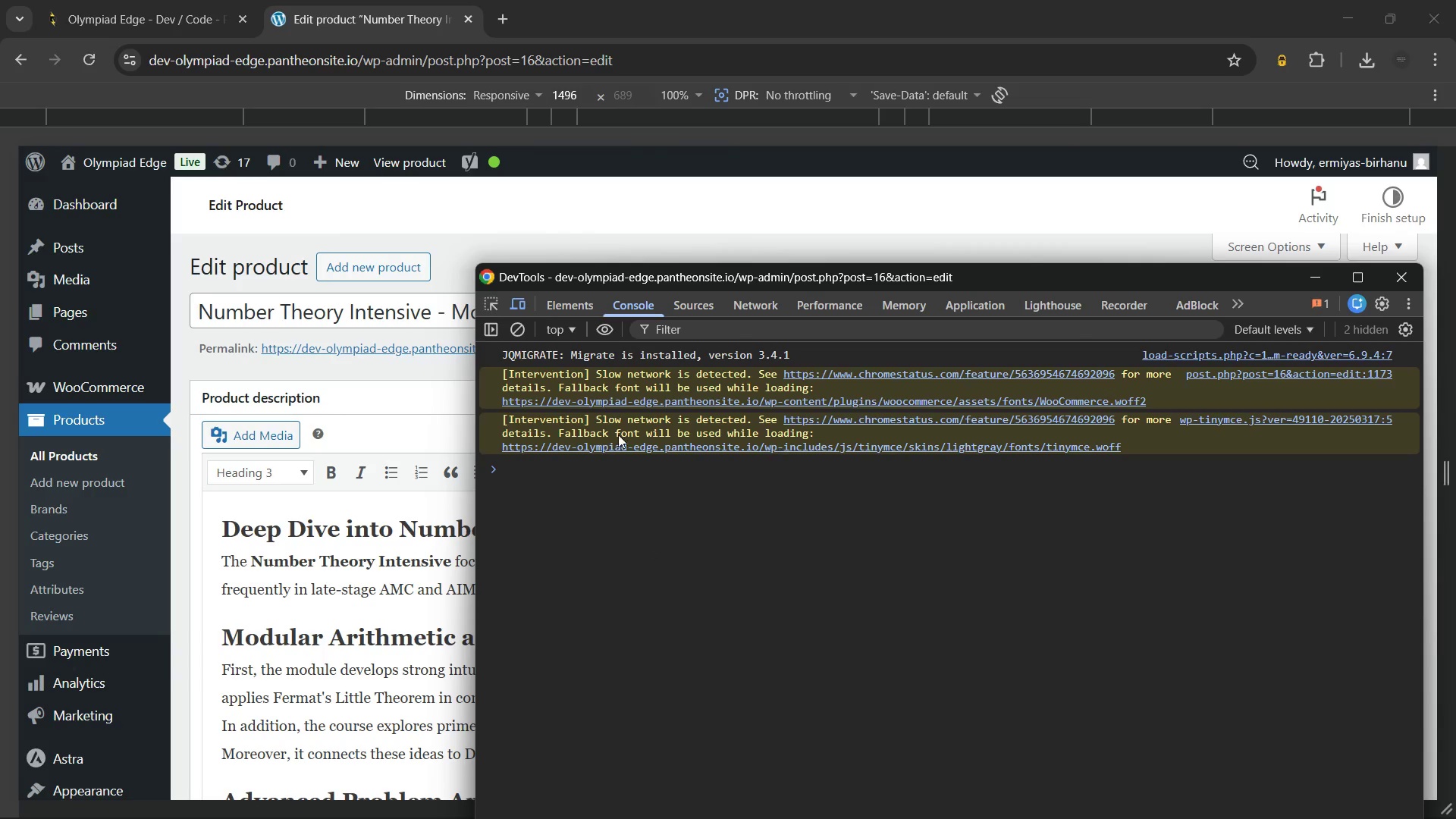 
scroll: coordinate [301, 435], scroll_direction: up, amount: 3.0
 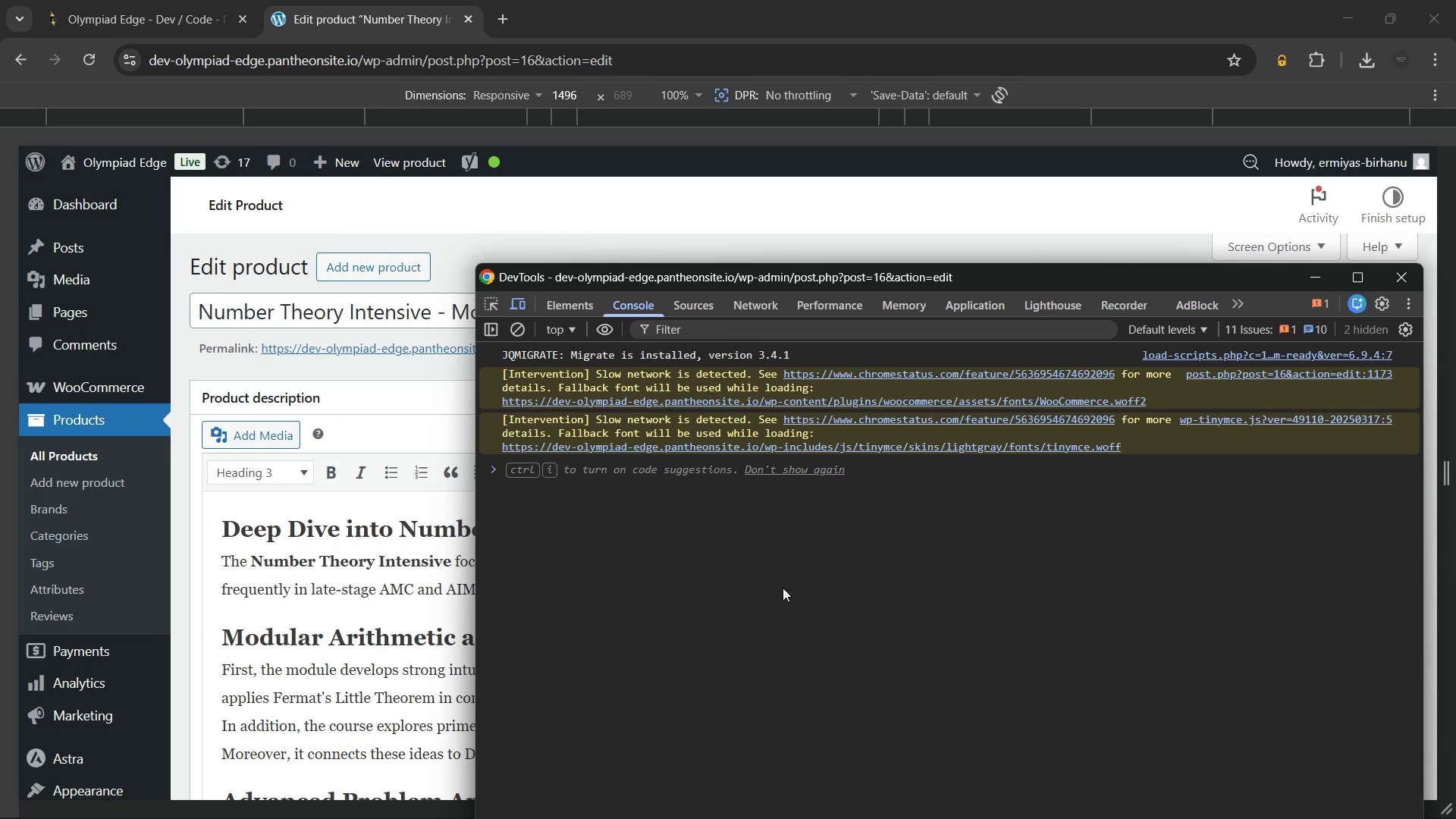 
left_click([783, 588])
 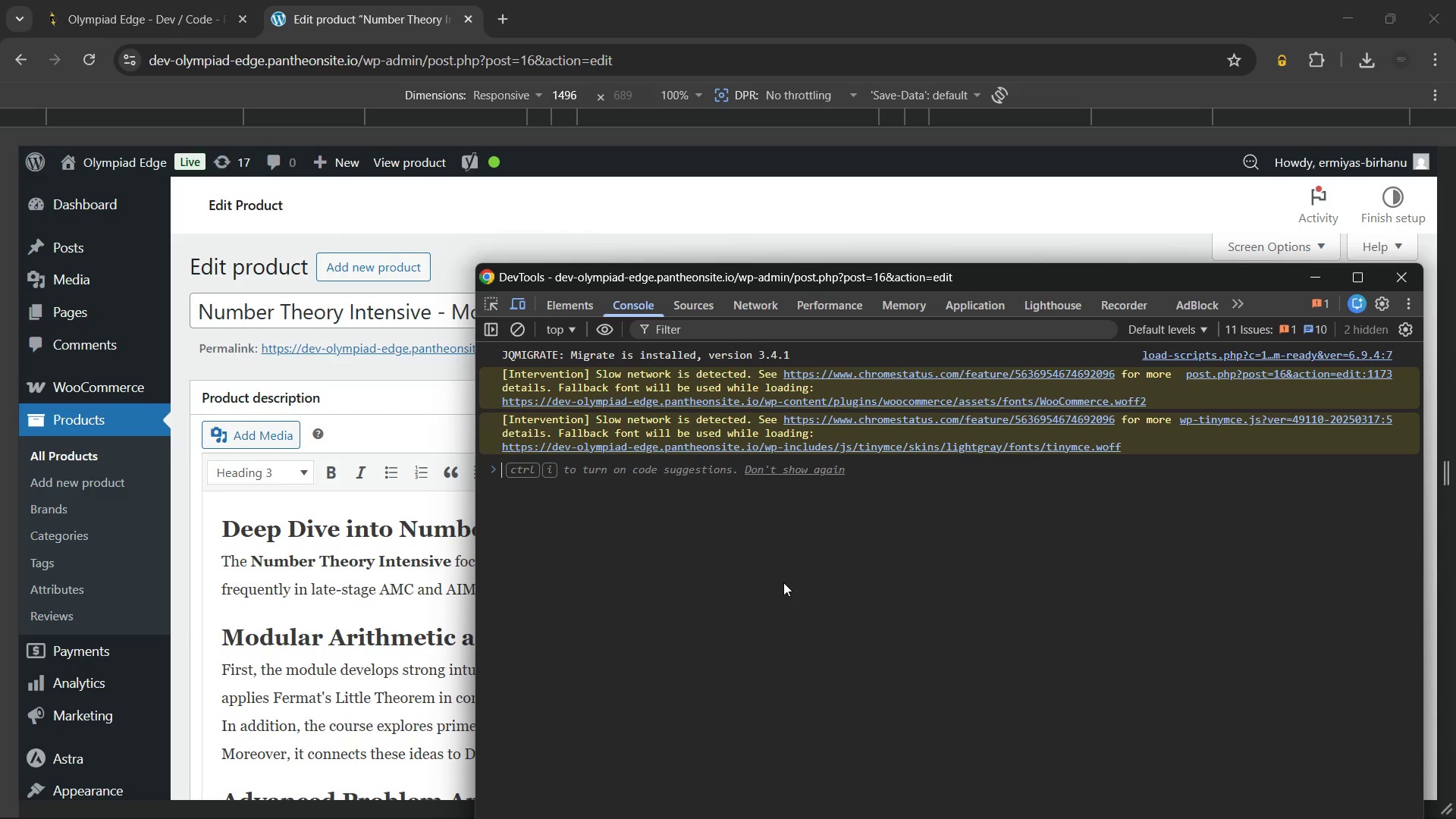 
type(this is fo )
key(Backspace)
type(r test)
key(Backspace)
key(Backspace)
key(Backspace)
 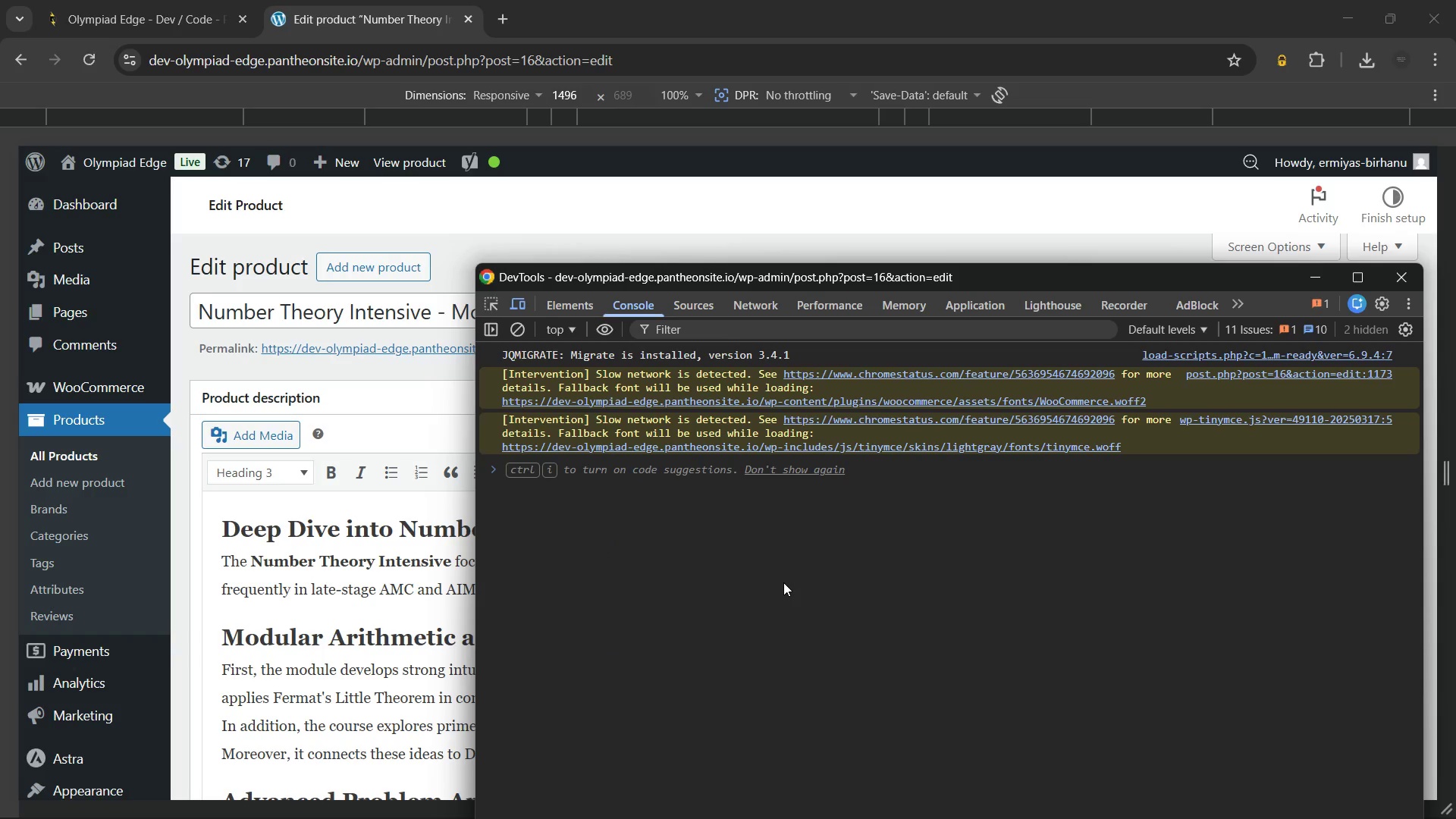 
key(Control+Shift+P)
 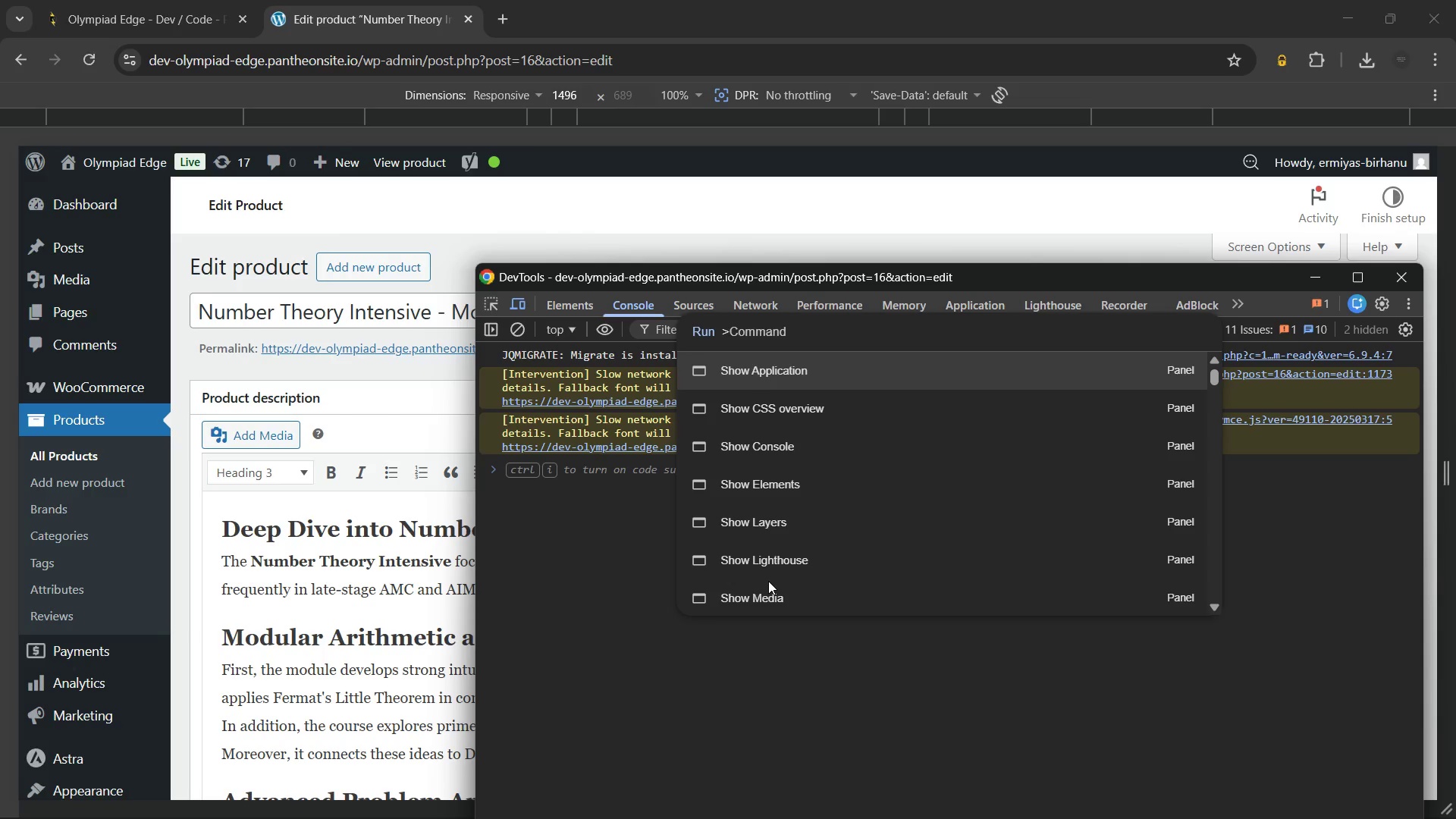 
key(U)
 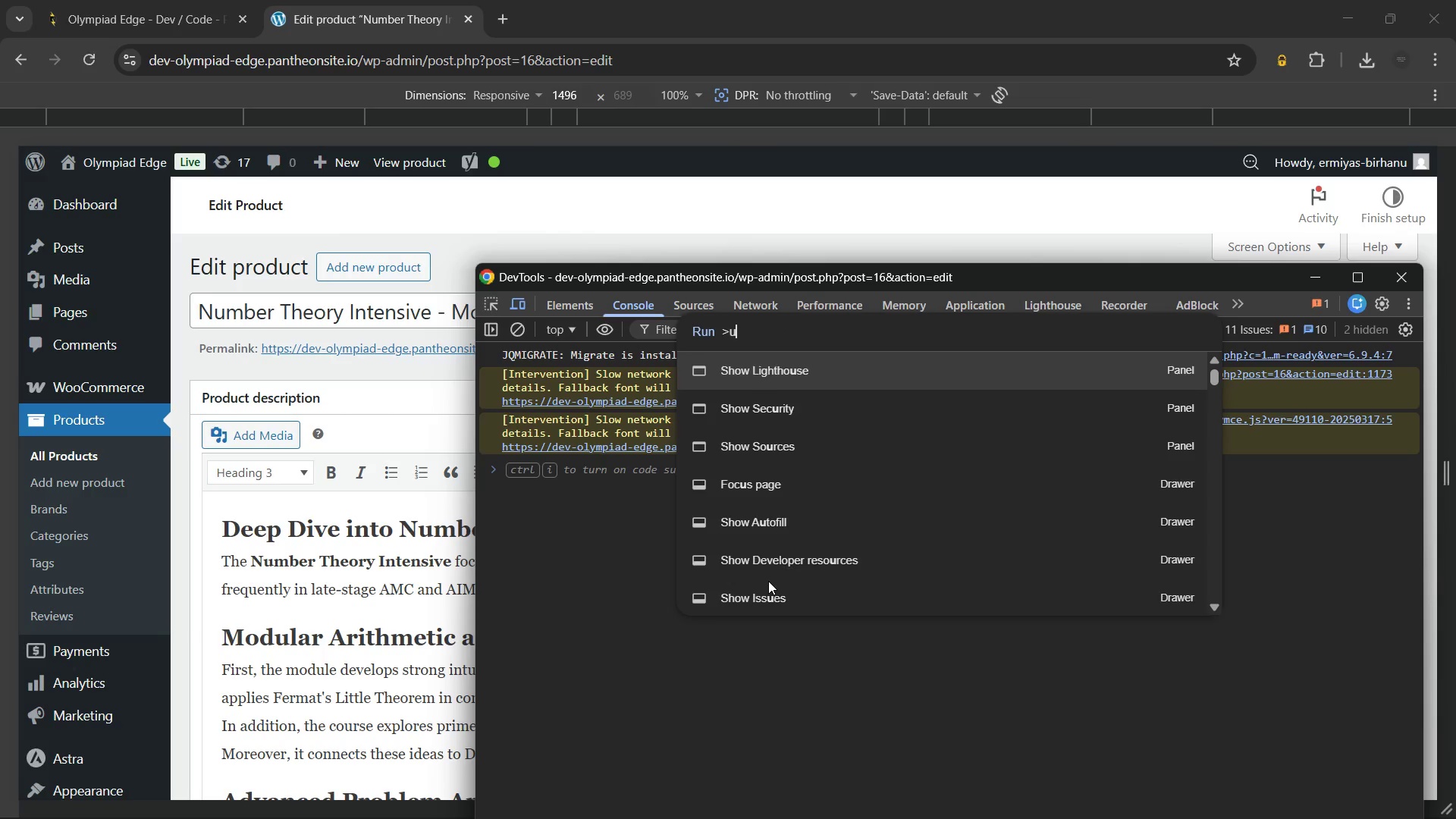 
key(Backspace)
 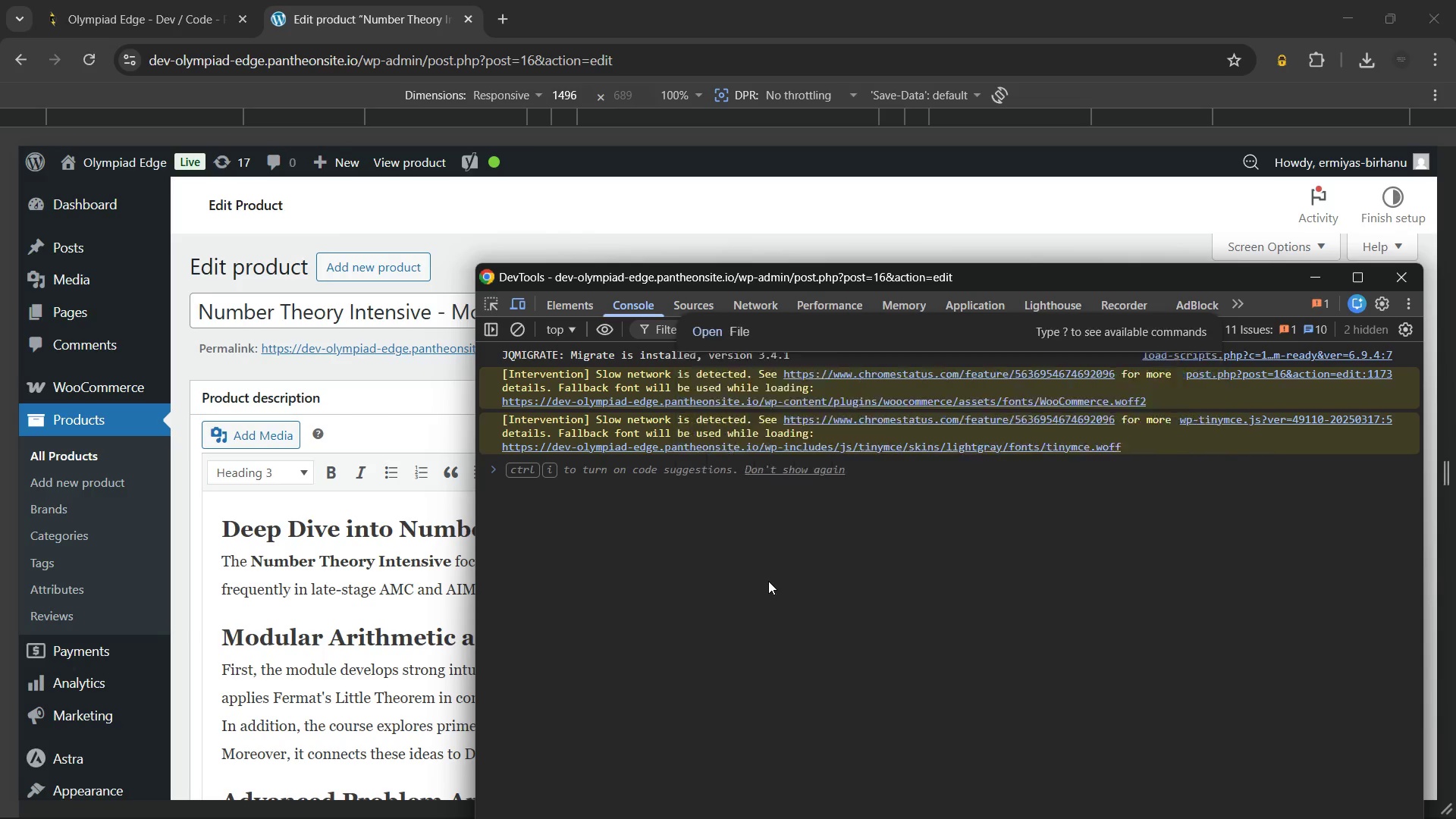 
key(Backspace)
 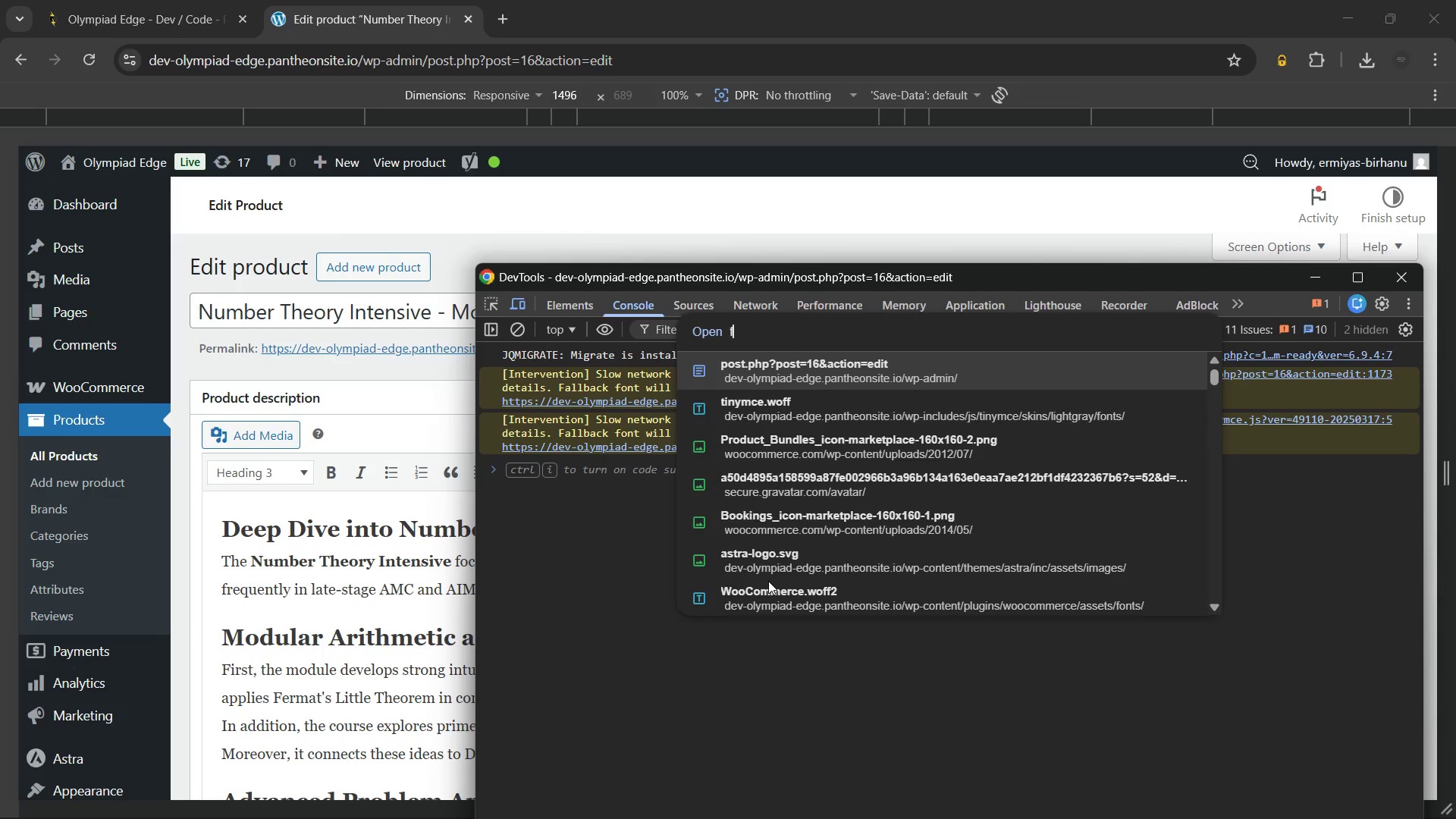 
key(F)
 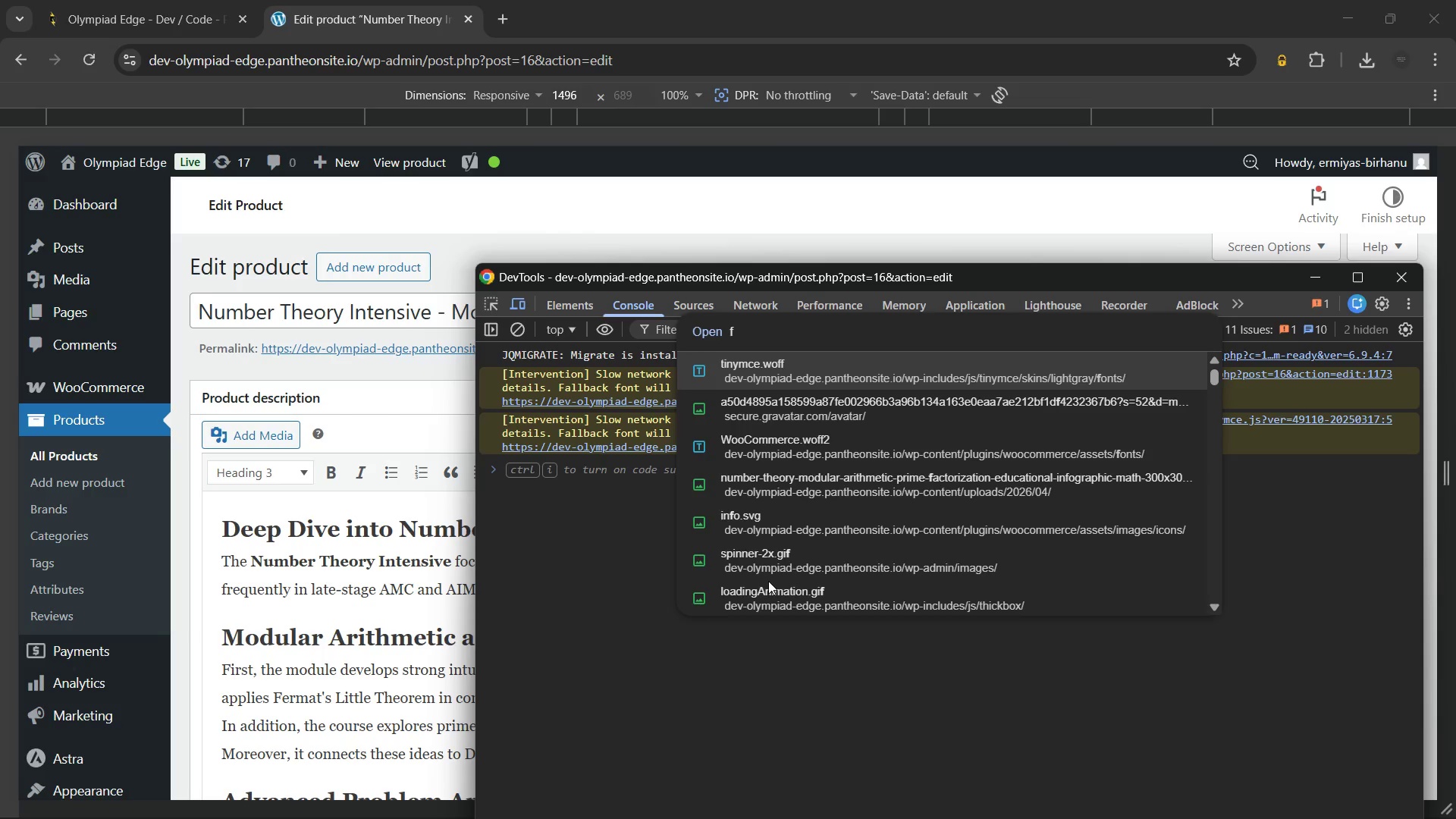 
key(Escape)
 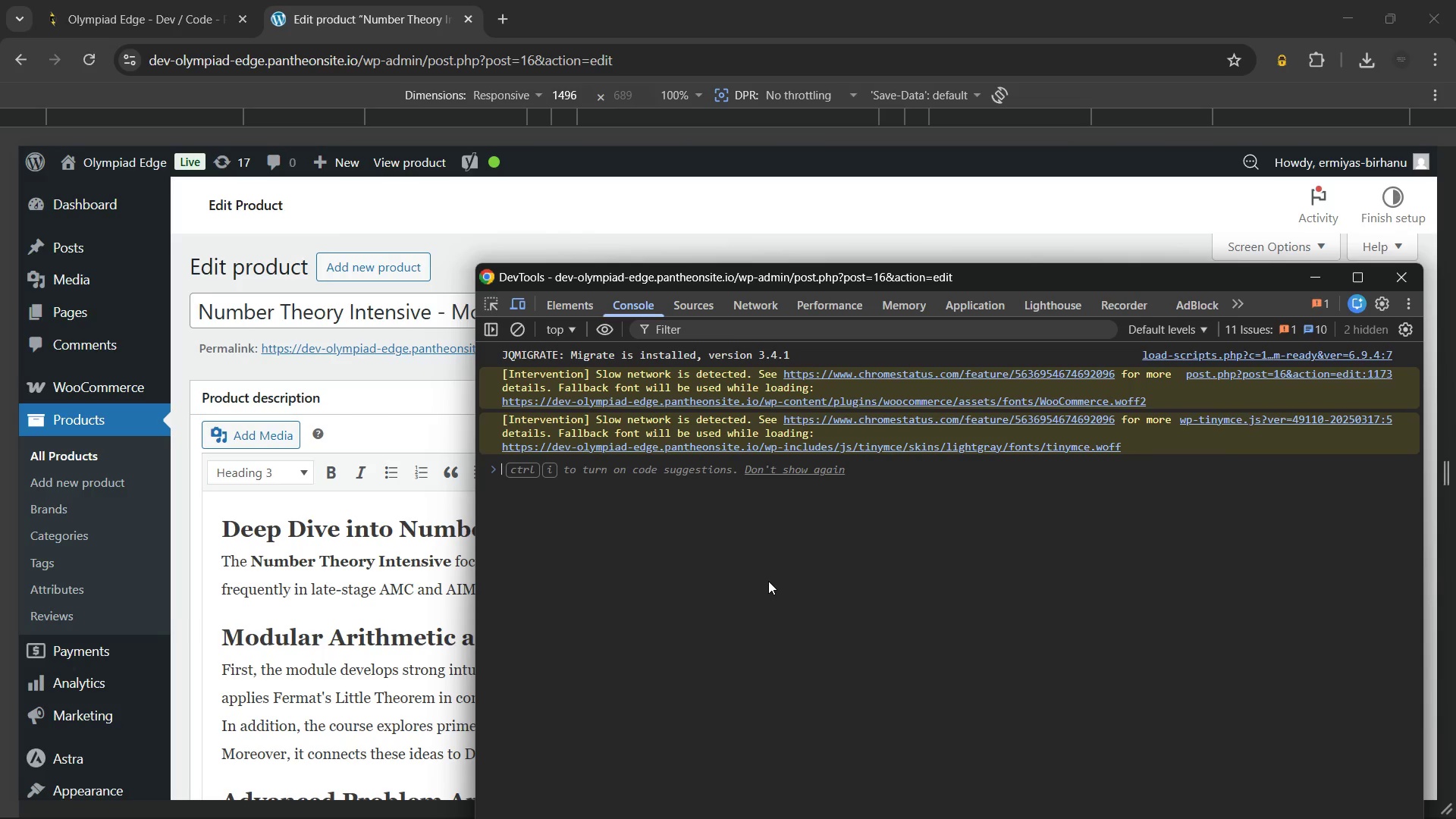 
key(Control+Shift+P)
 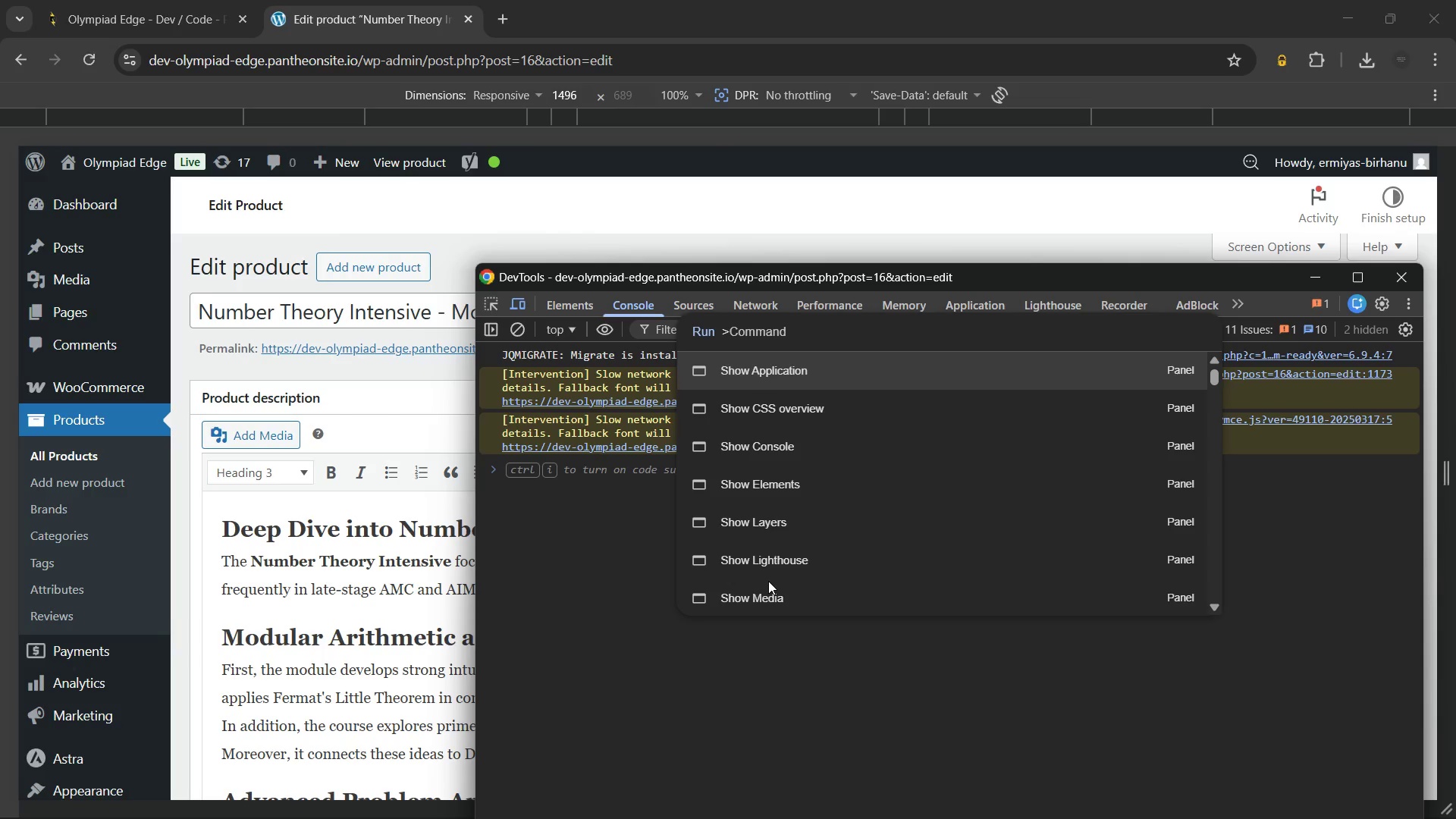 
type(ful)
 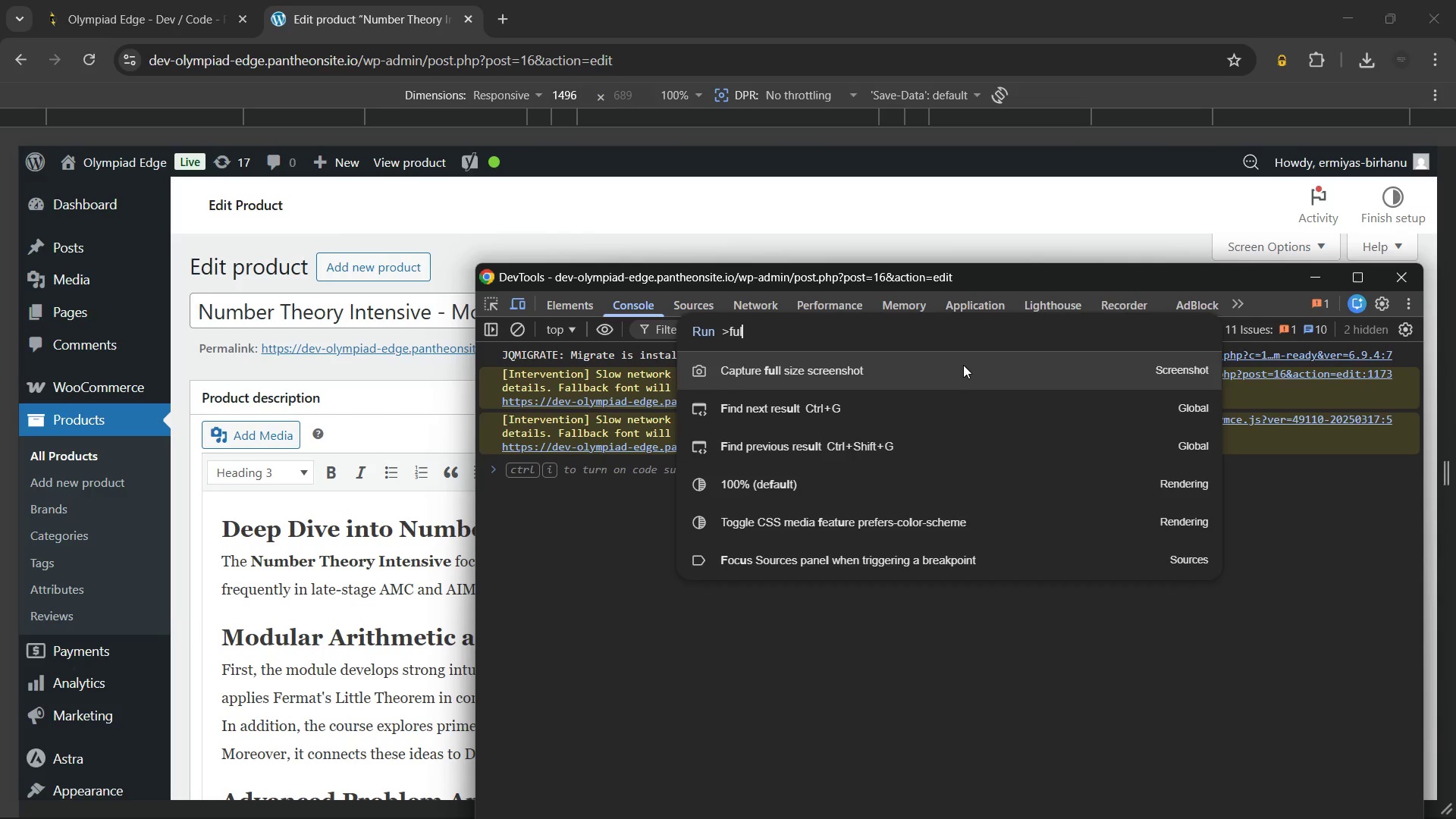 
left_click([963, 365])
 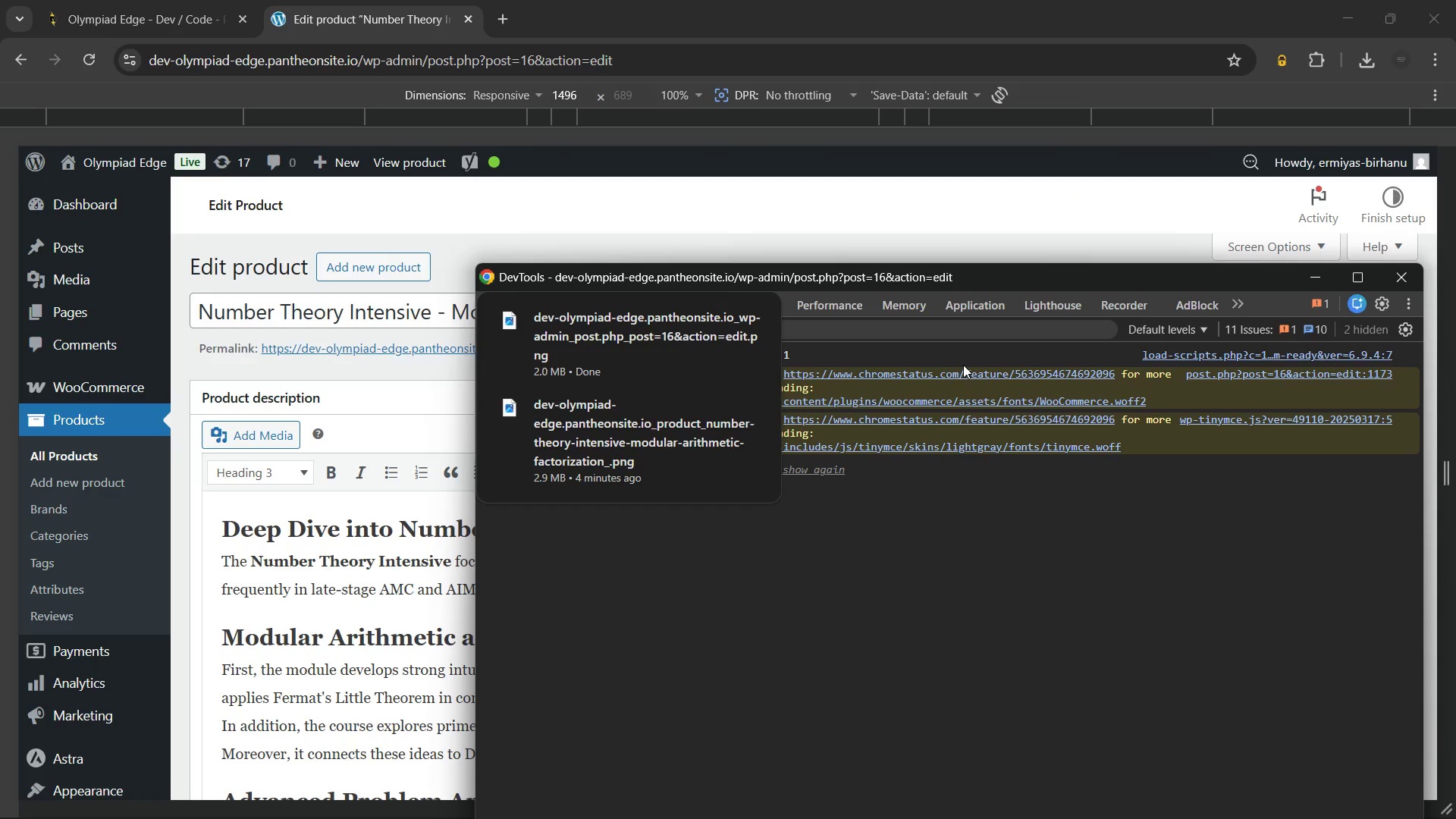 
wait(7.06)
 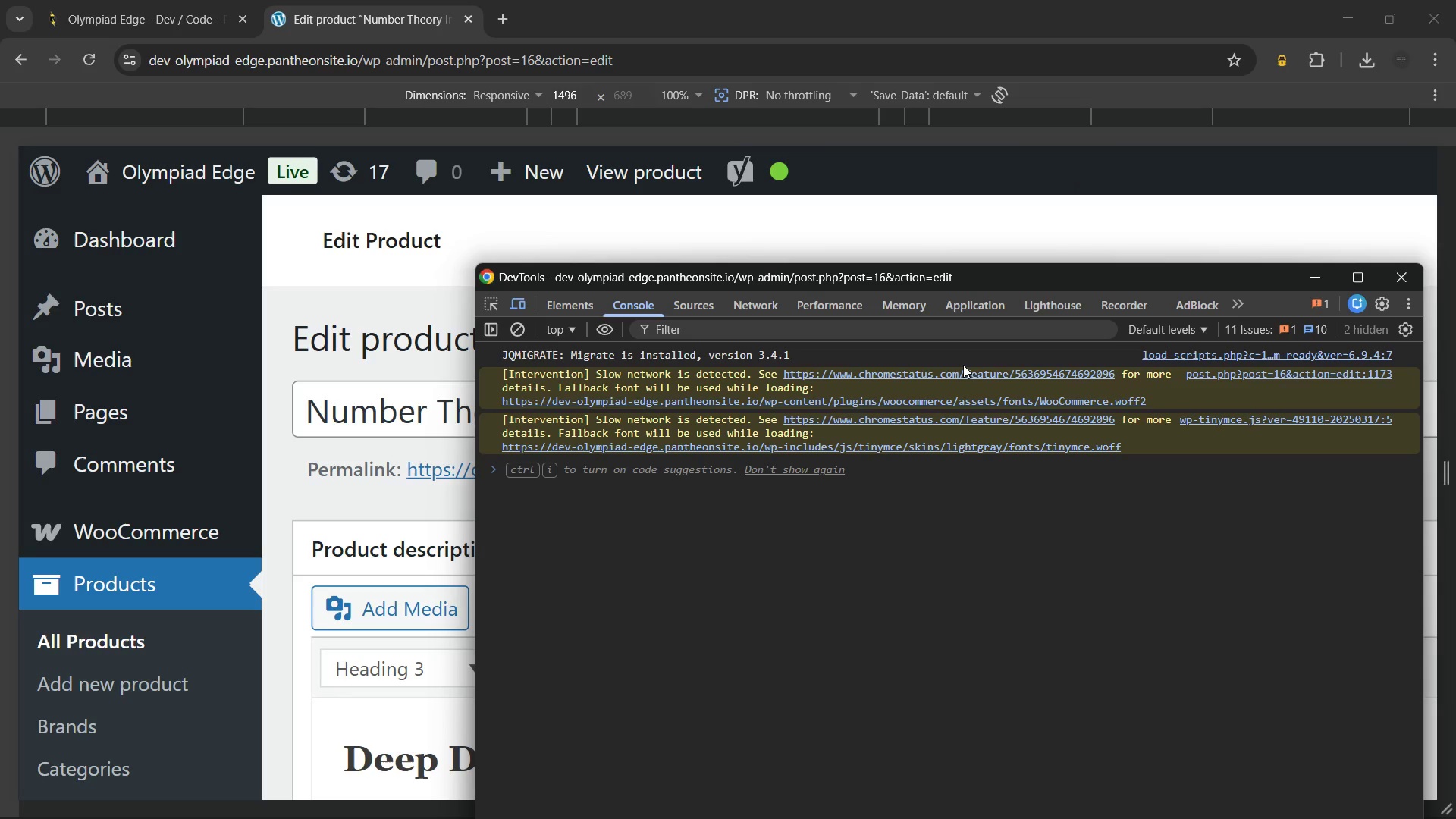 
left_click([752, 318])
 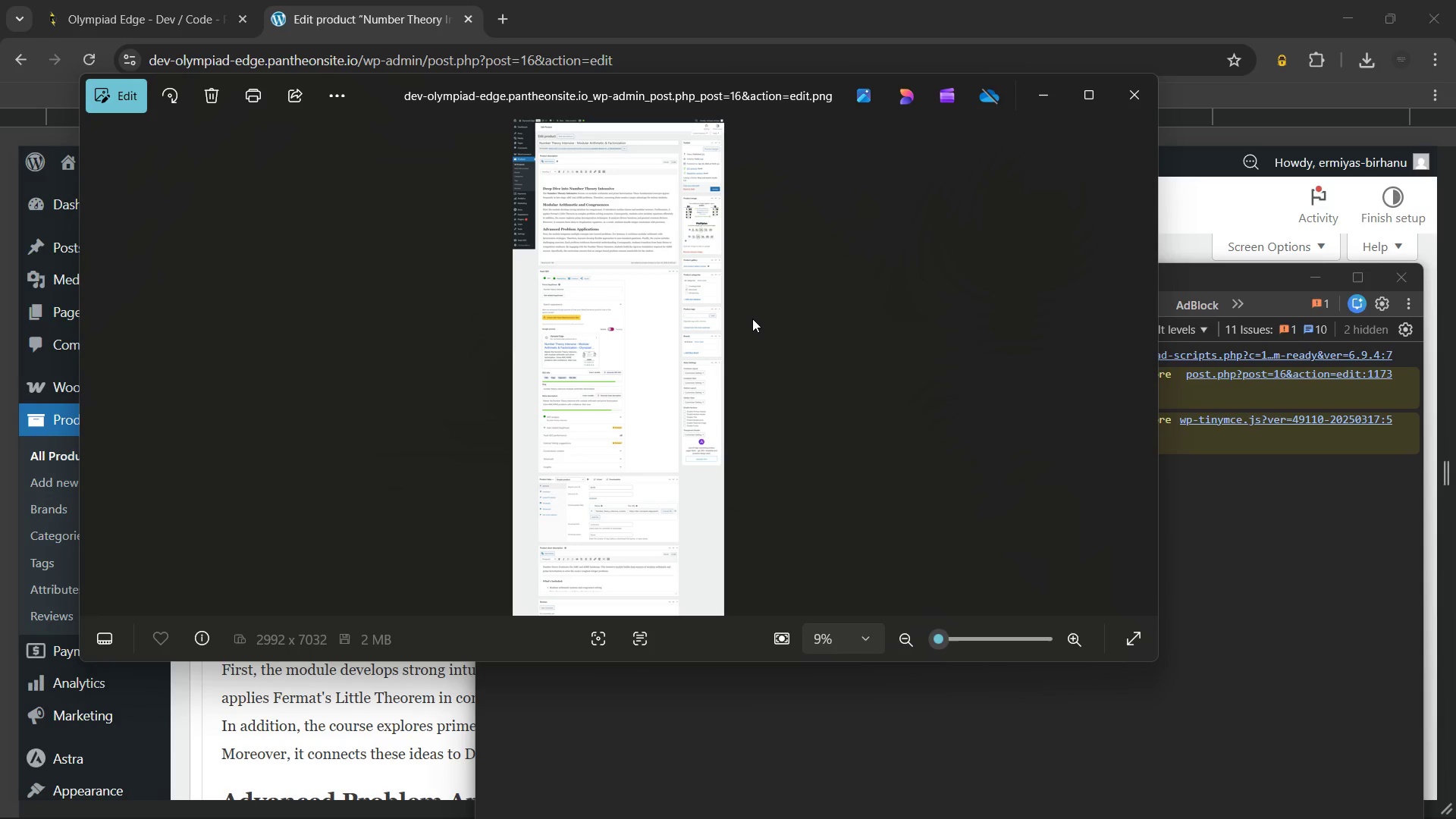 
left_click_drag(start_coordinate=[544, 360], to_coordinate=[628, 372])
 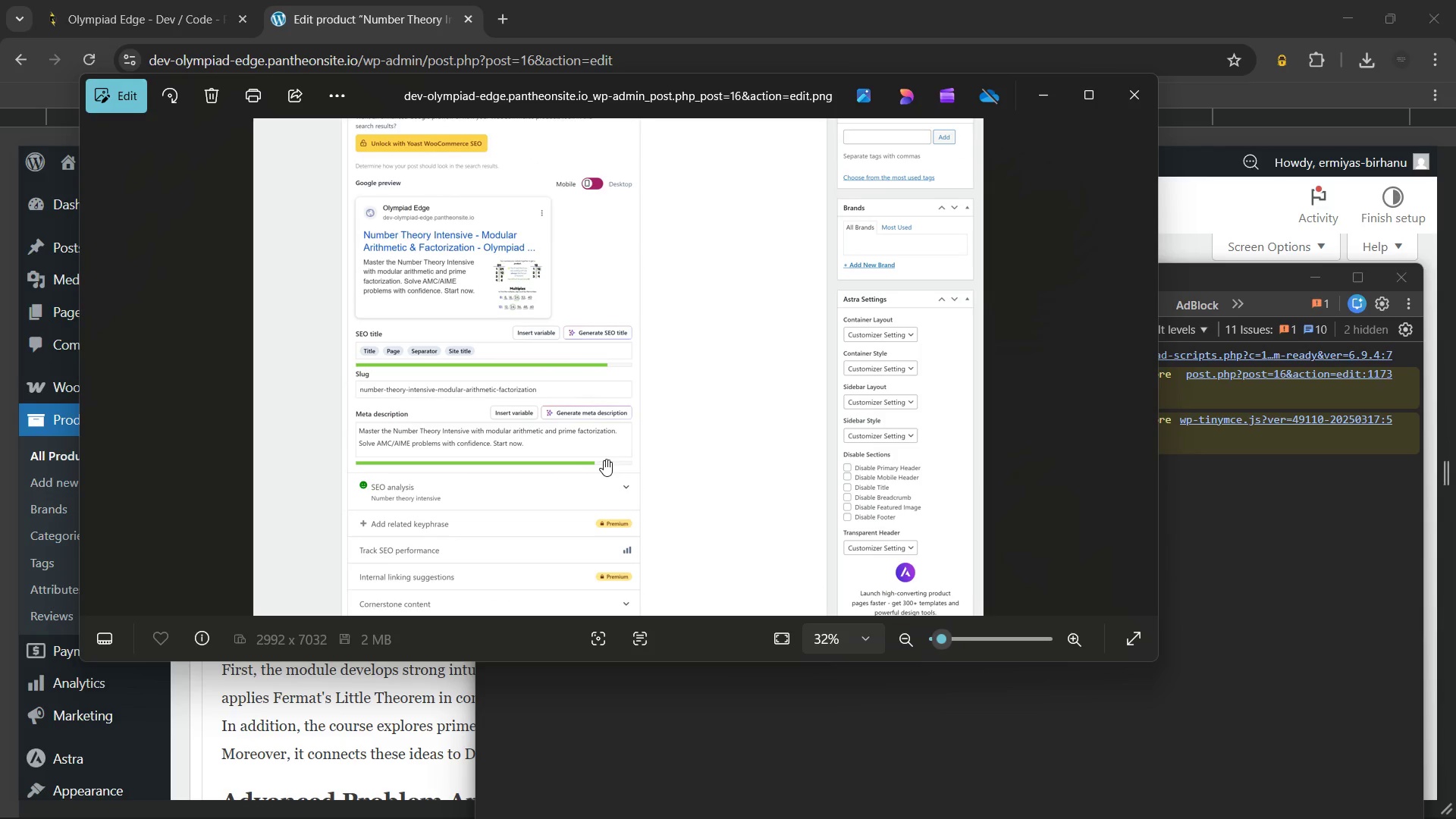 
scroll: coordinate [640, 391], scroll_direction: up, amount: 13.0
 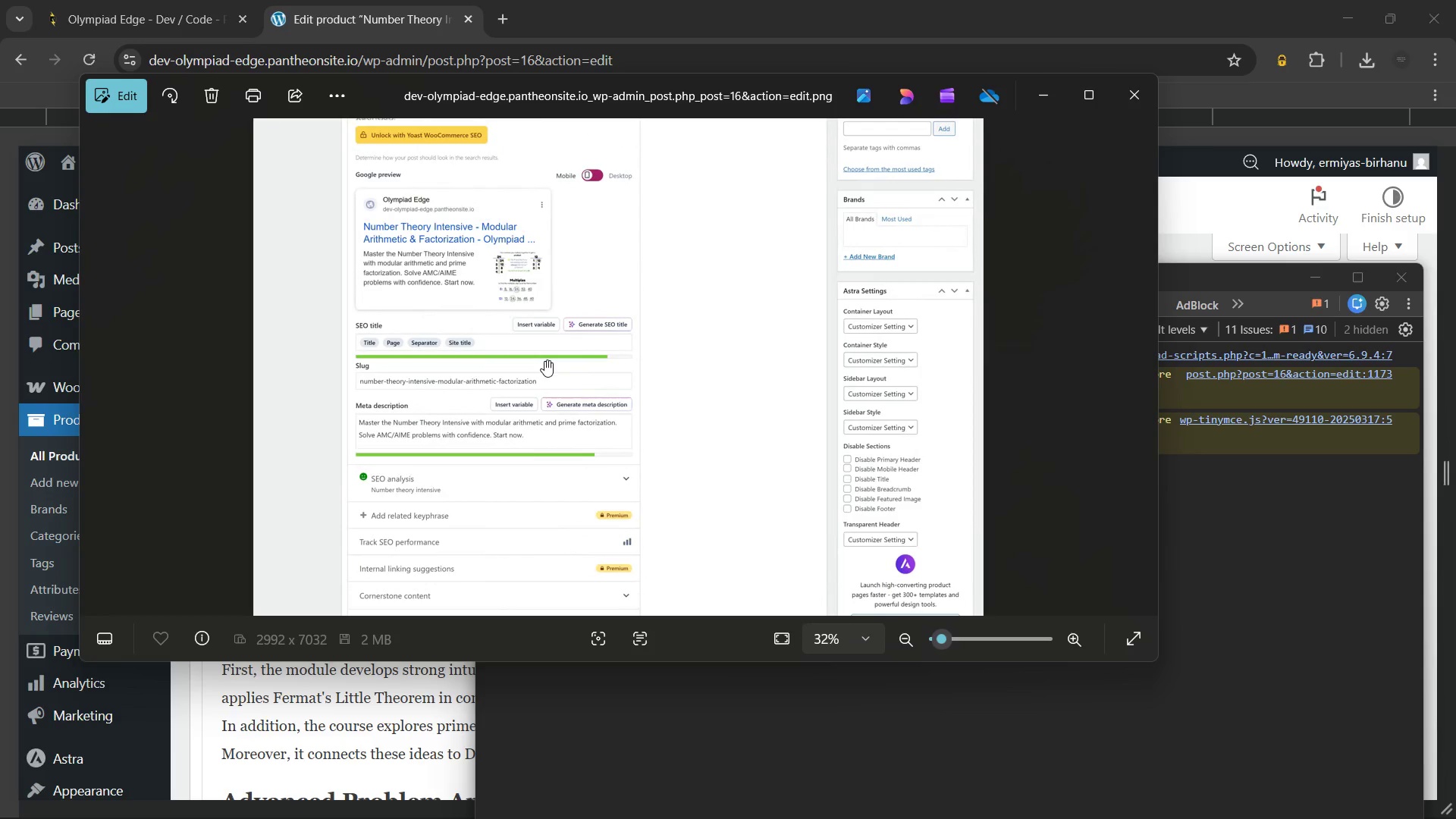 
left_click_drag(start_coordinate=[604, 460], to_coordinate=[561, 293])
 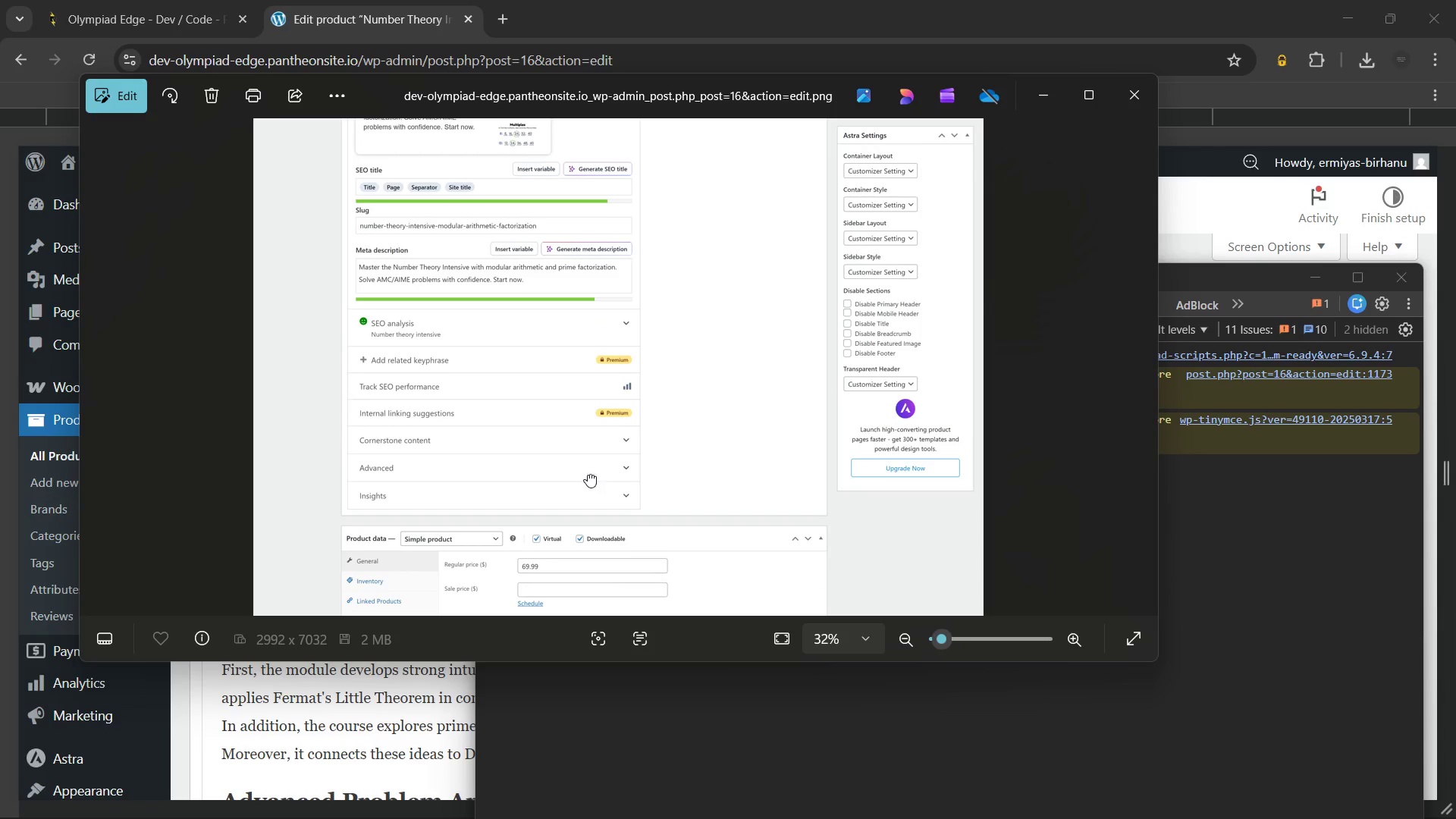 
left_click_drag(start_coordinate=[588, 474], to_coordinate=[538, 451])
 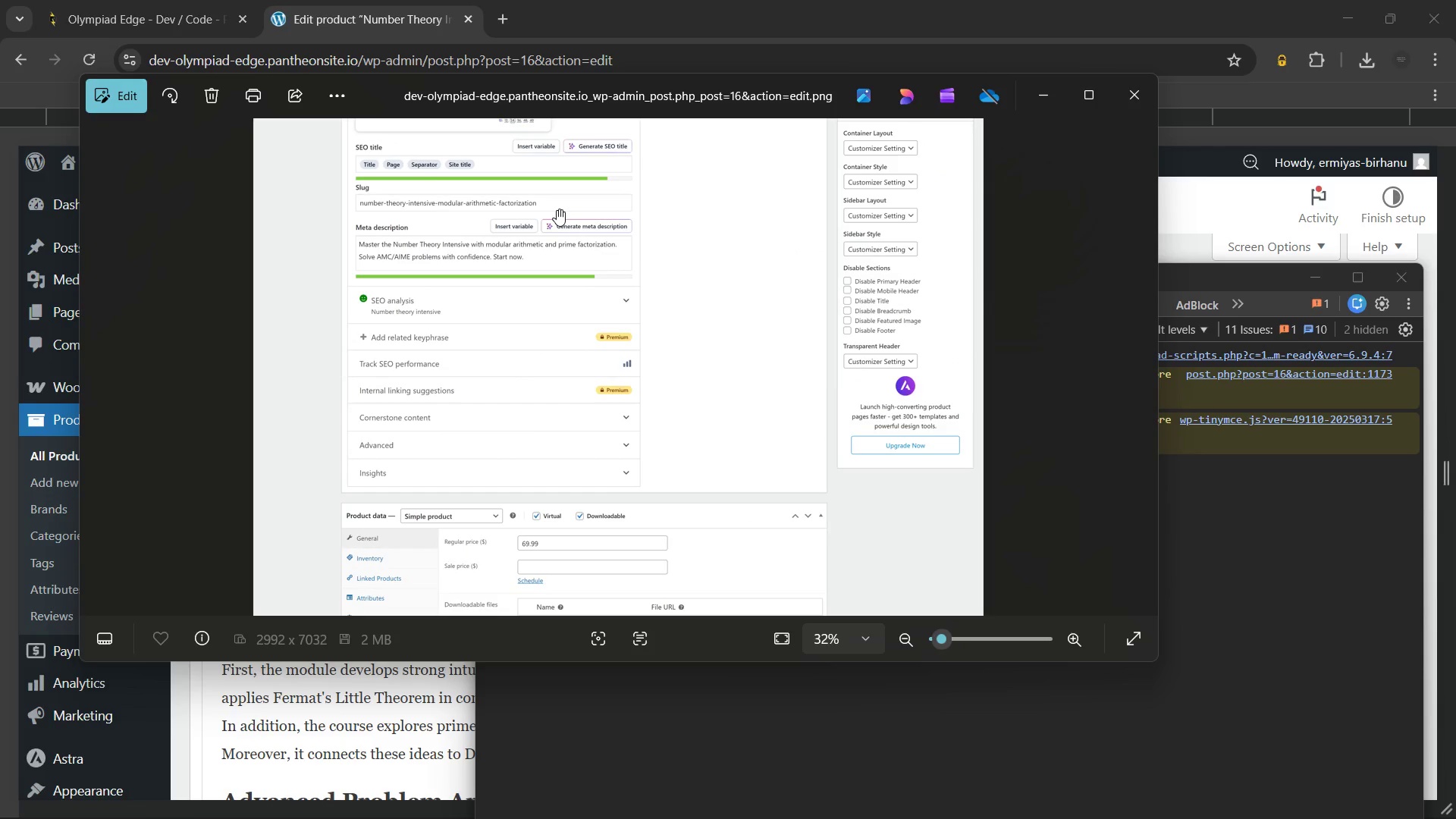 
left_click_drag(start_coordinate=[557, 209], to_coordinate=[563, 466])
 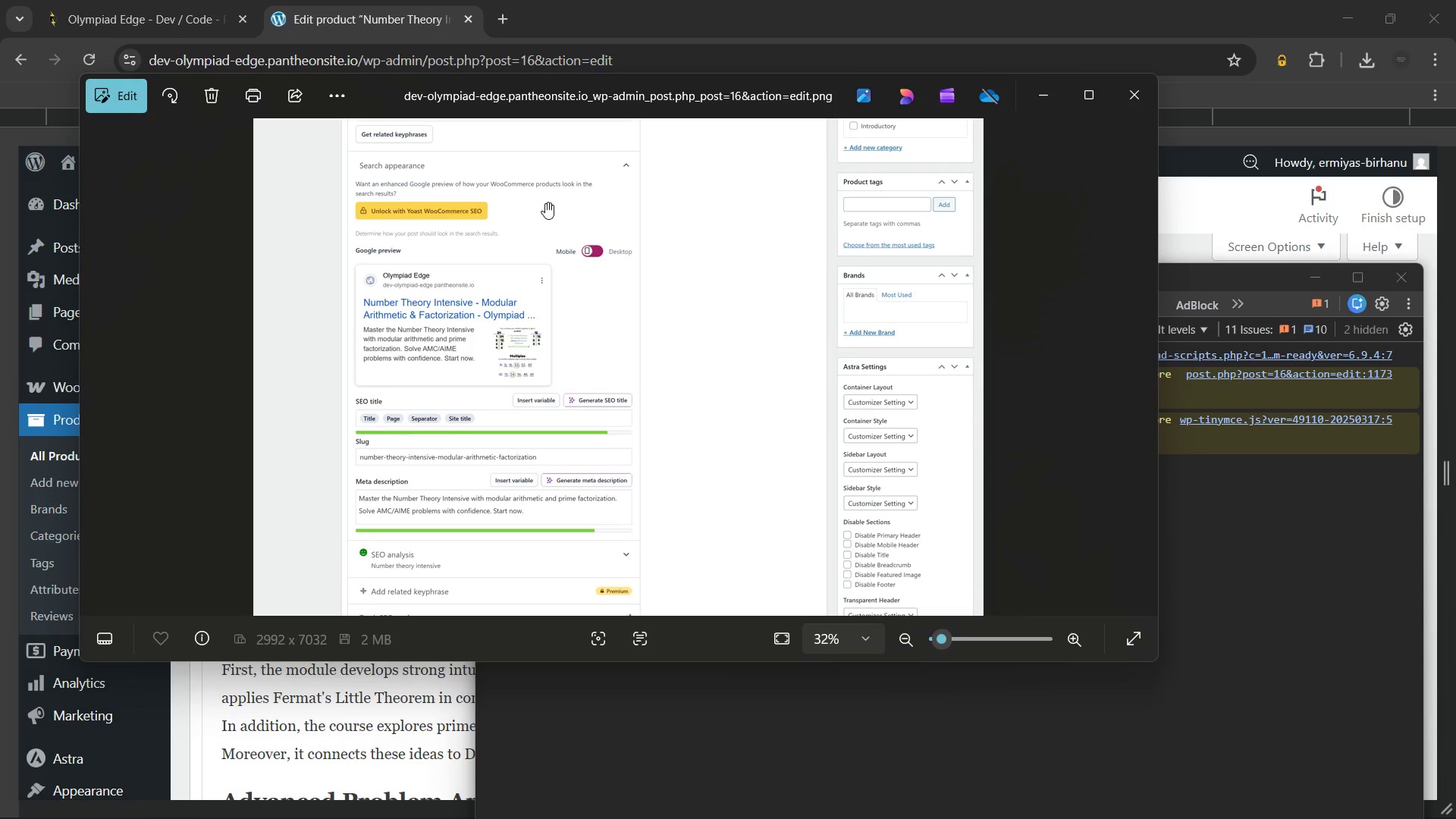 
left_click_drag(start_coordinate=[545, 202], to_coordinate=[538, 472])
 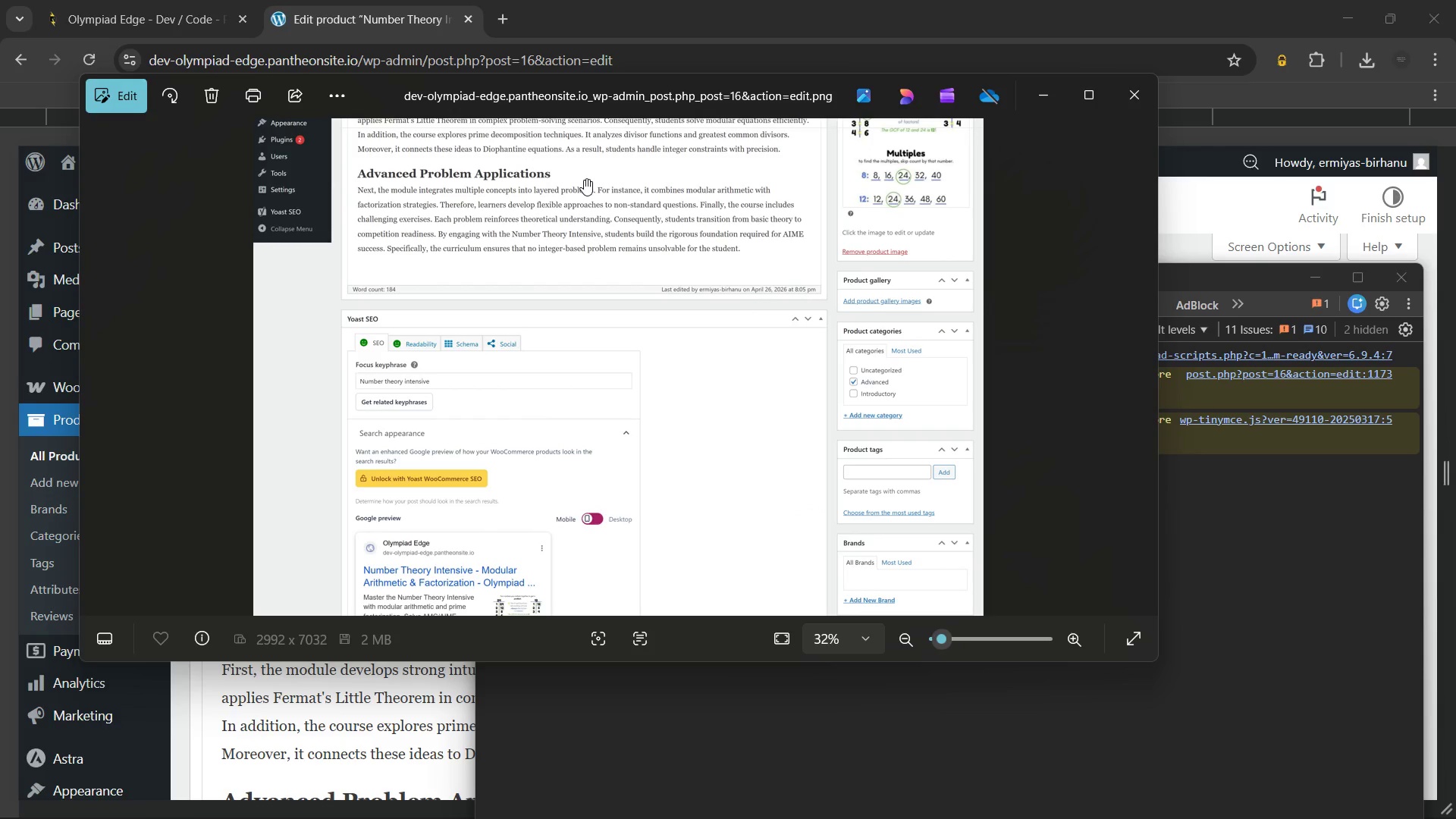 
left_click_drag(start_coordinate=[584, 179], to_coordinate=[584, 501])
 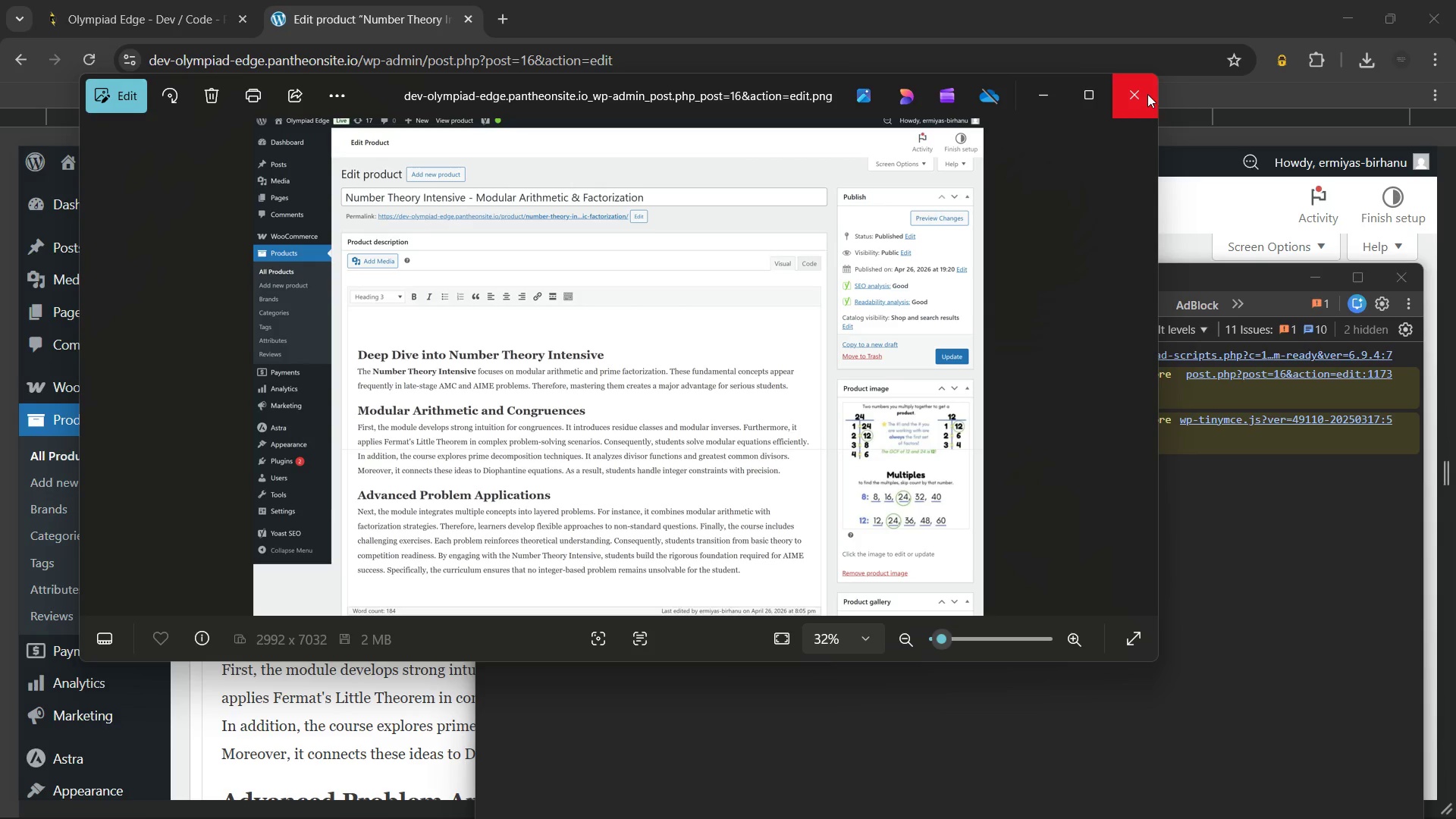 
left_click([1147, 94])
 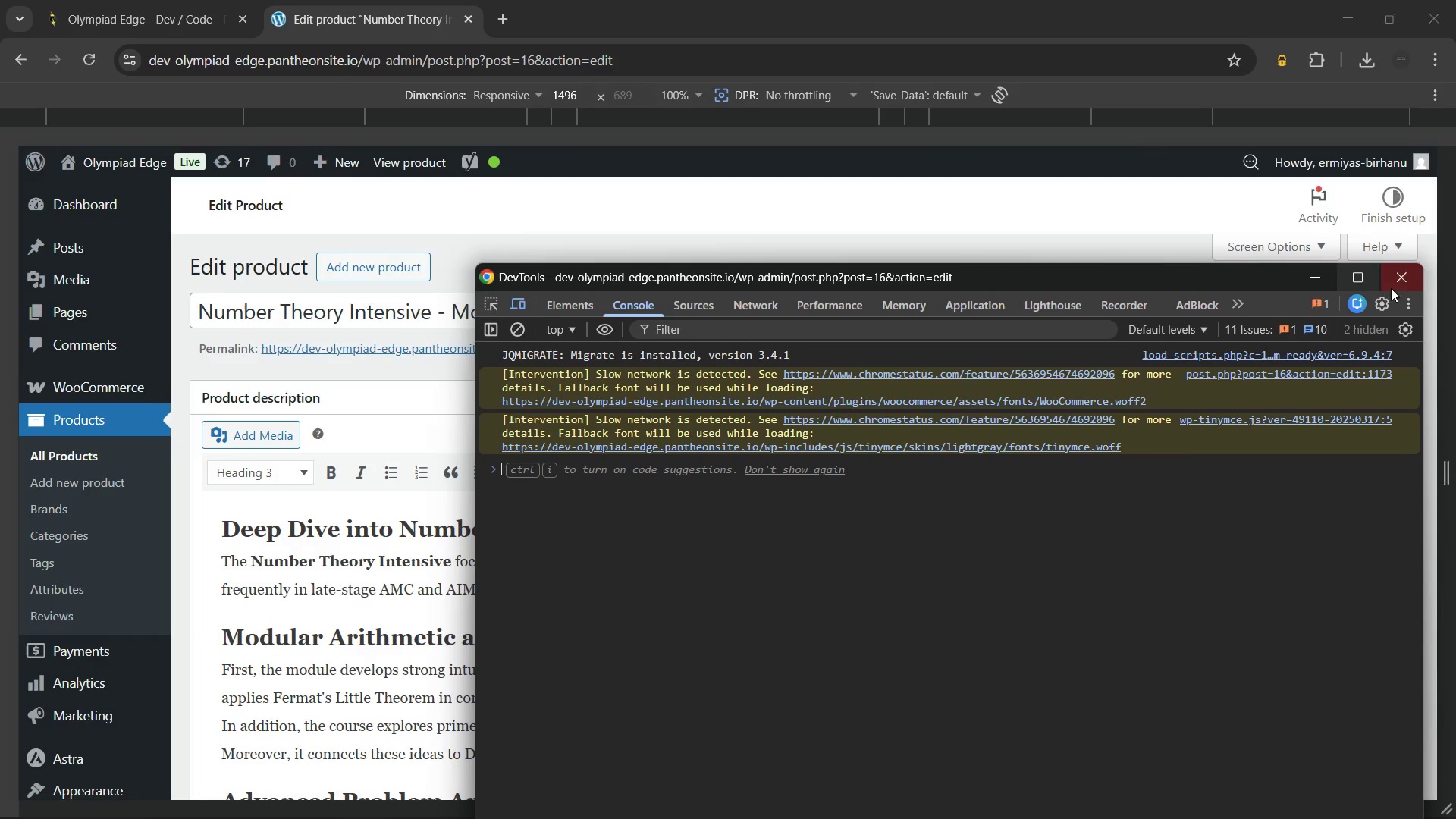 
left_click([1398, 284])
 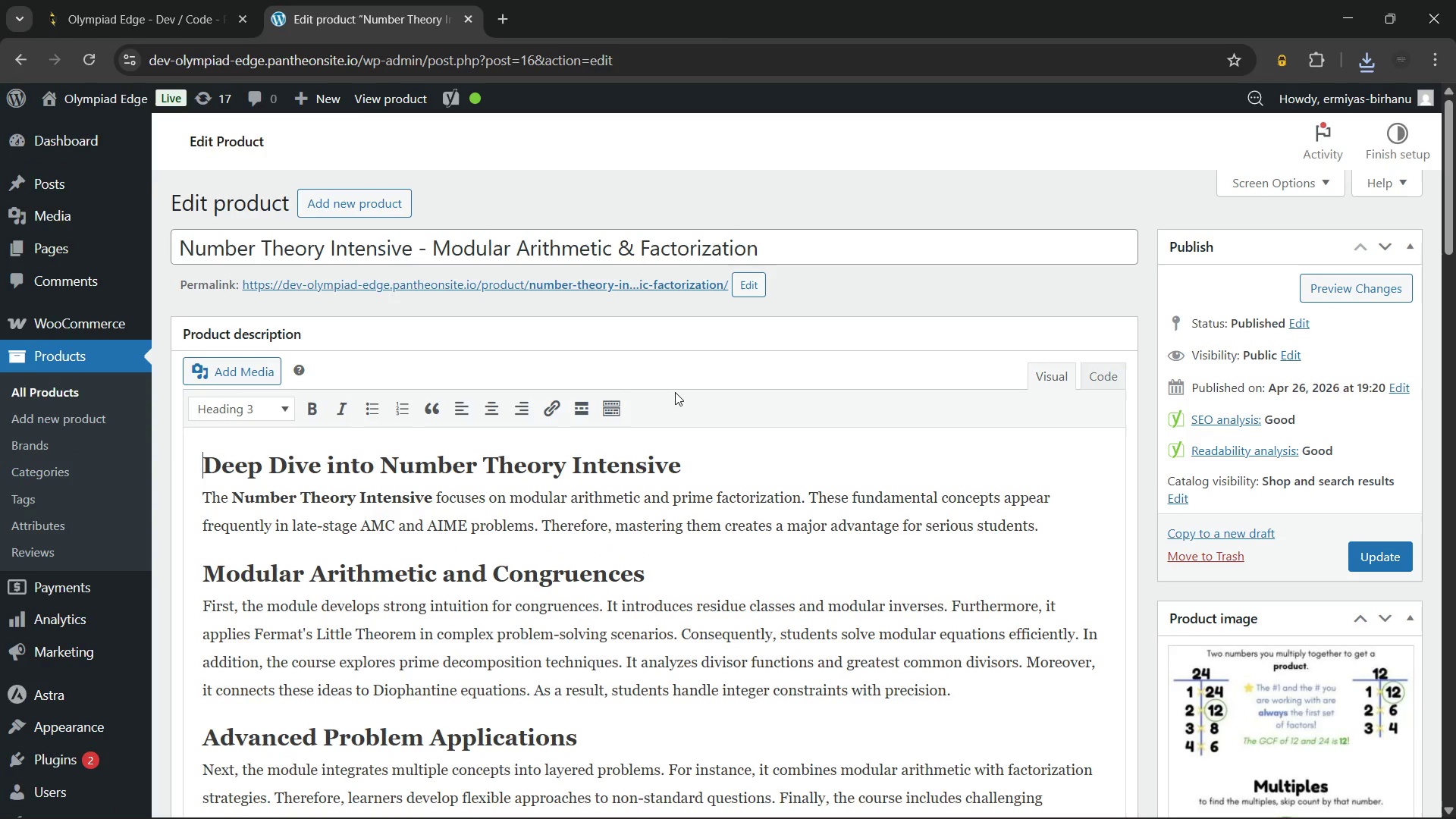 
scroll: coordinate [655, 366], scroll_direction: down, amount: 22.0
 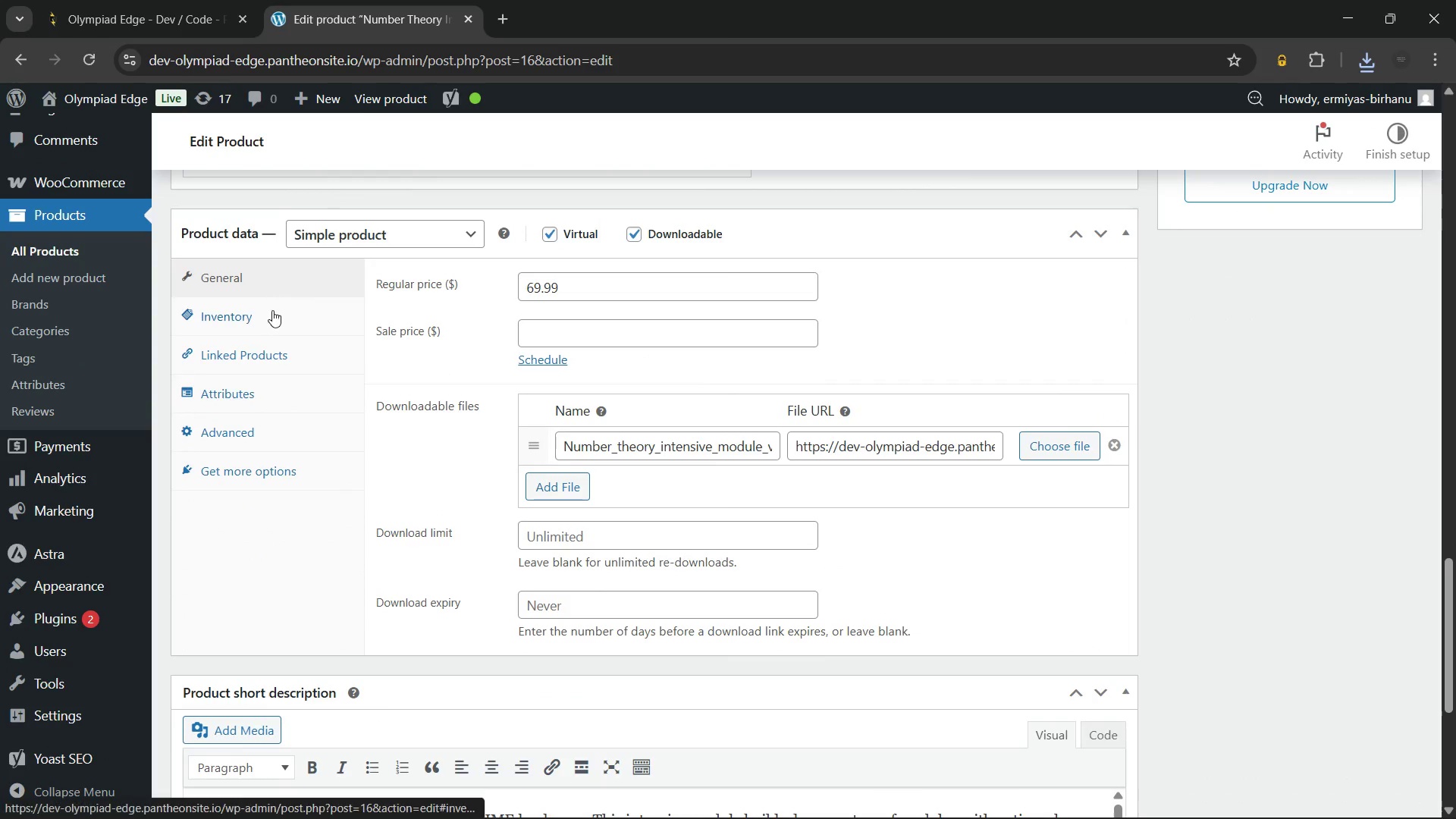 
left_click([272, 312])
 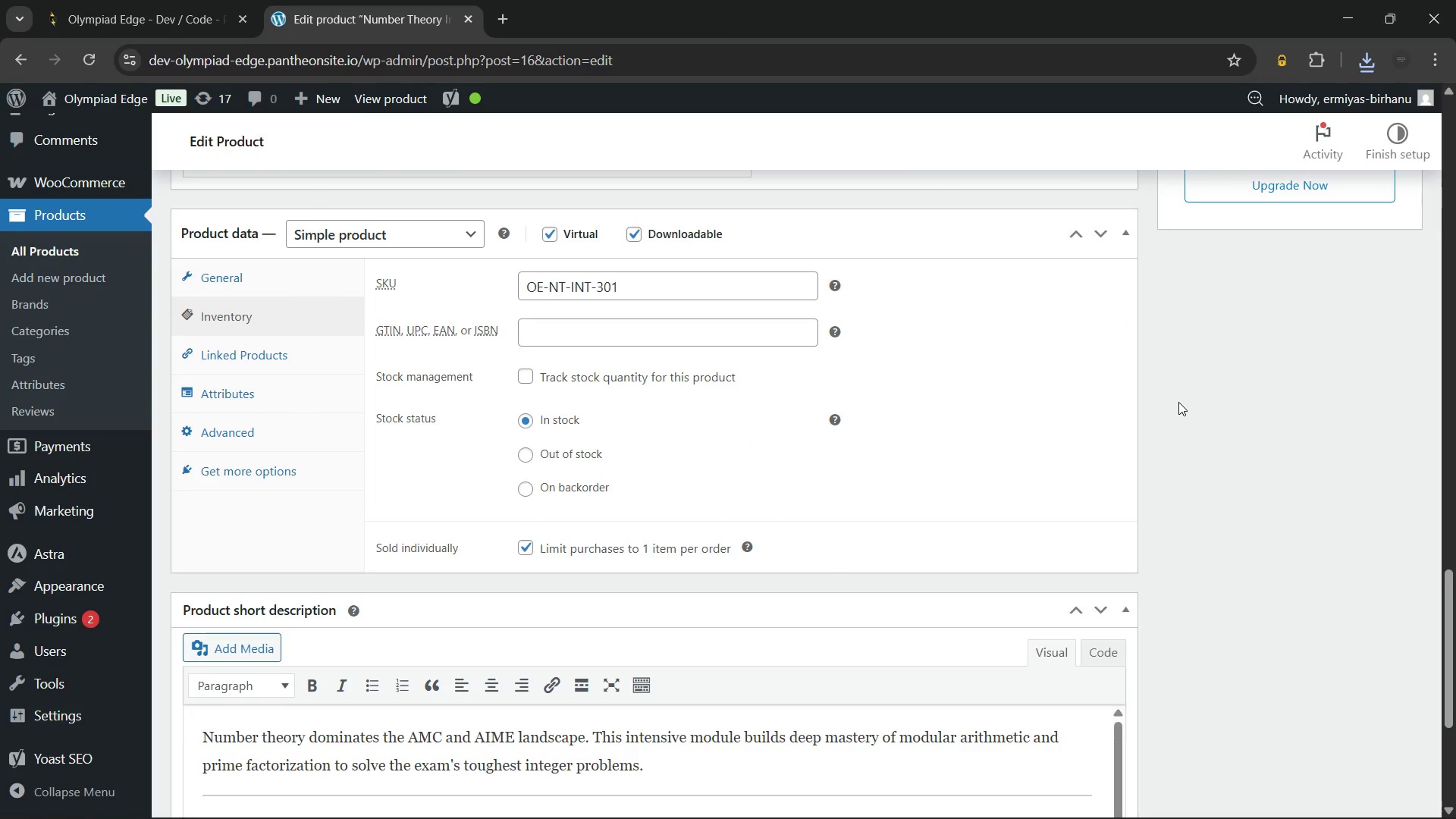 
key(Meta+Shift+S)
 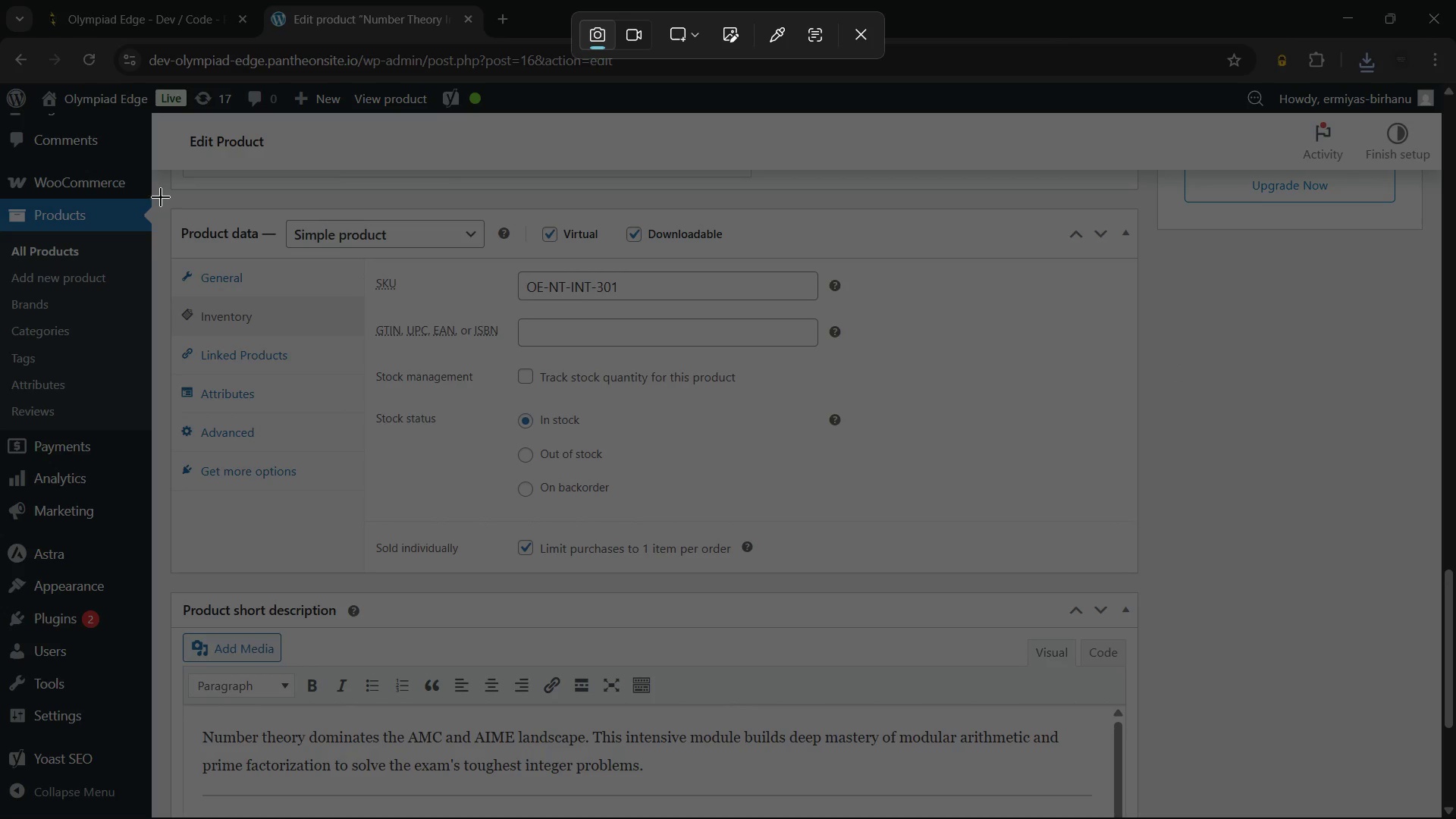 
left_click_drag(start_coordinate=[158, 196], to_coordinate=[1150, 583])
 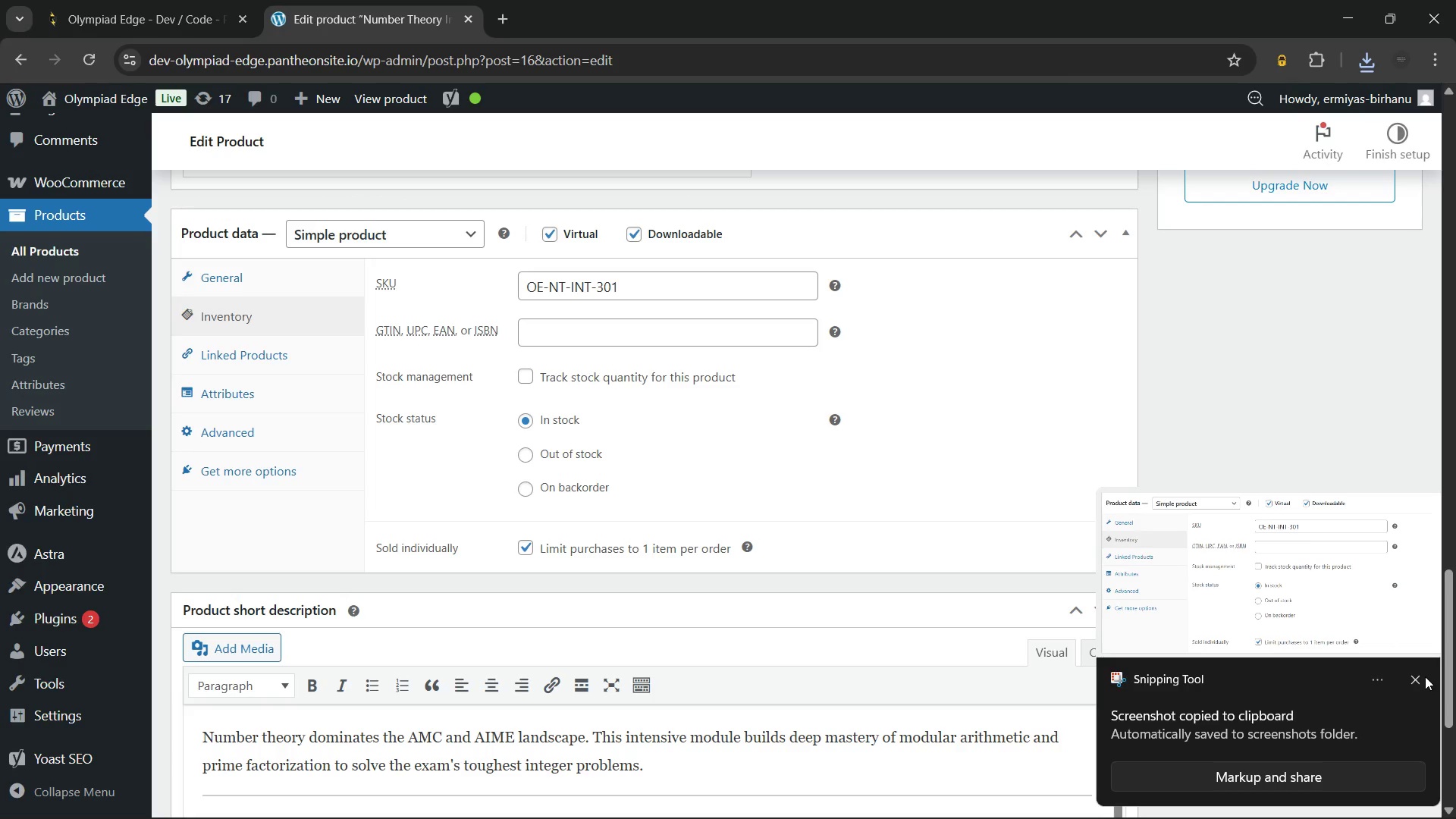 
left_click([1418, 682])
 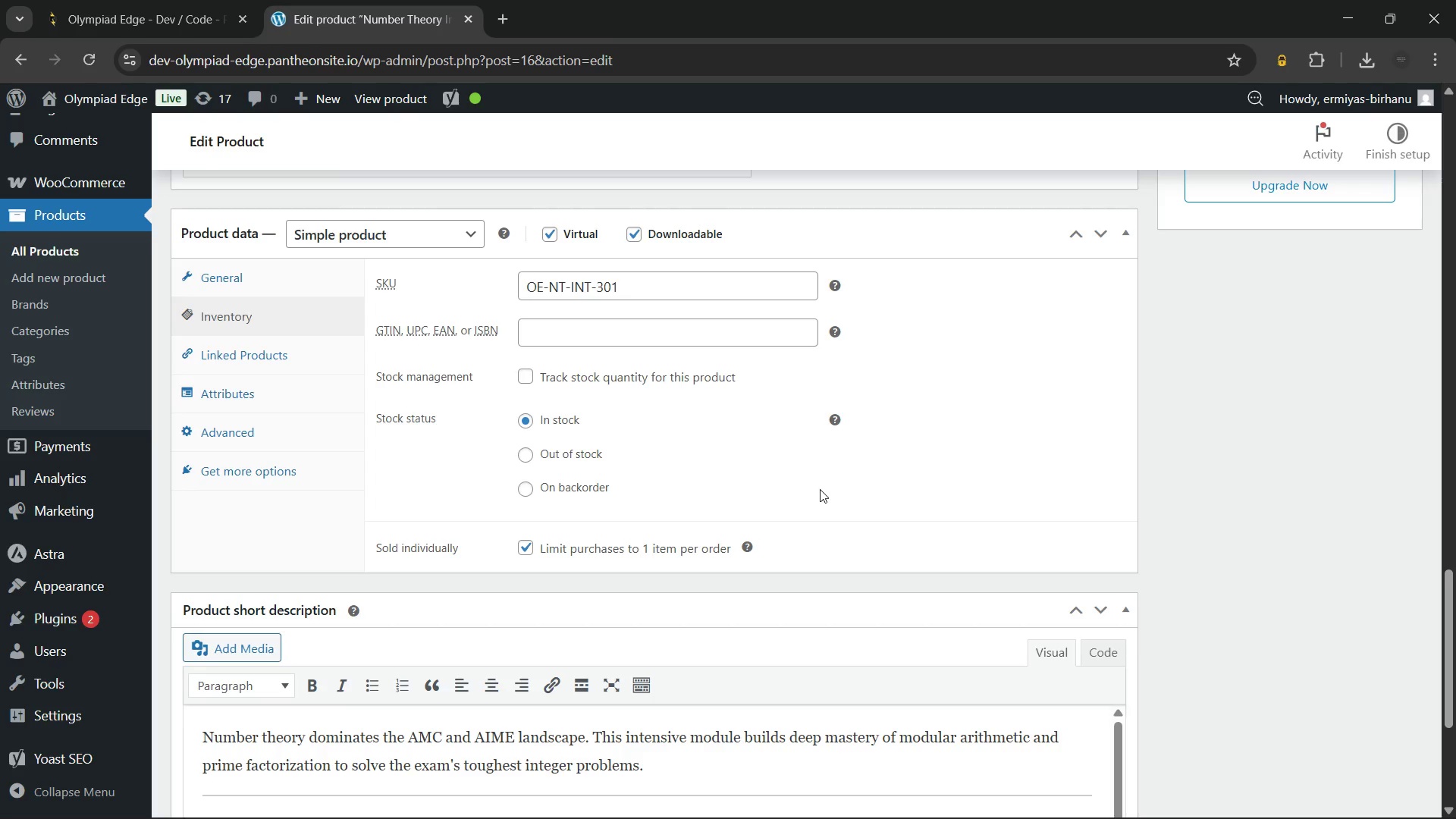 
wait(33.59)
 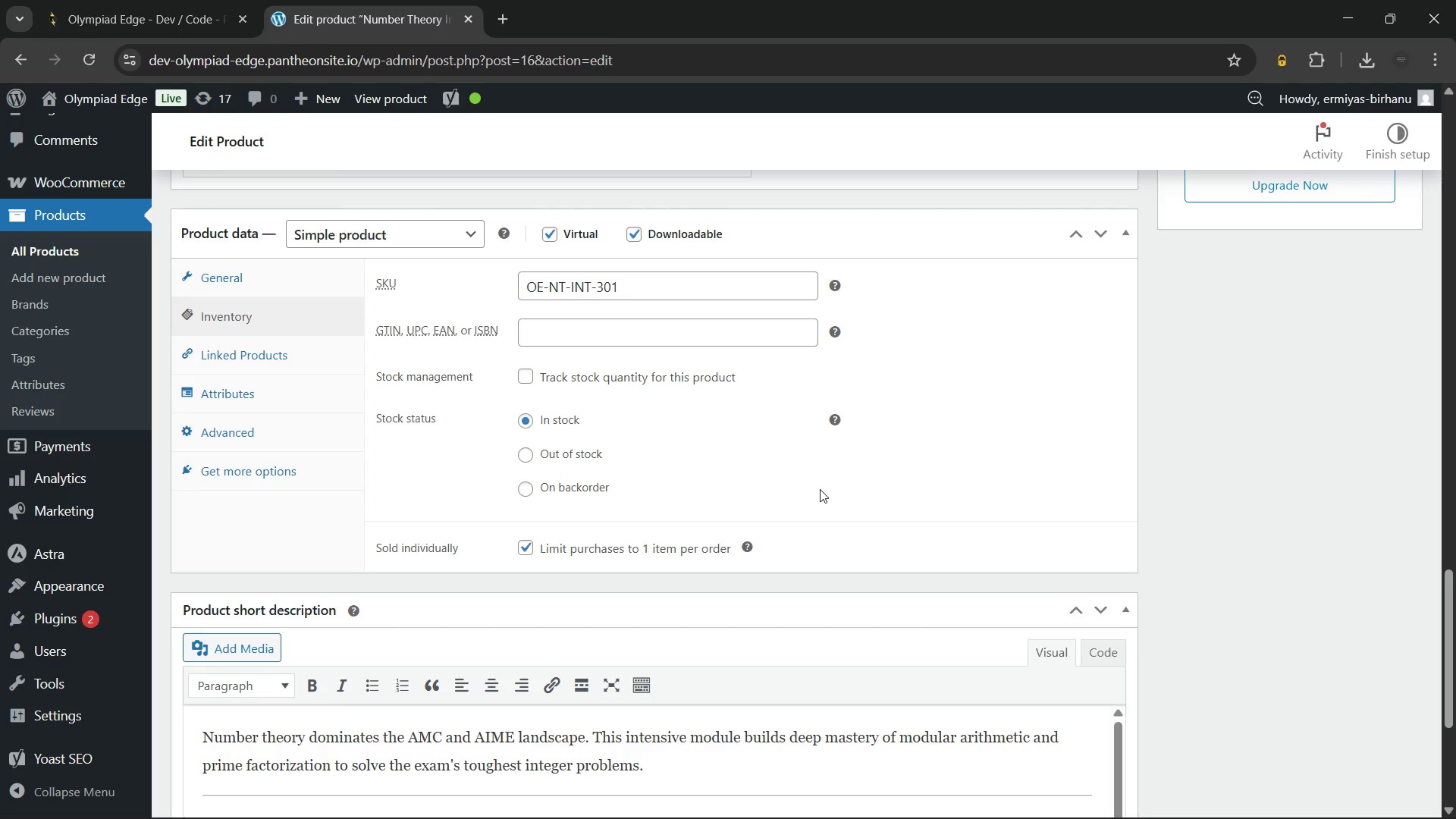 
scroll: coordinate [820, 489], scroll_direction: up, amount: 30.0
 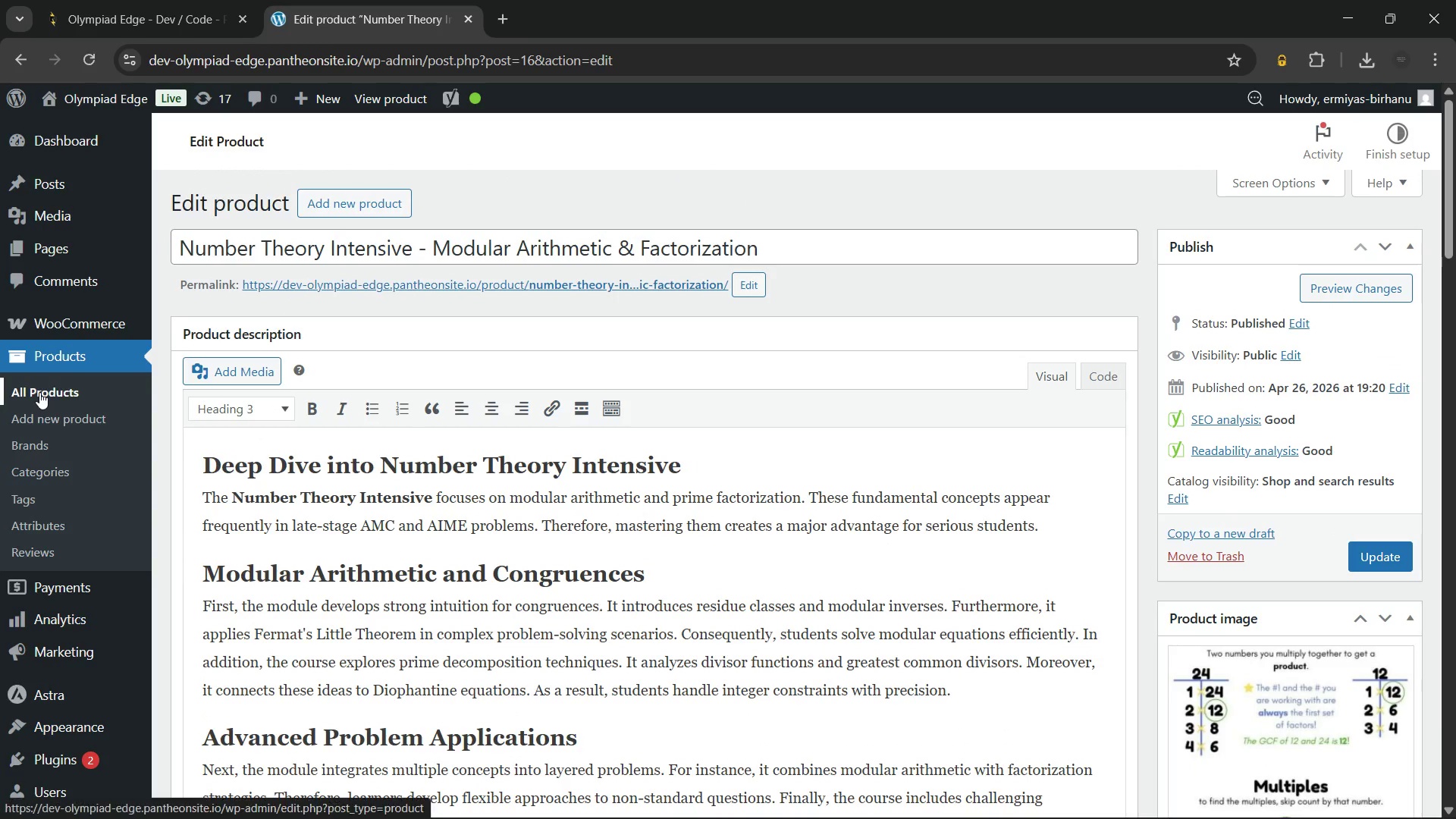 
left_click([39, 392])
 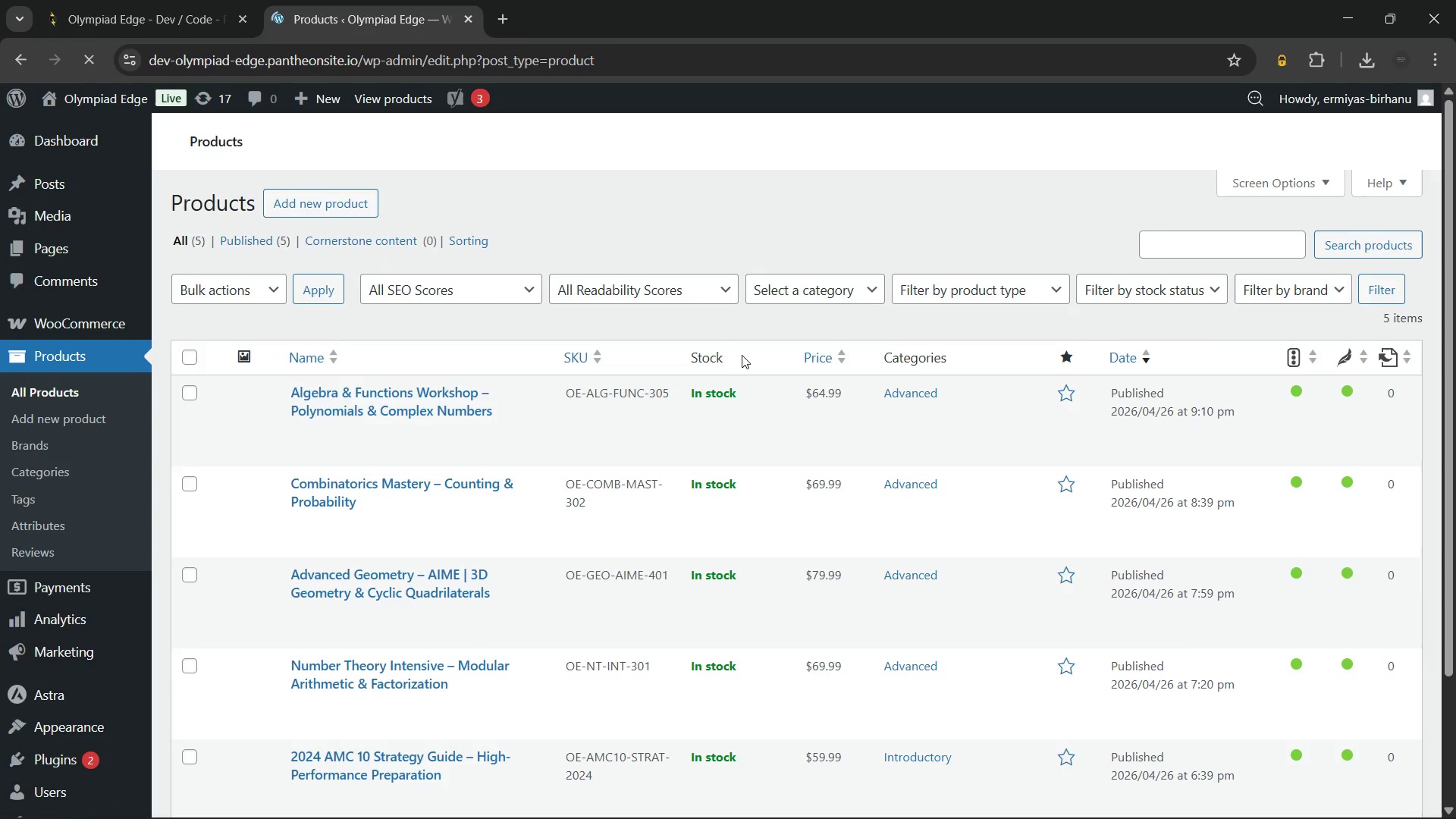 
scroll: coordinate [739, 373], scroll_direction: none, amount: 0.0
 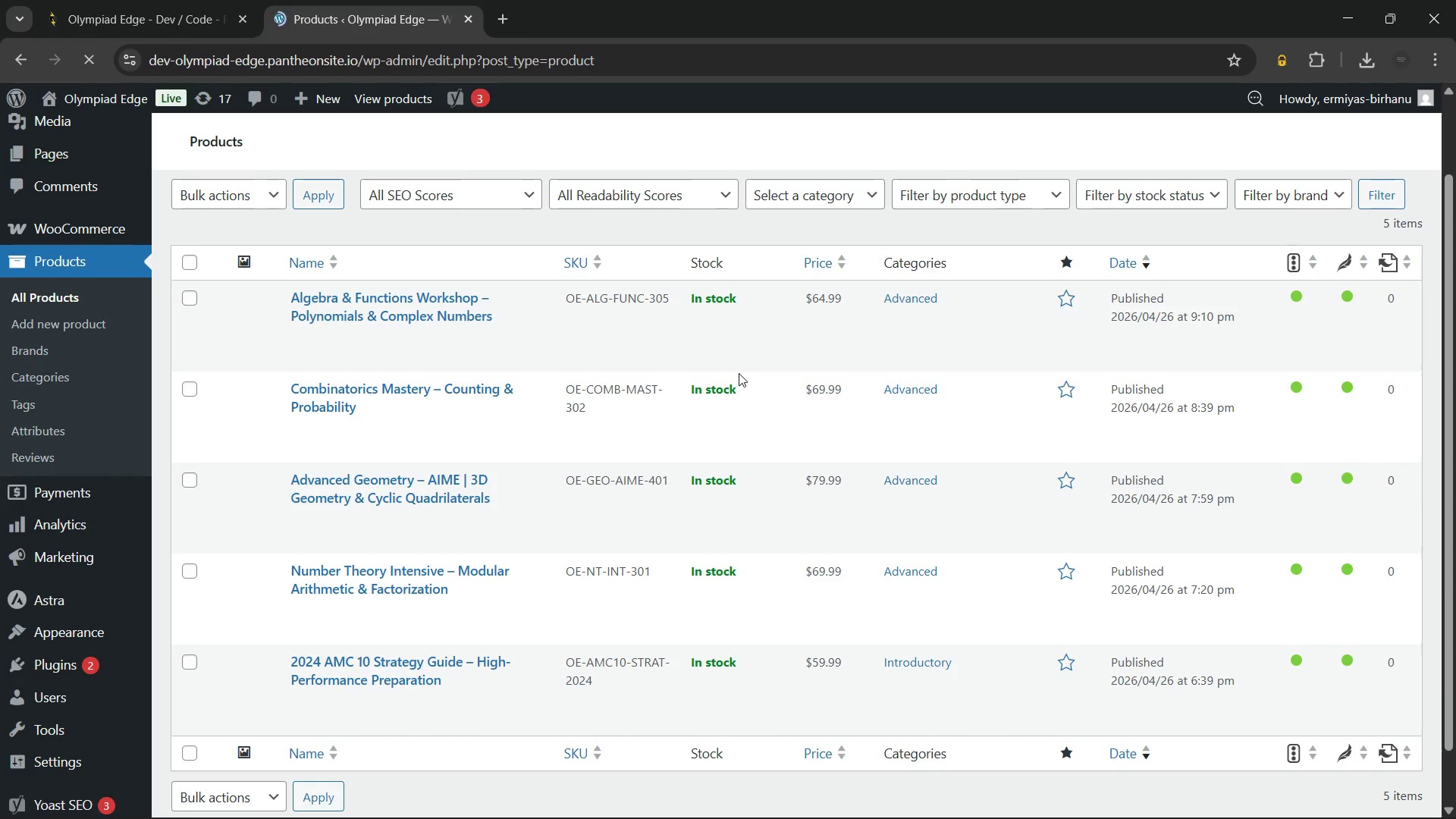 
scroll: coordinate [739, 373], scroll_direction: down, amount: 2.0
 